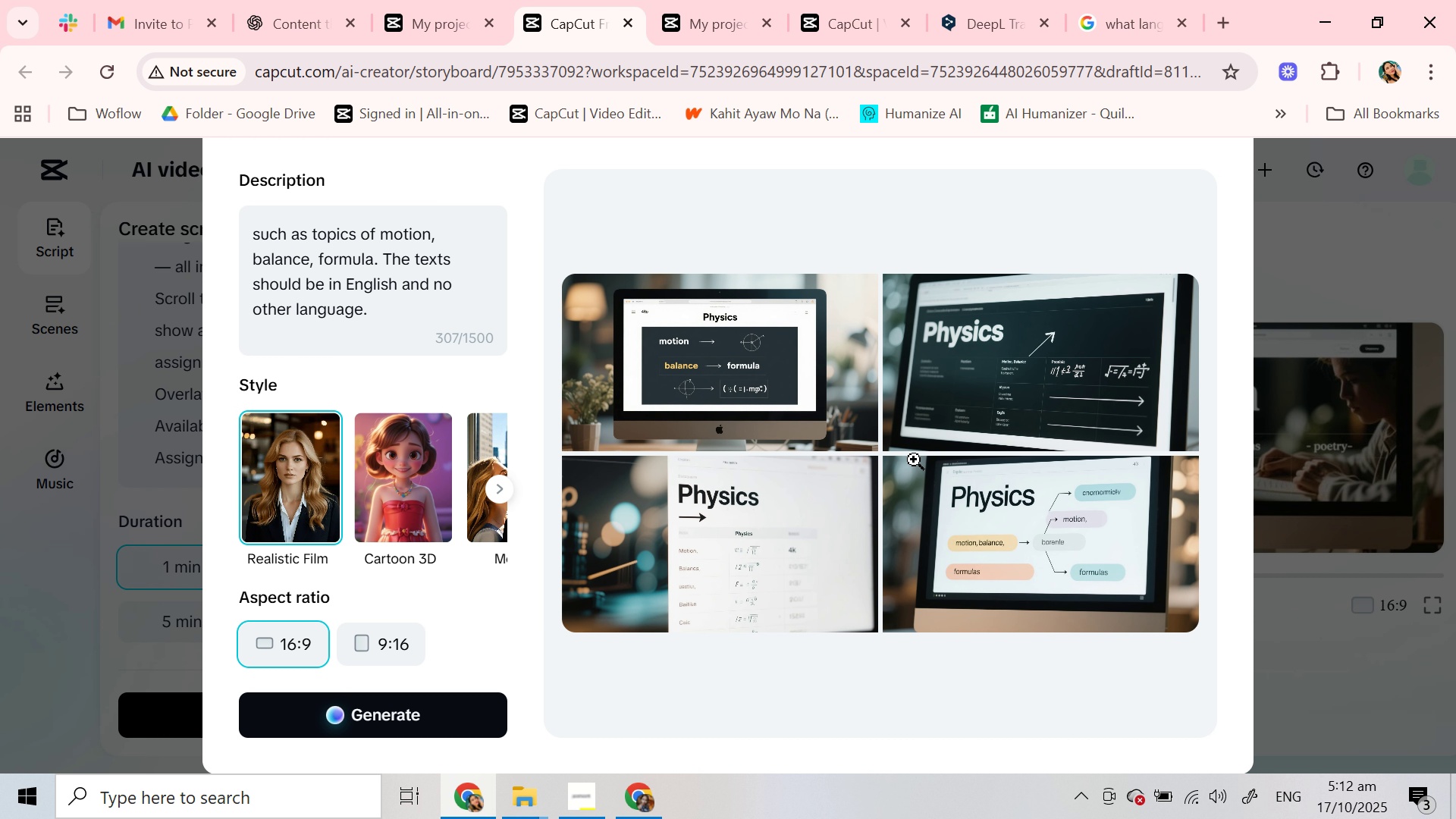 
mouse_move([1014, 493])
 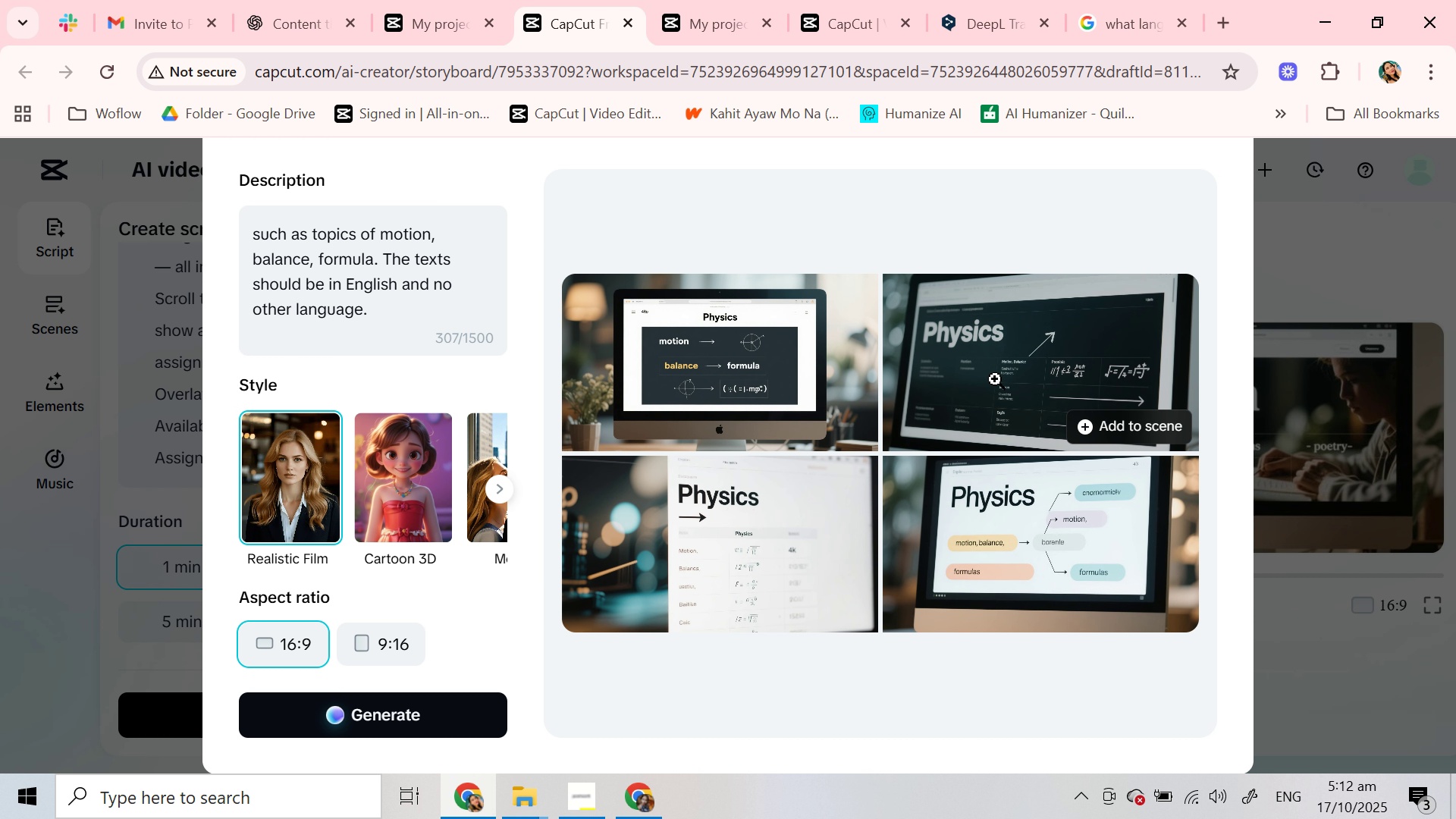 
left_click([995, 379])
 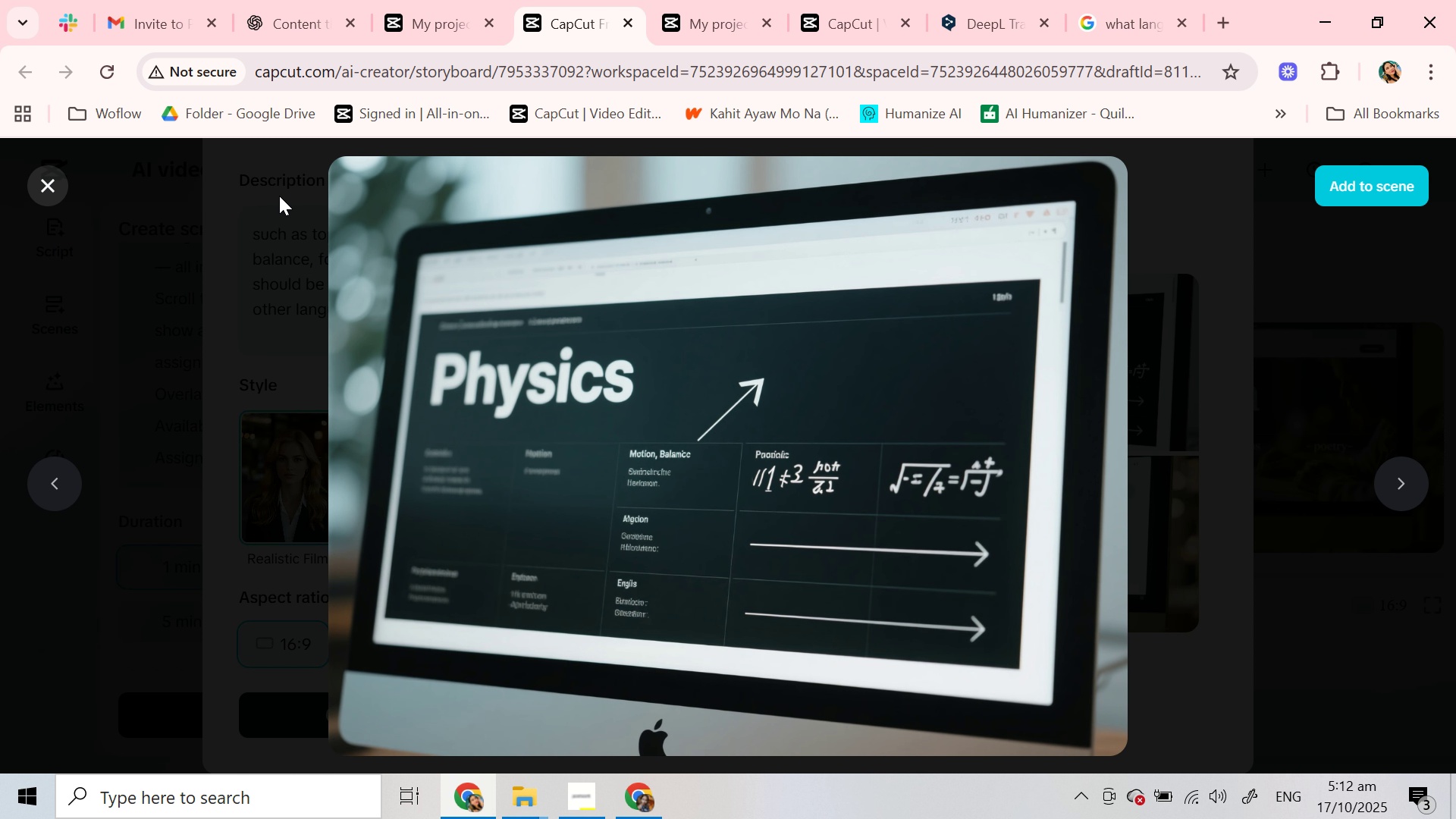 
wait(5.21)
 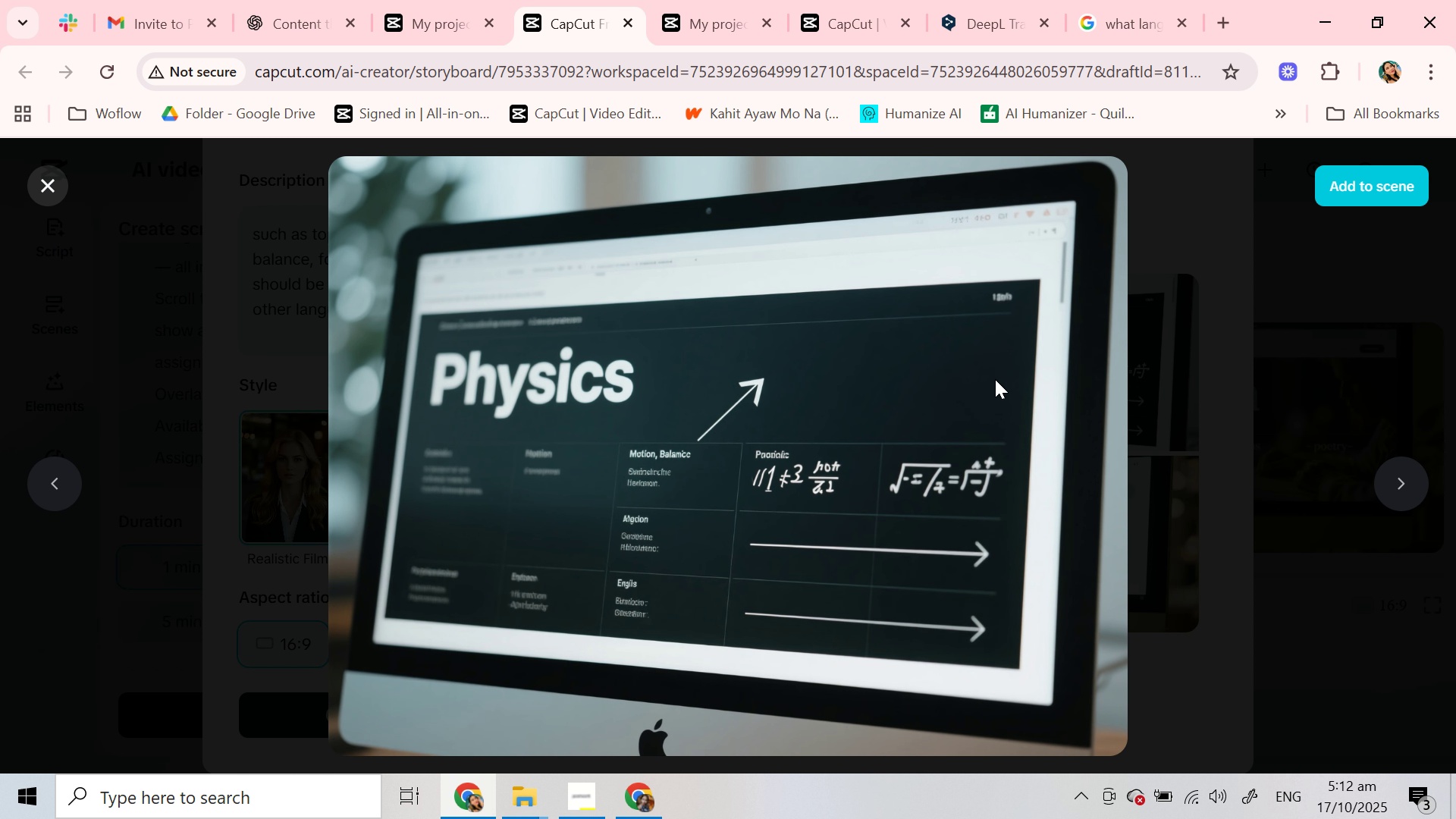 
left_click([50, 187])
 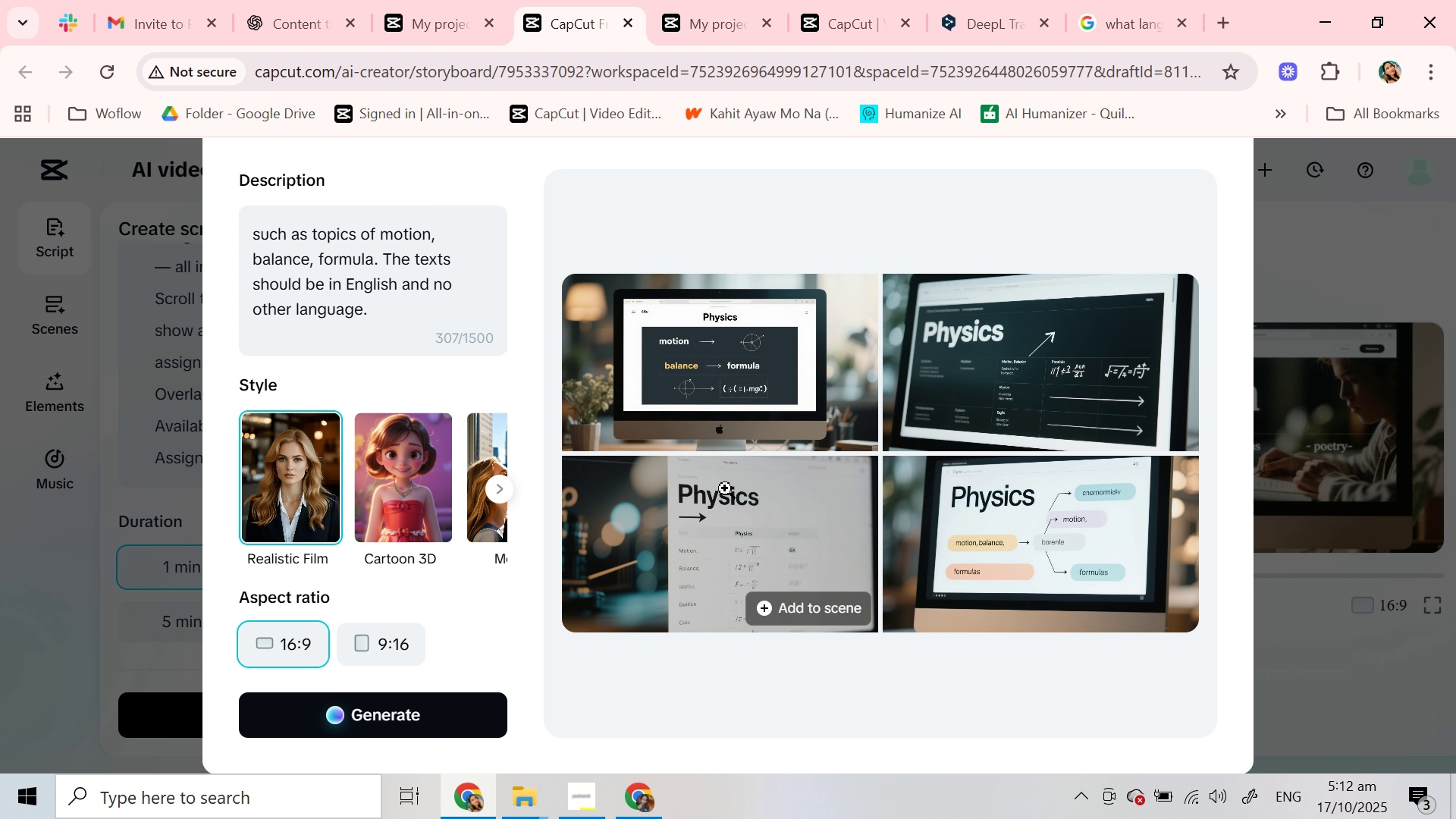 
left_click([723, 491])
 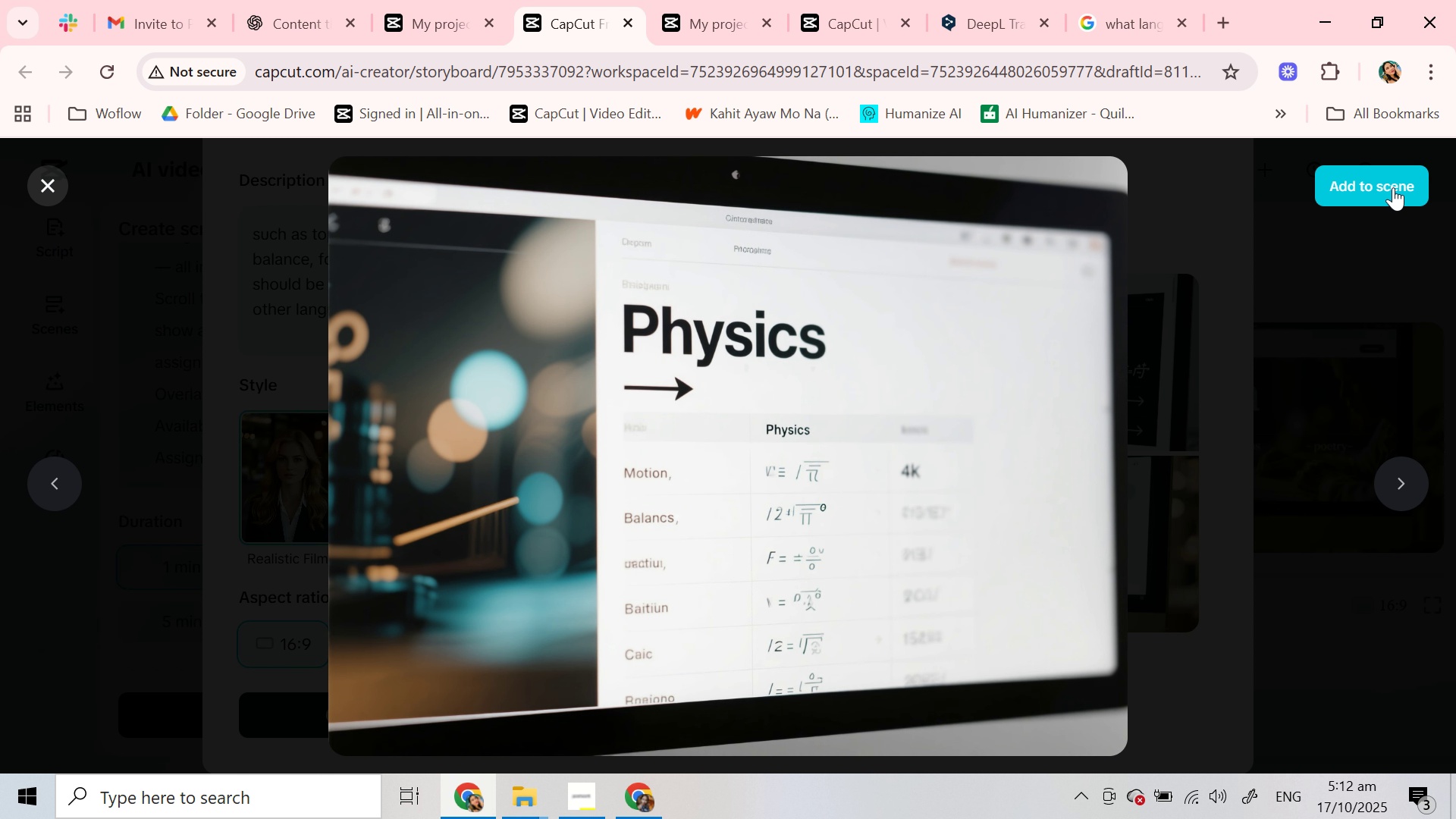 
left_click([1392, 183])
 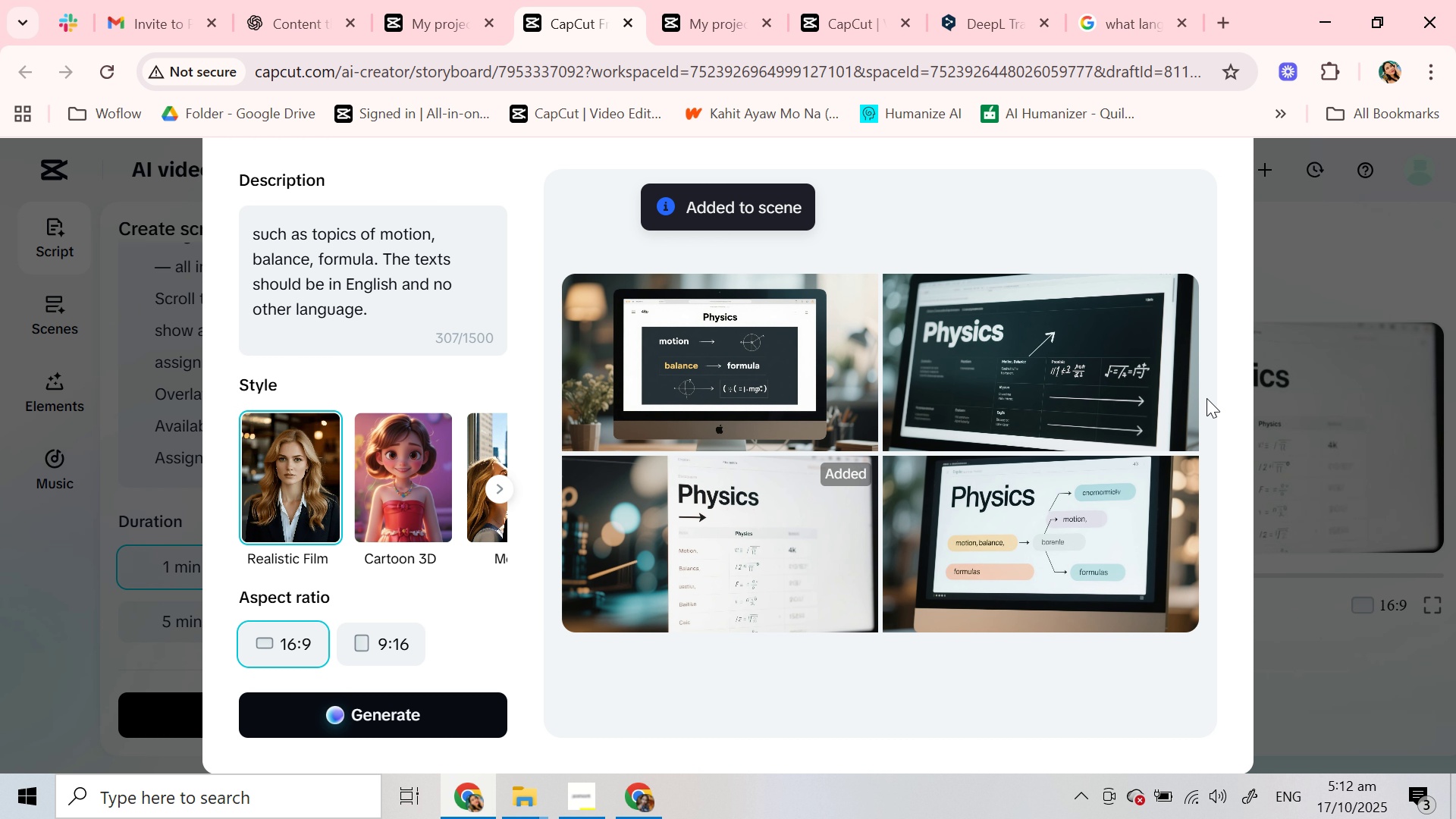 
scroll: coordinate [1171, 345], scroll_direction: up, amount: 4.0
 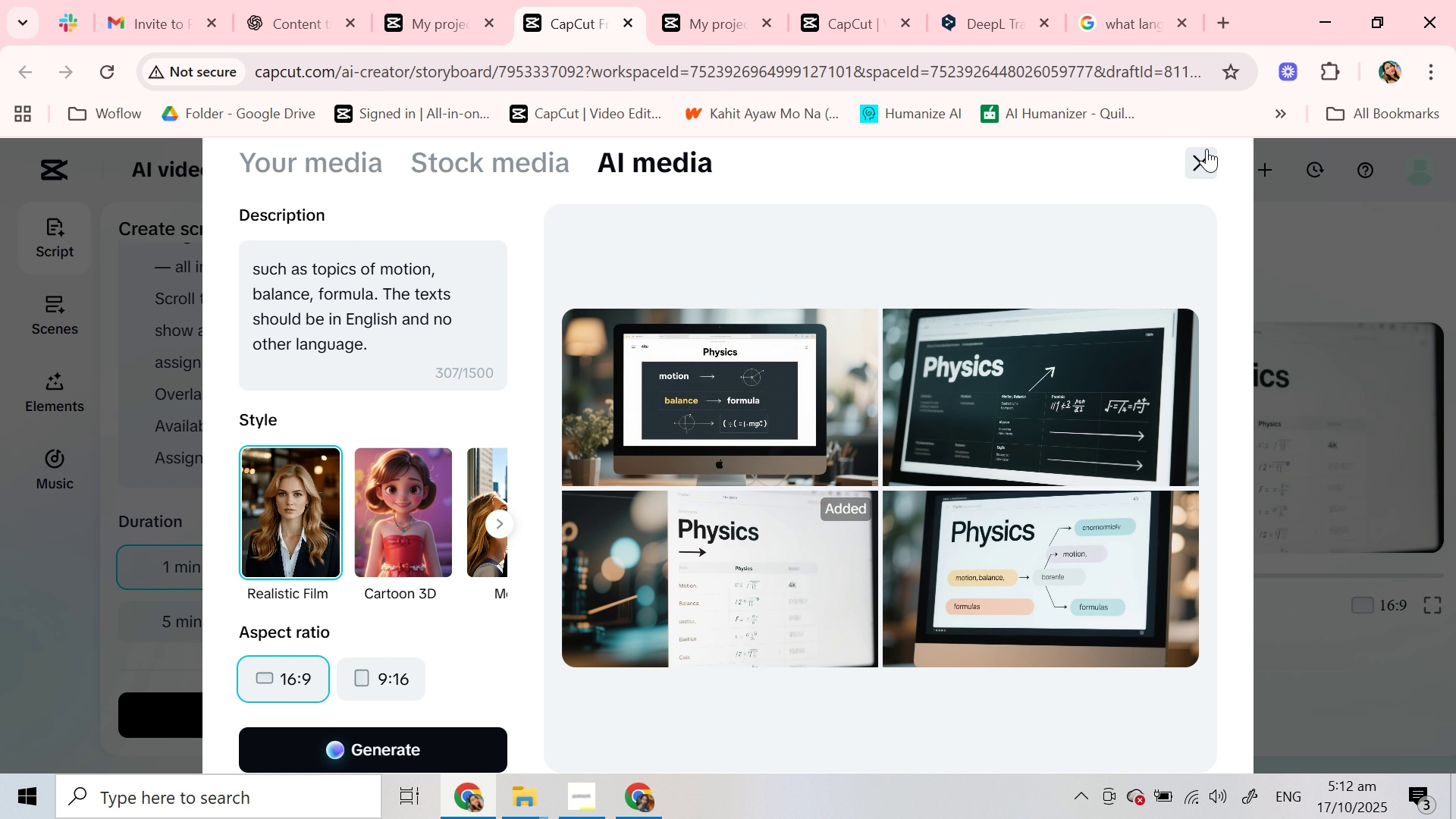 
left_click([1206, 149])
 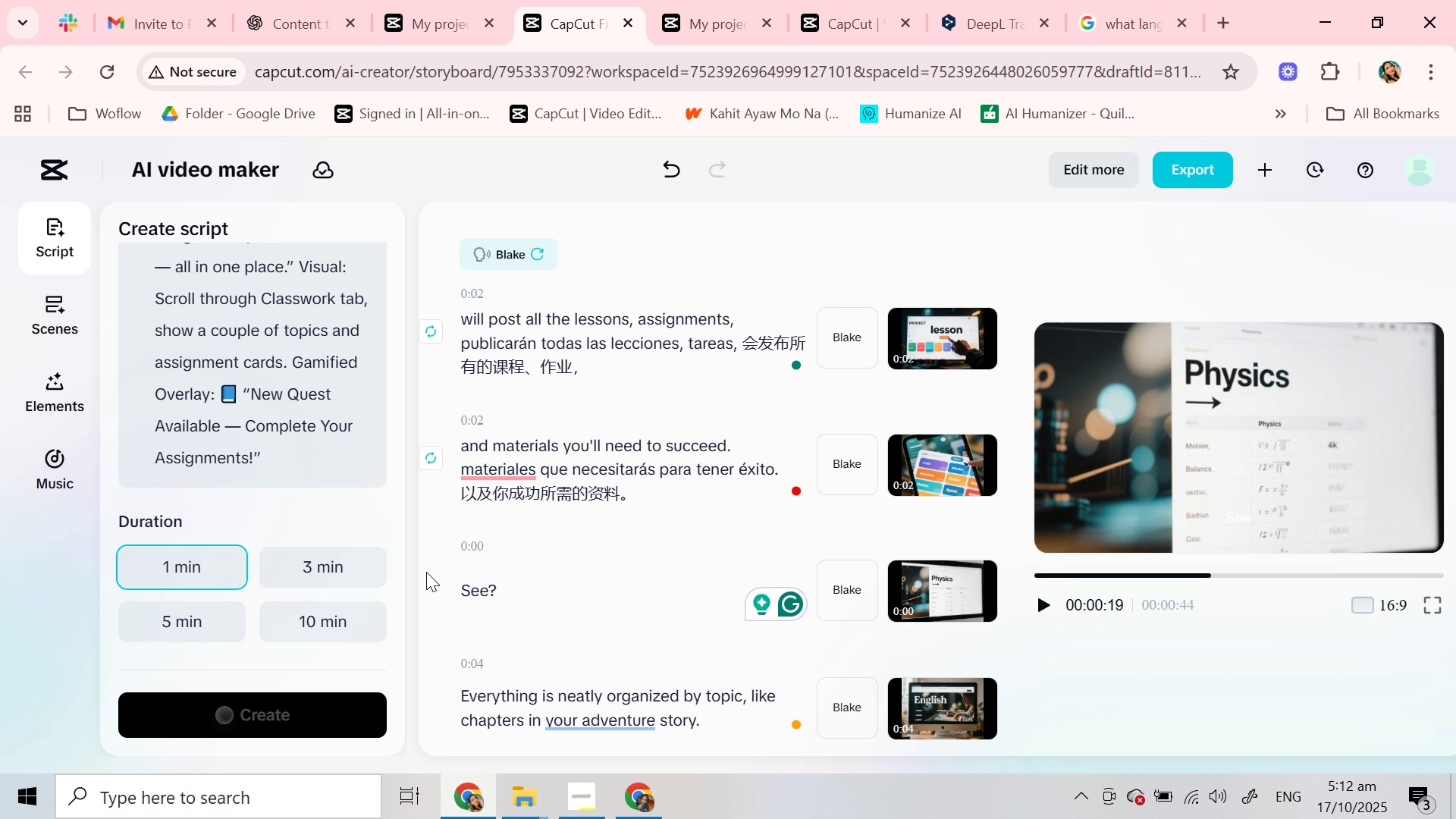 
left_click([582, 596])
 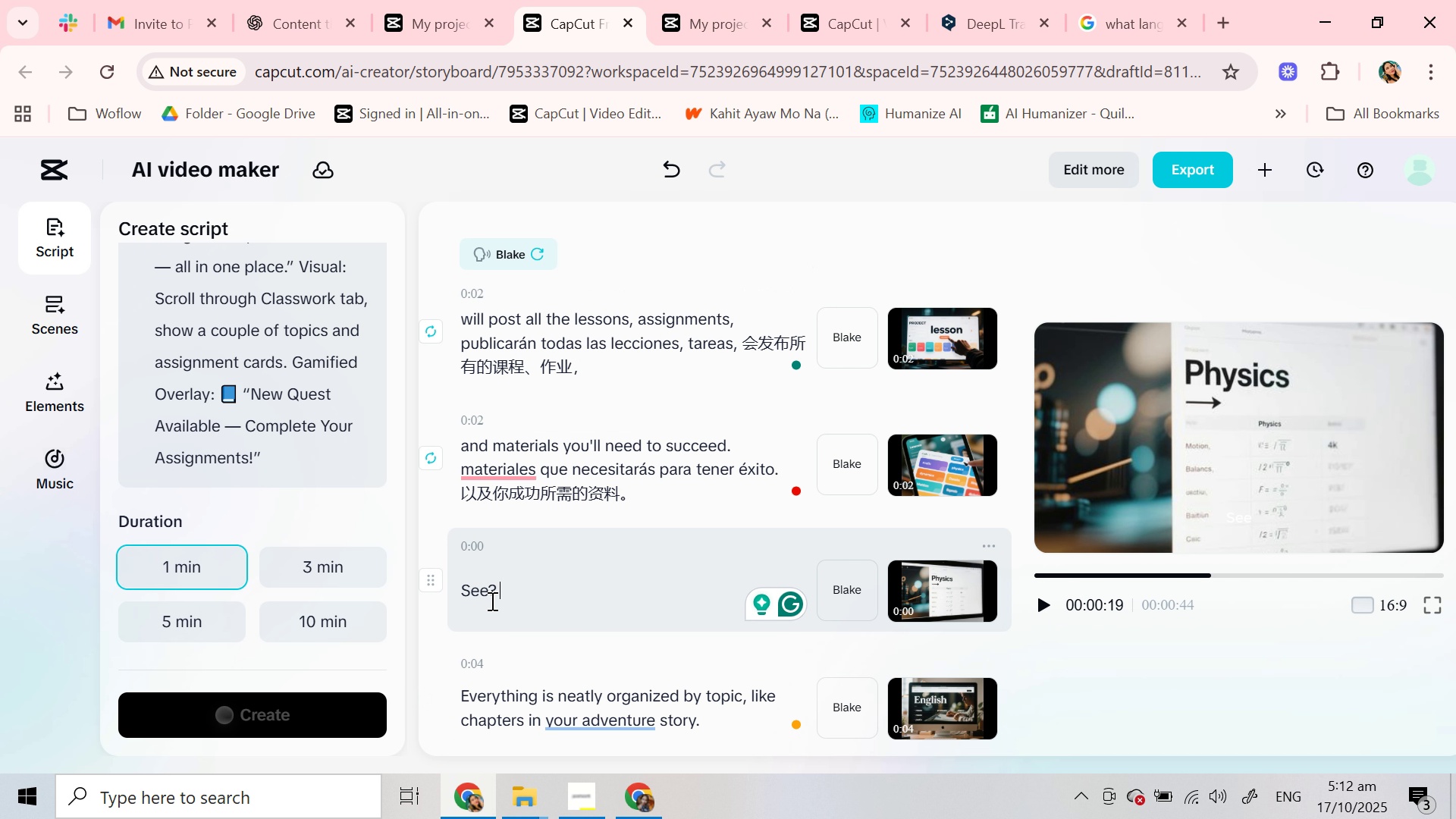 
double_click([488, 600])
 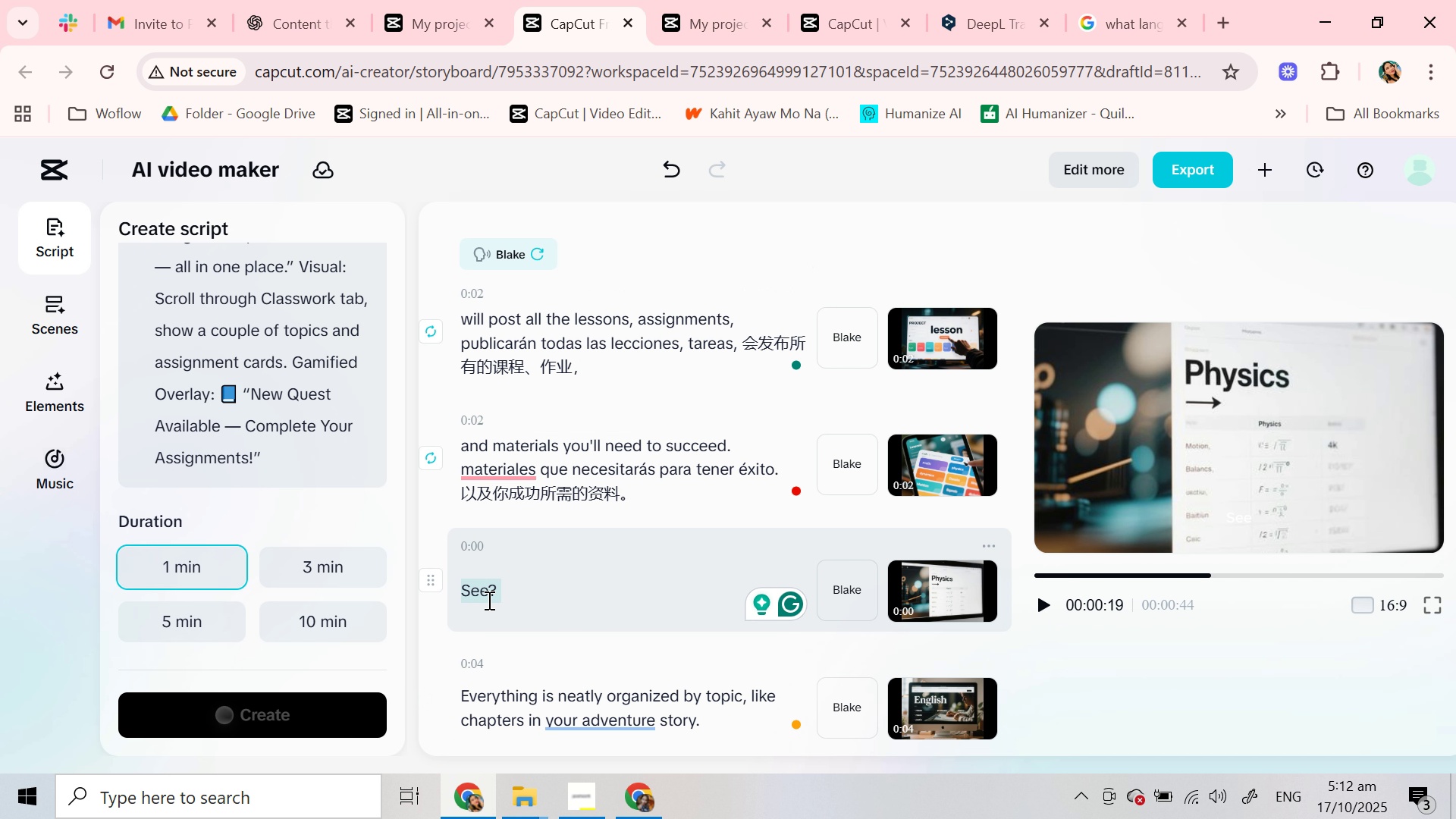 
triple_click([488, 600])
 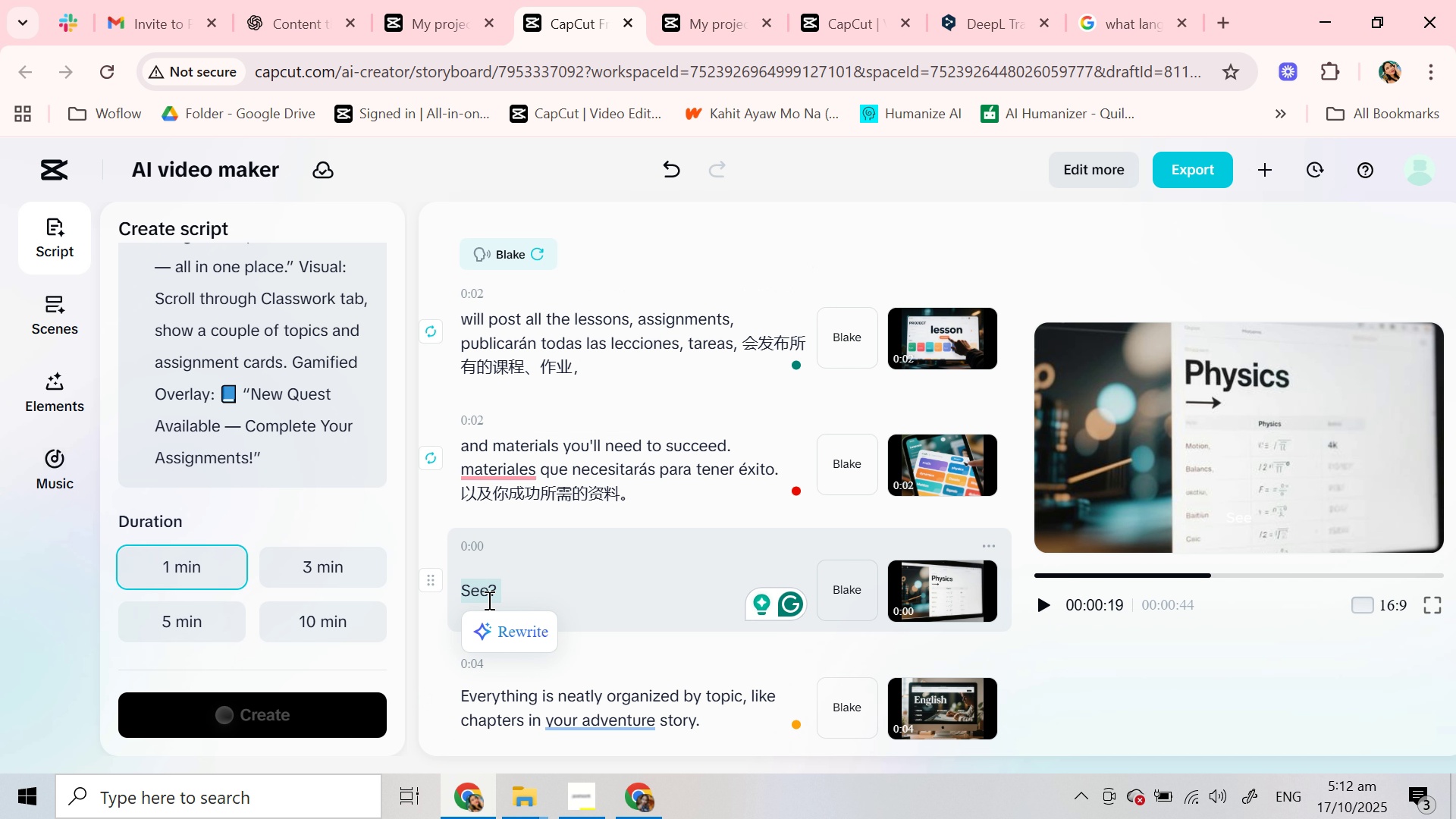 
key(Control+C)
 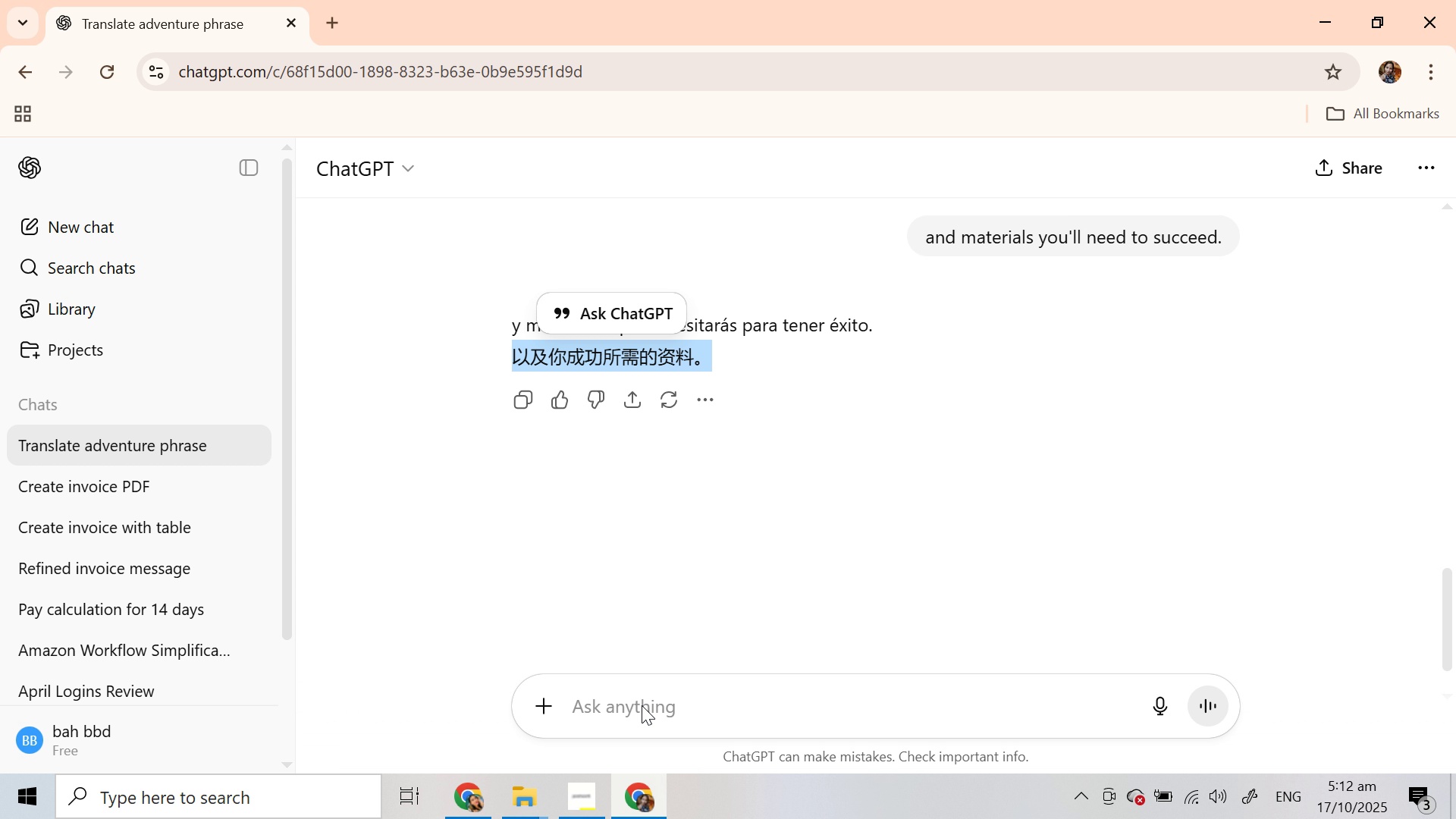 
double_click([642, 692])
 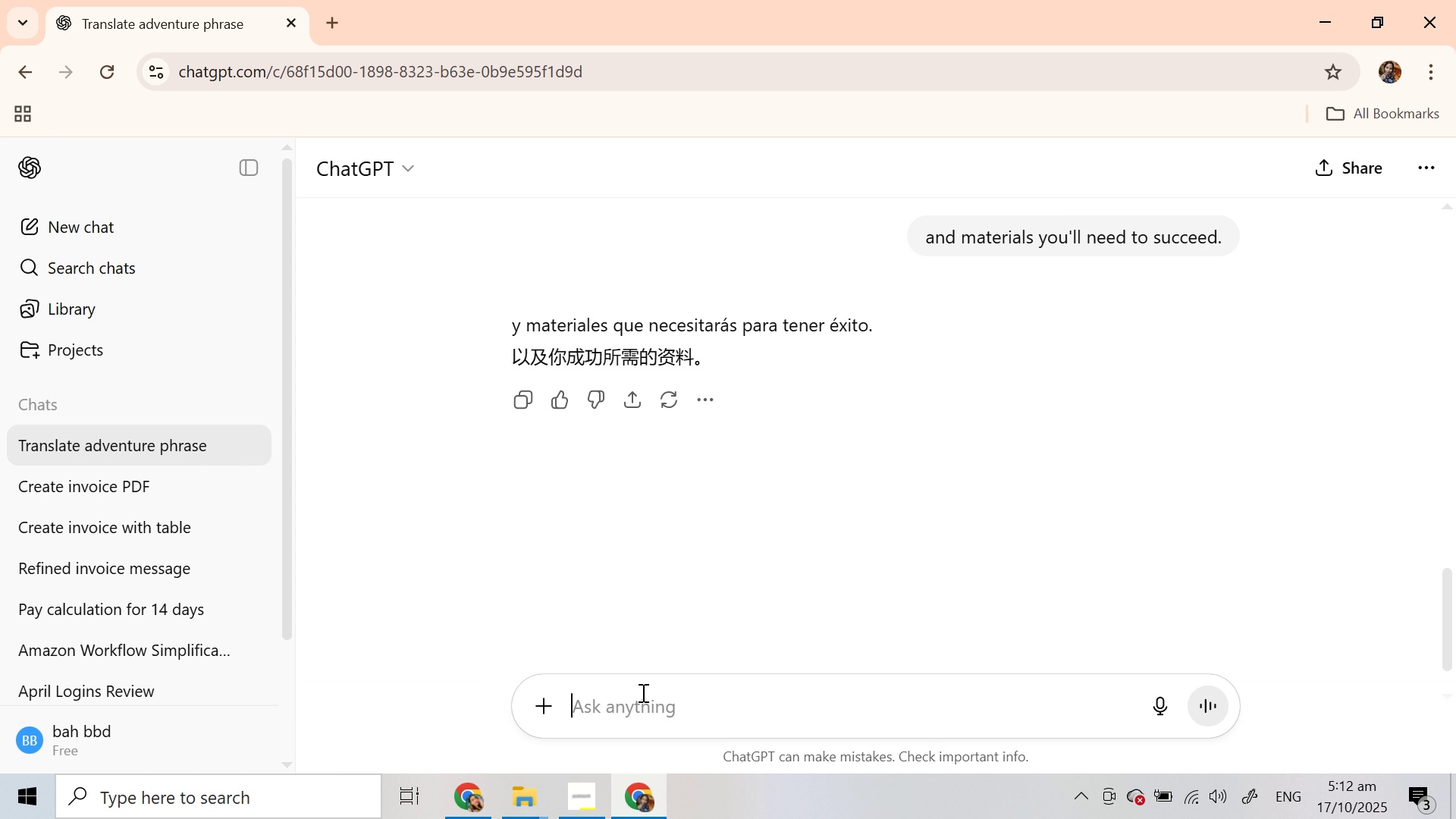 
key(Control+V)
 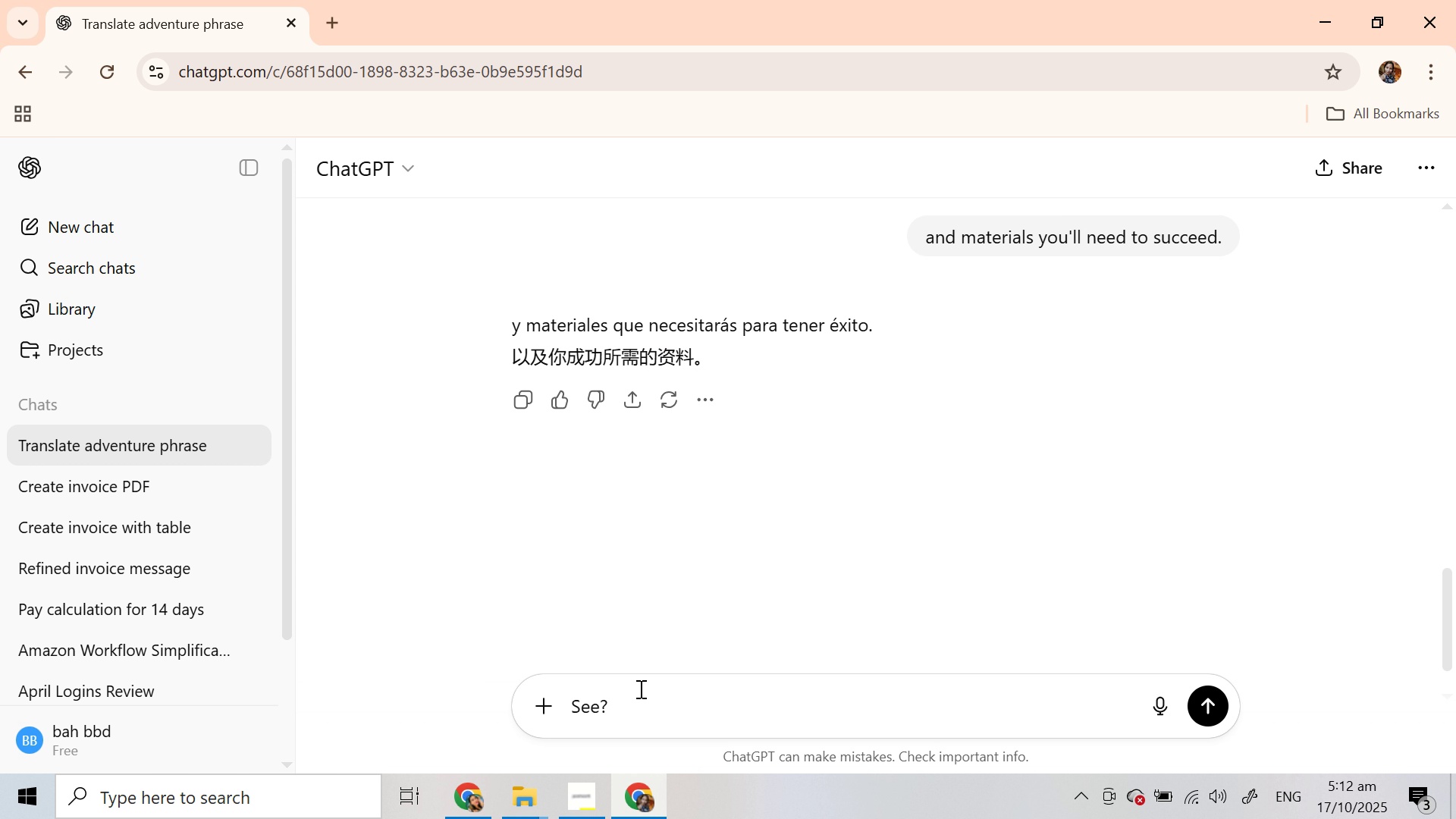 
key(Enter)
 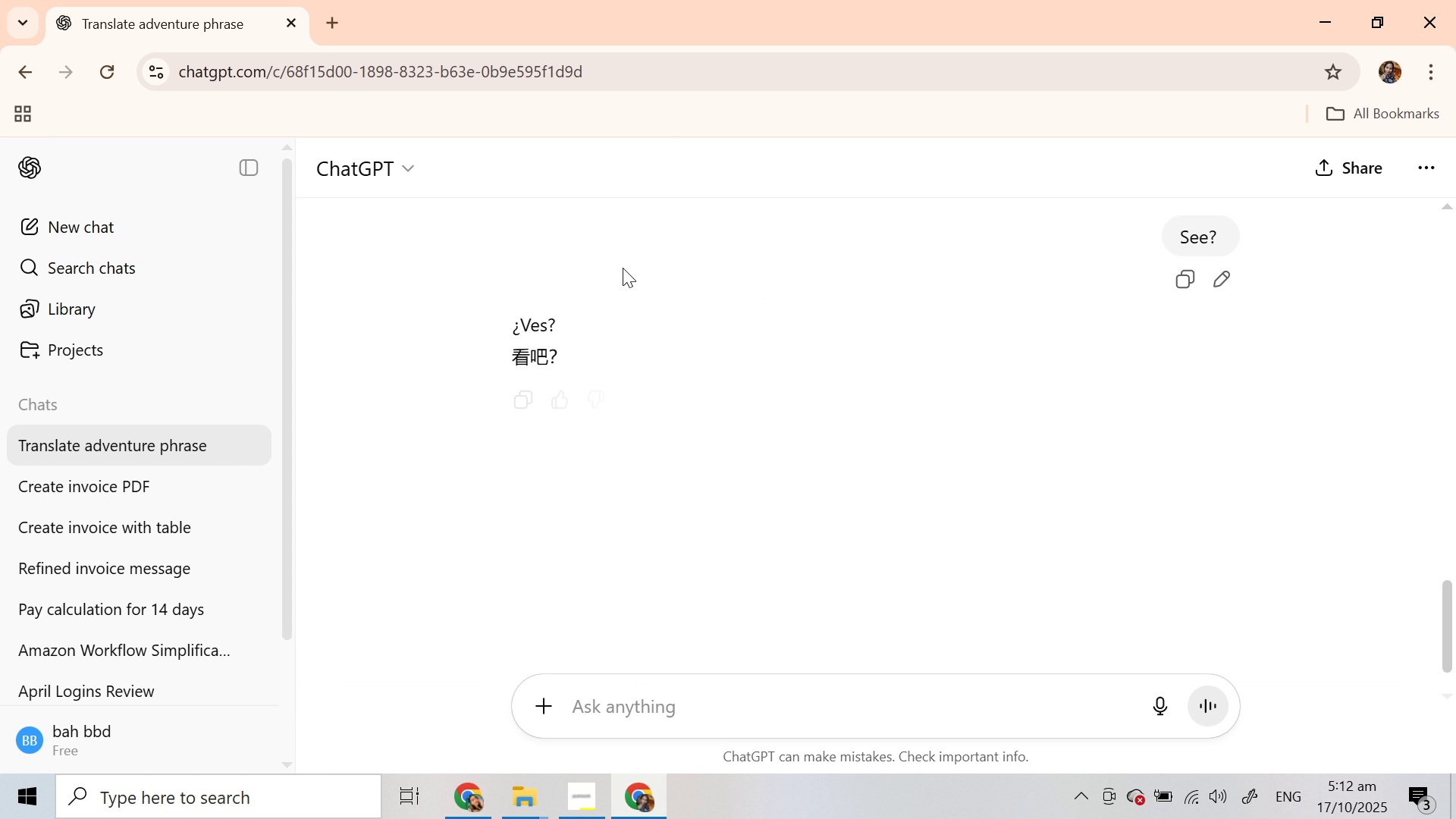 
wait(7.02)
 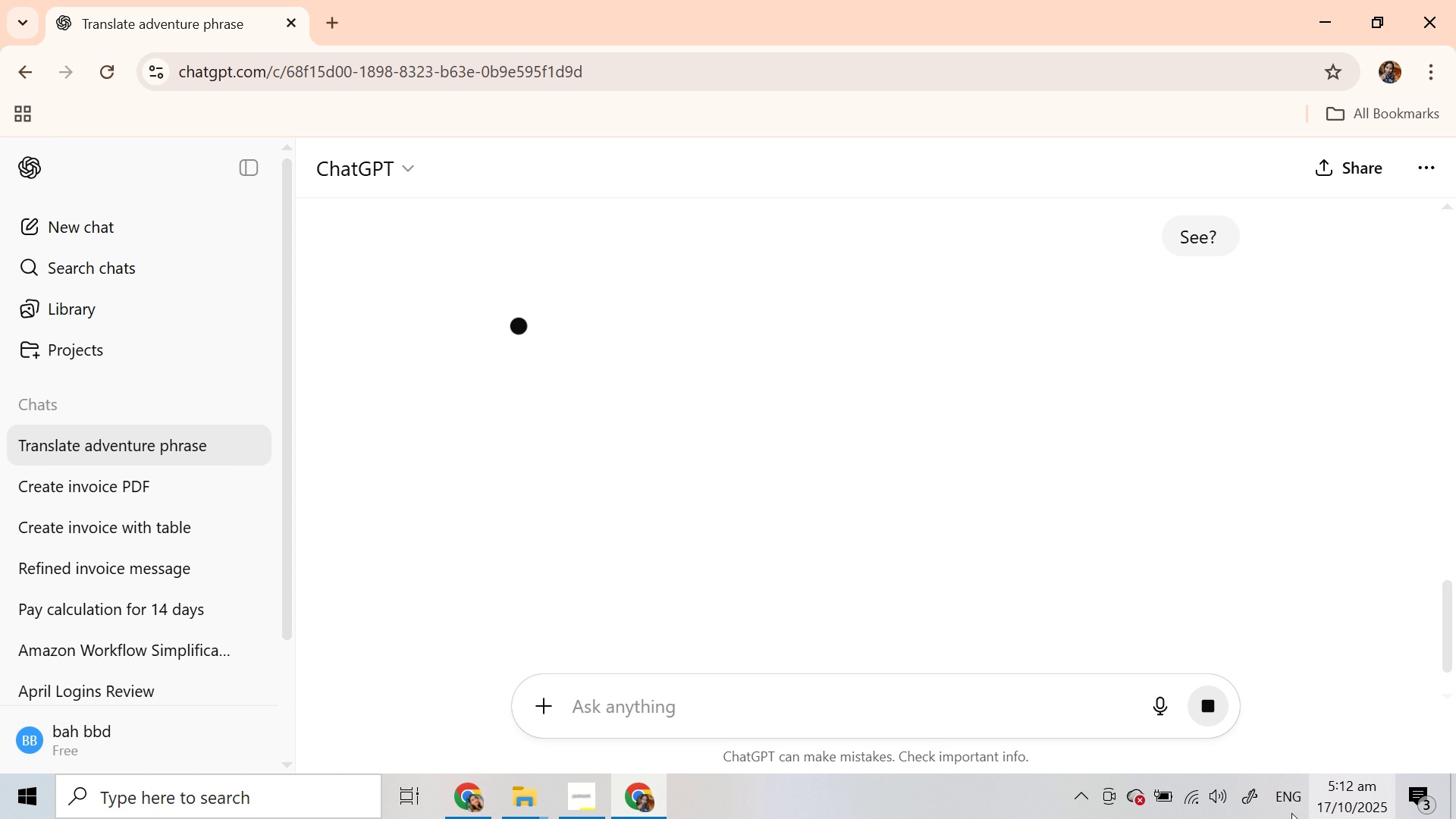 
key(Control+C)
 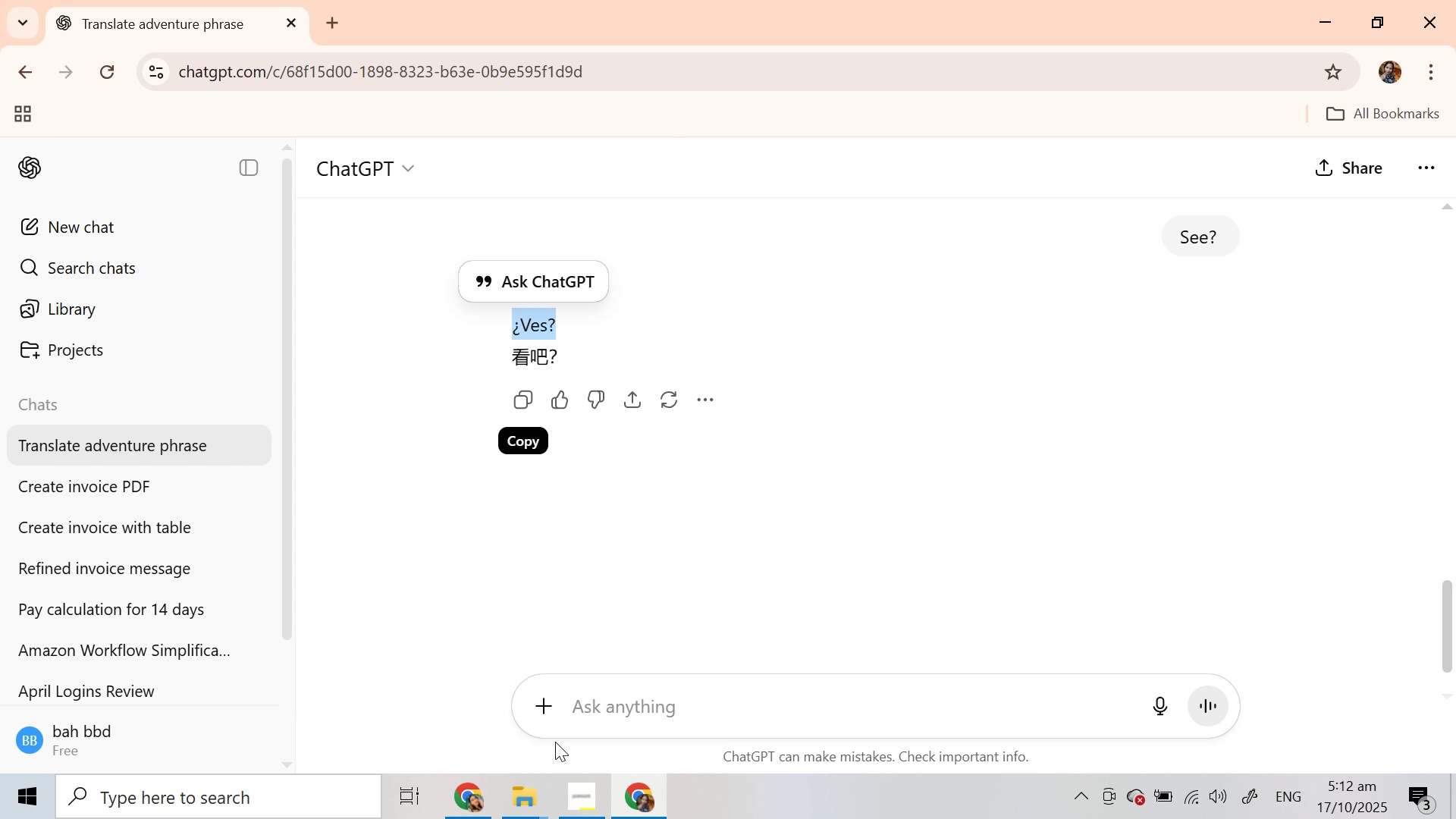 
key(Control+C)
 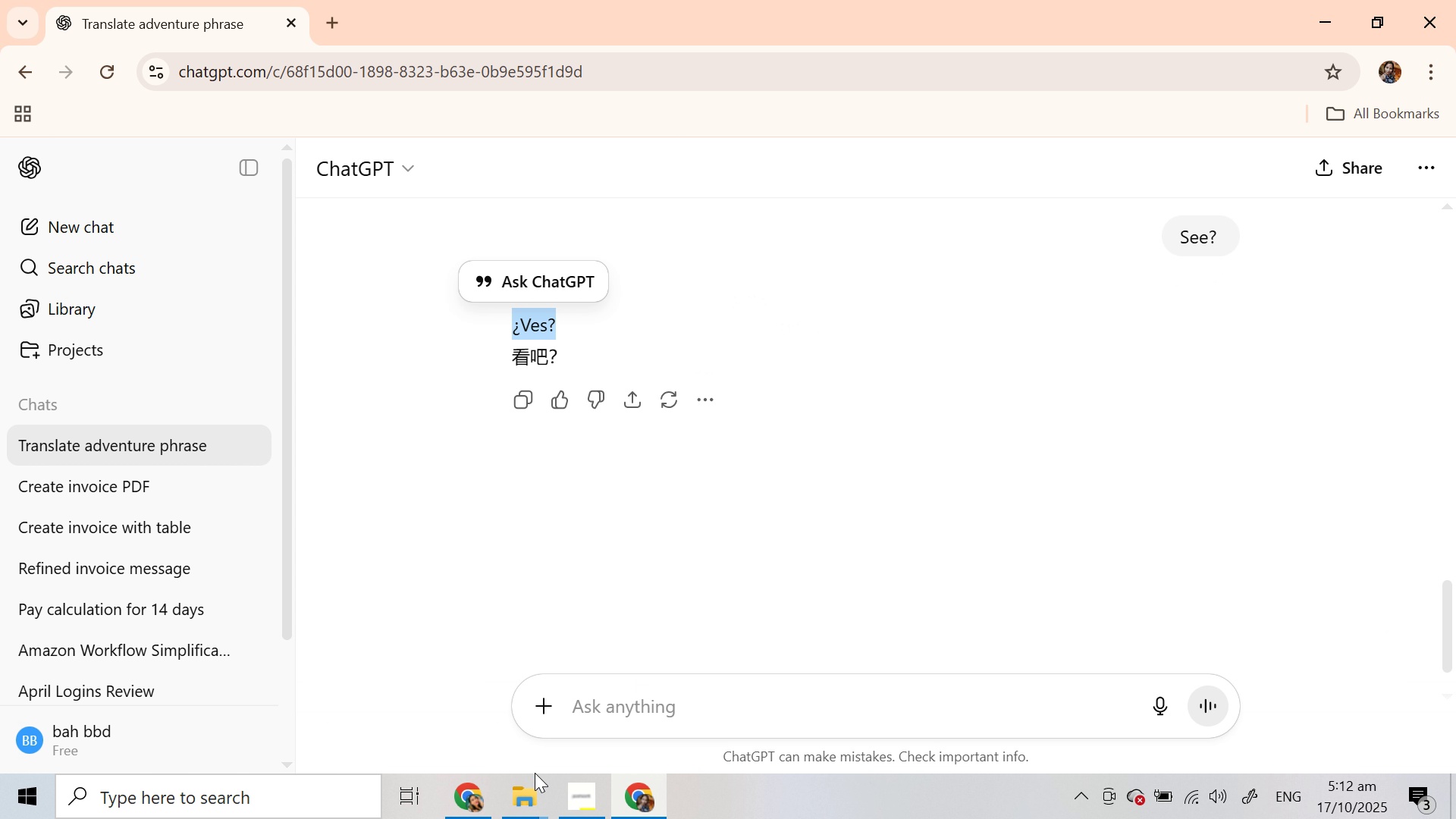 
key(Control+C)
 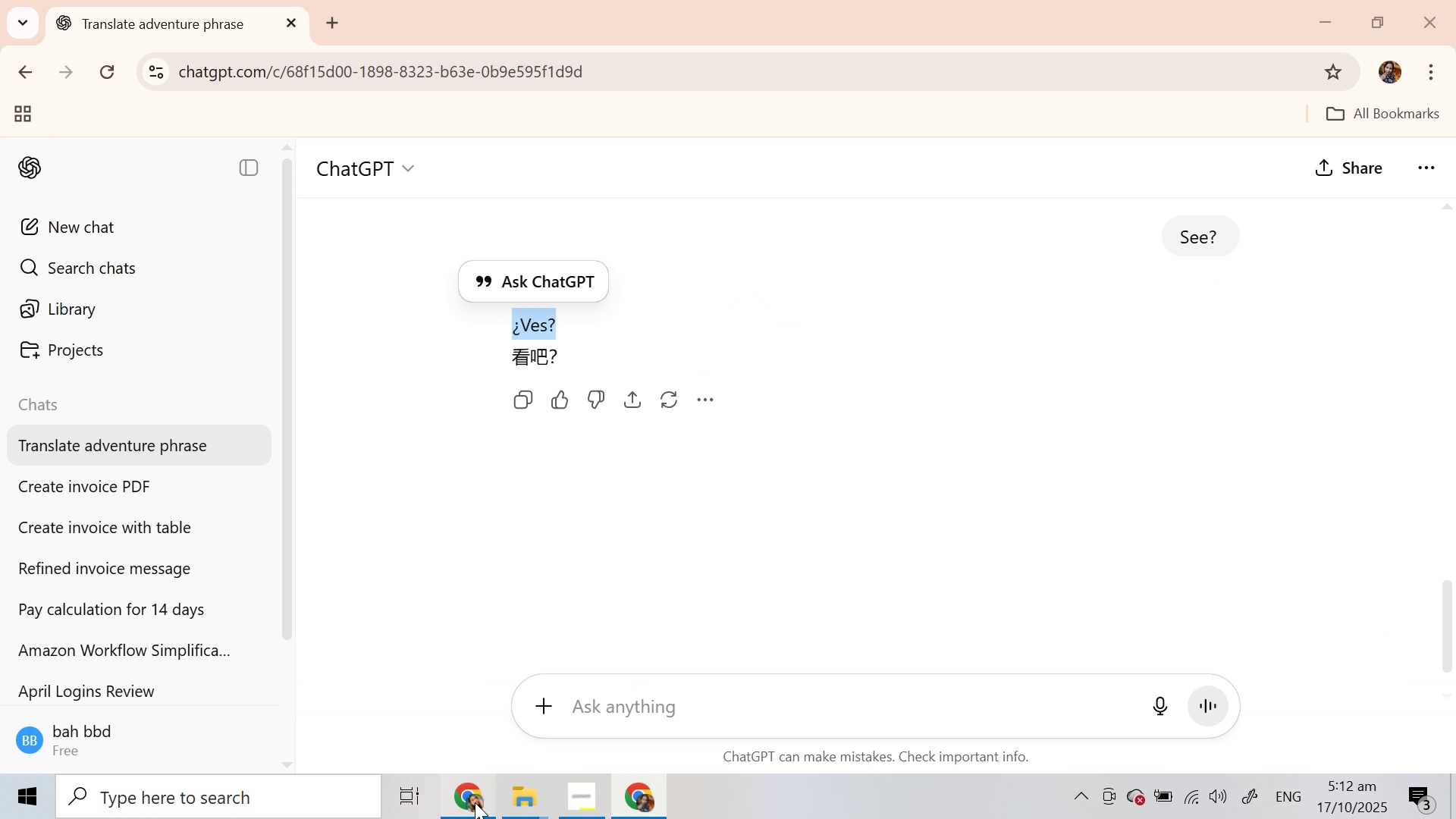 
left_click([475, 802])
 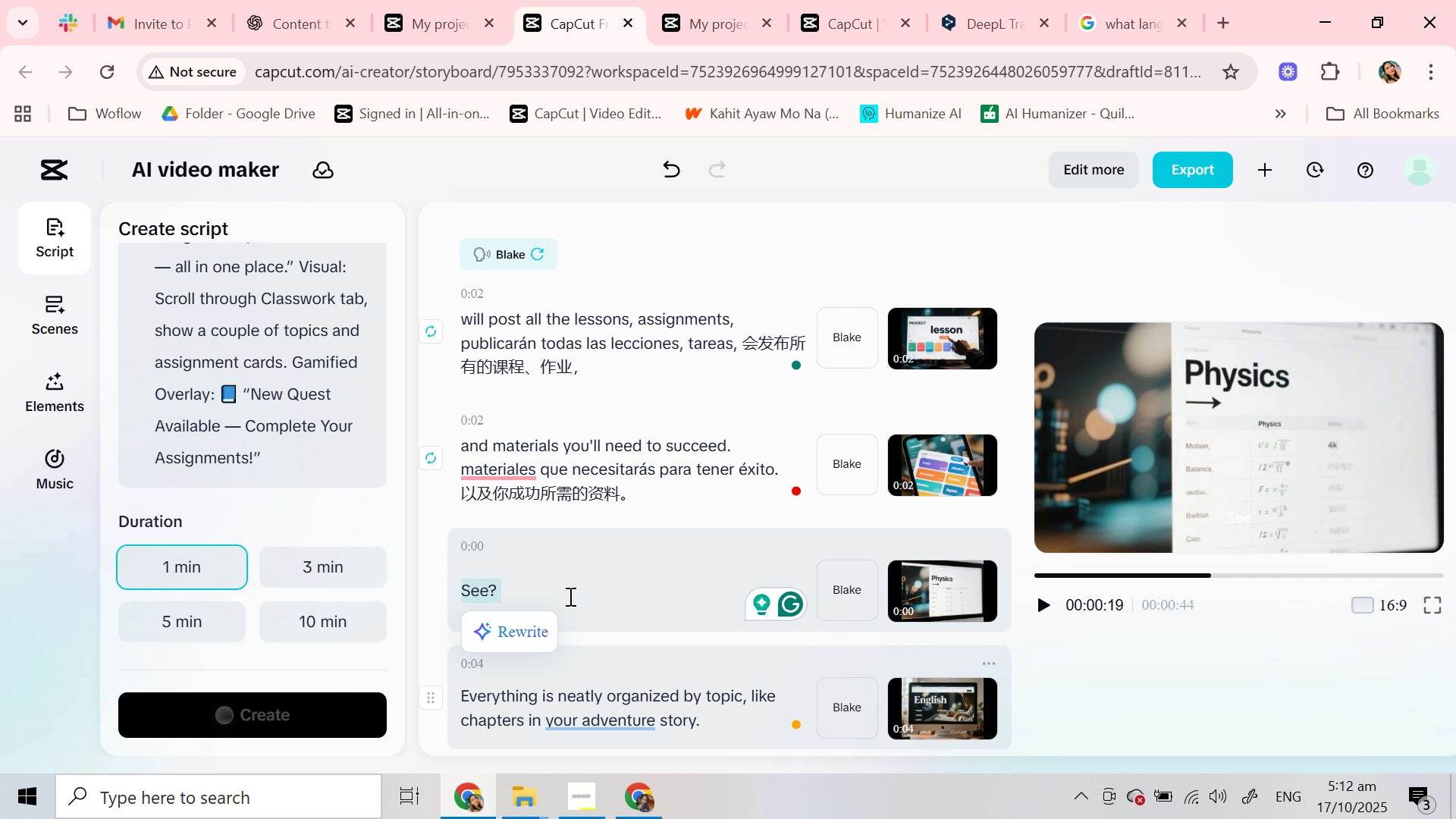 
left_click([569, 596])
 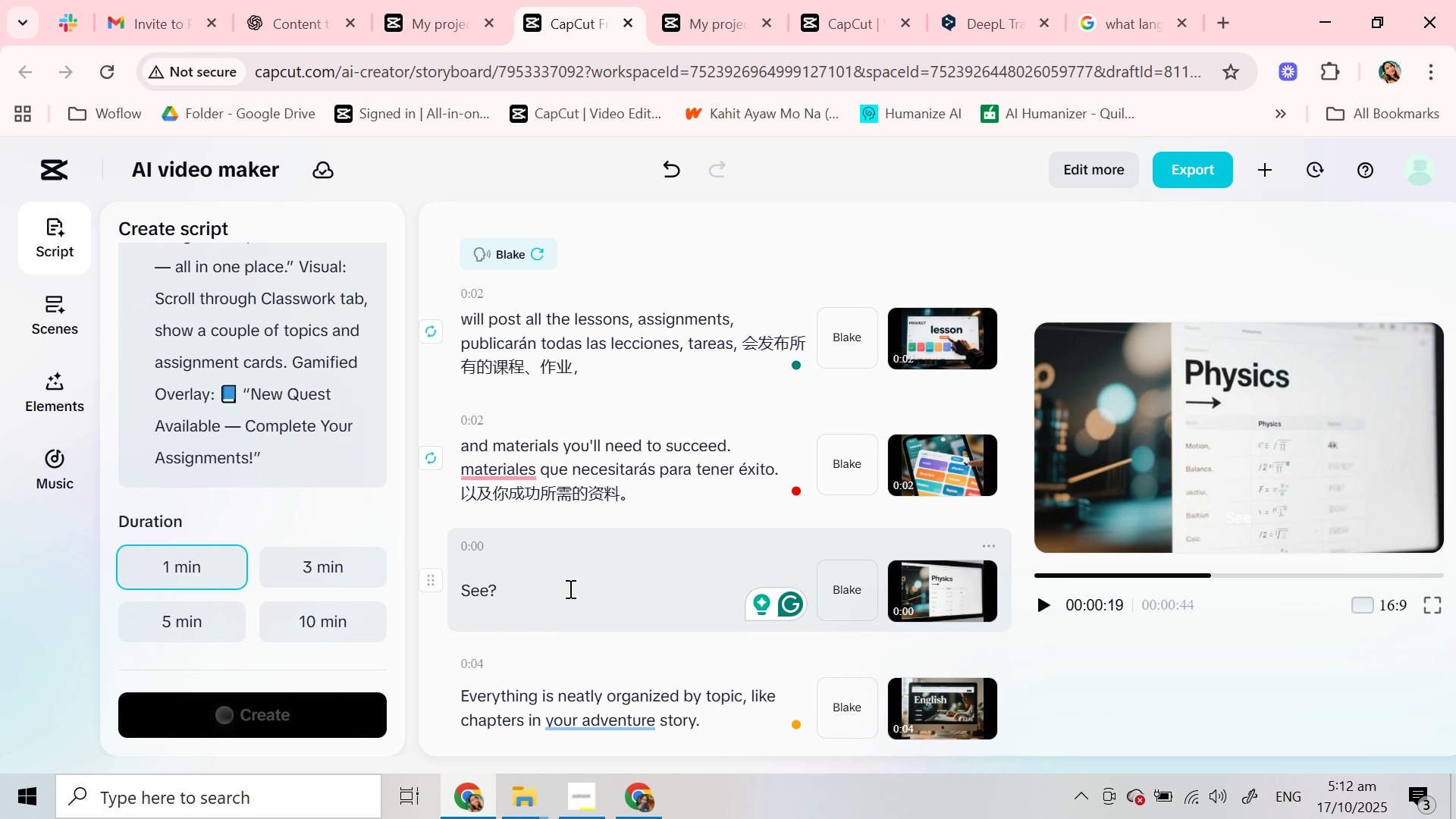 
key(Control+V)
 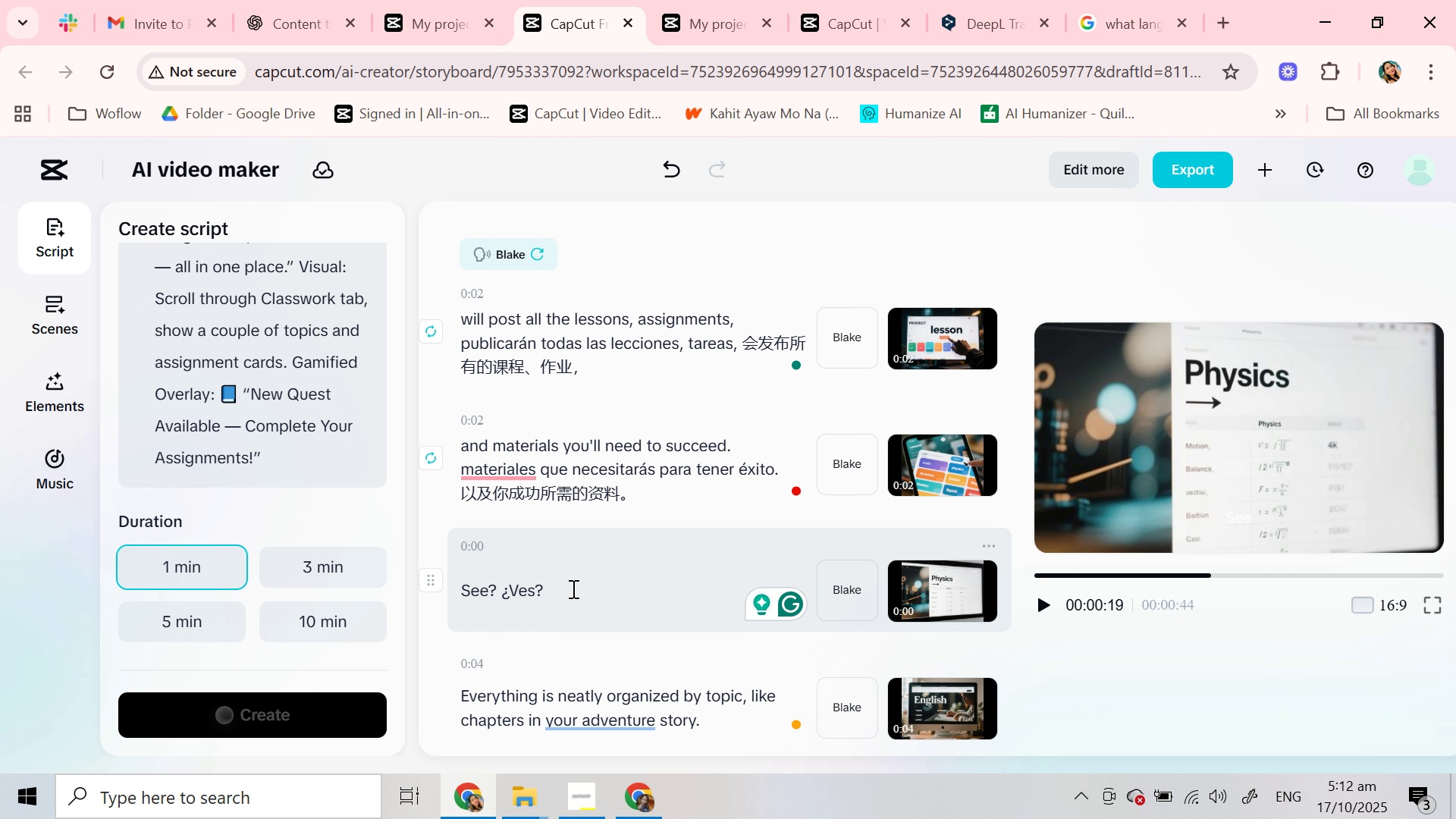 
key(Space)
 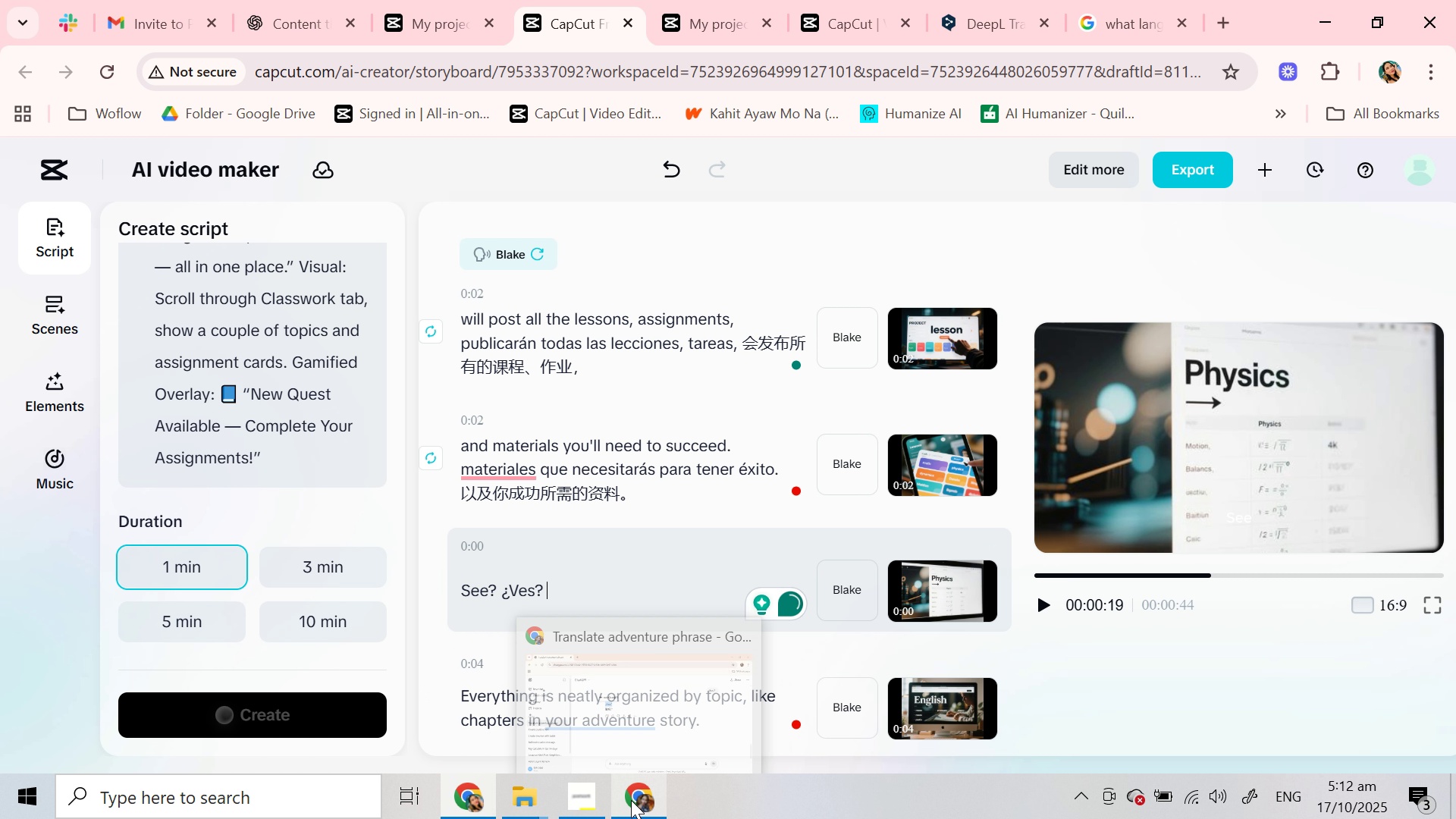 
left_click([631, 800])
 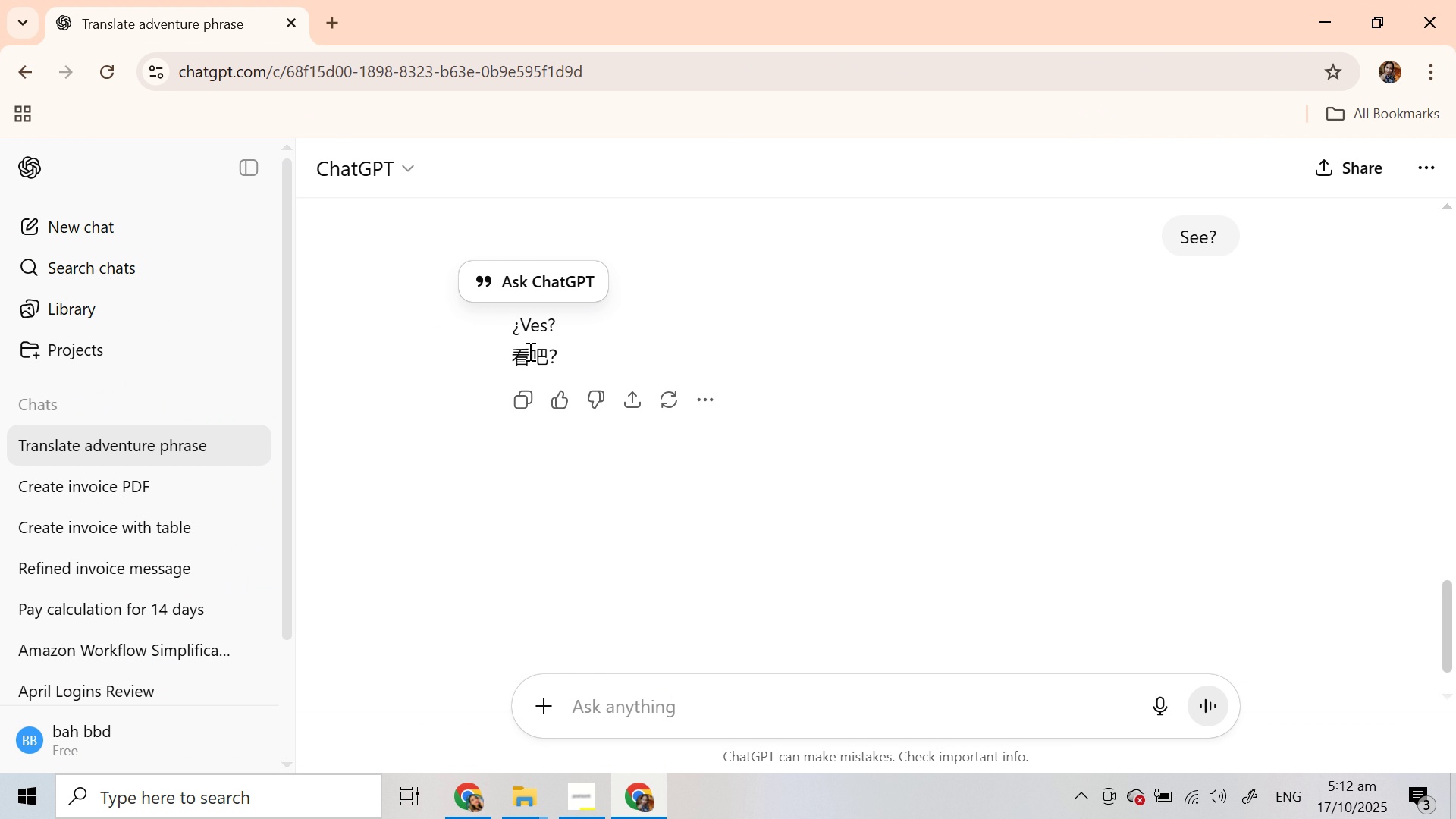 
double_click([529, 351])
 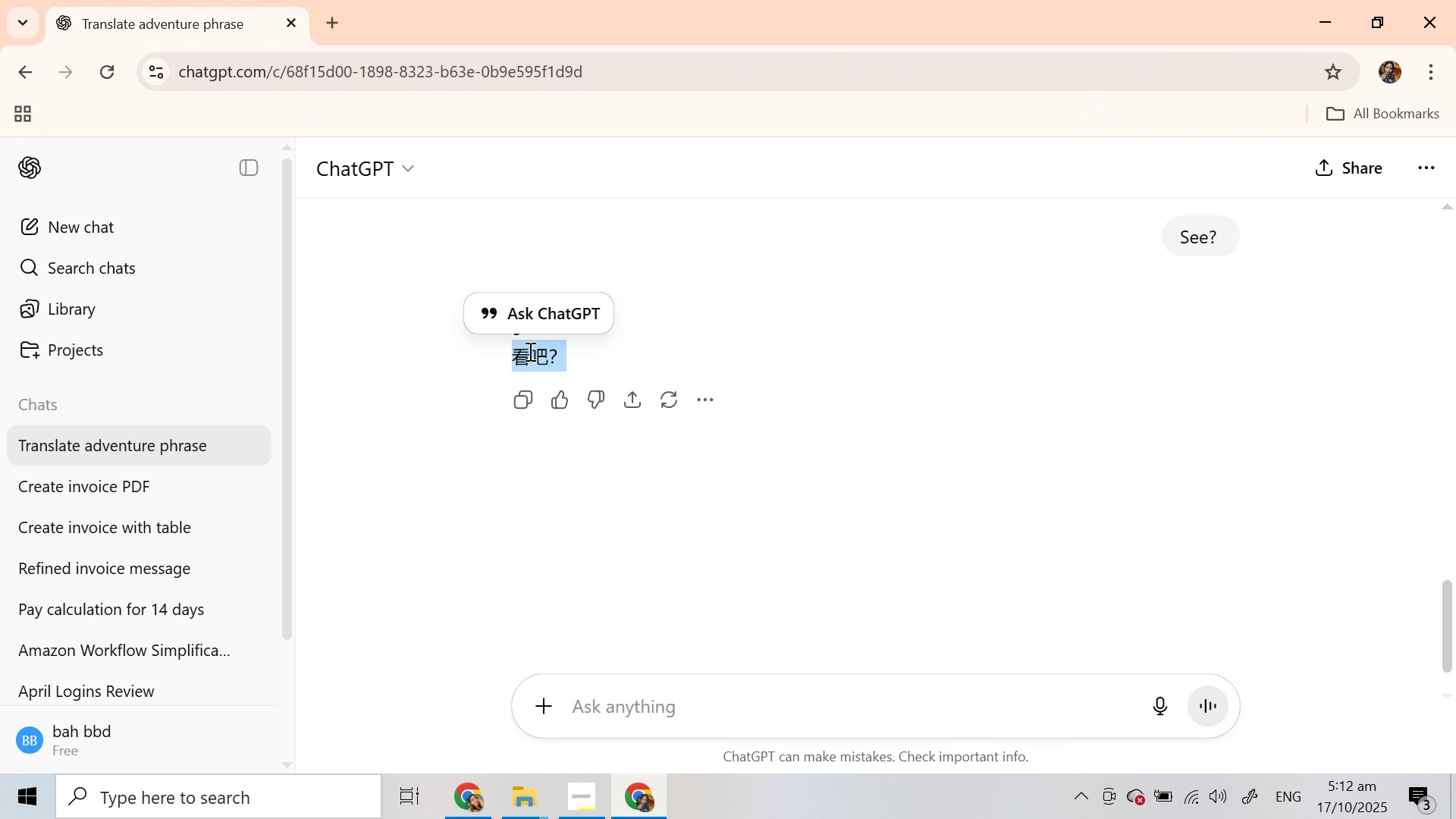 
triple_click([529, 351])
 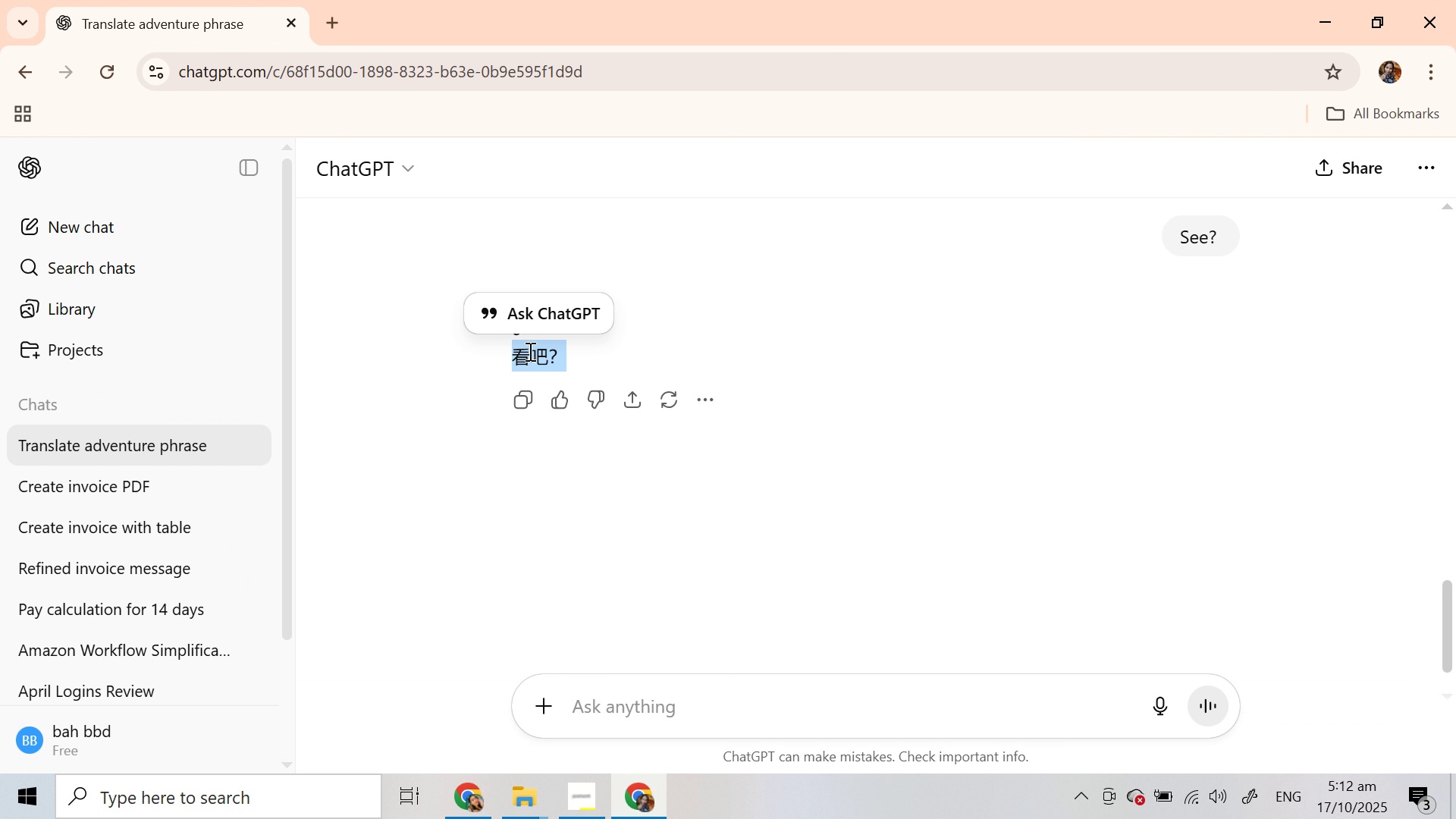 
key(Control+C)
 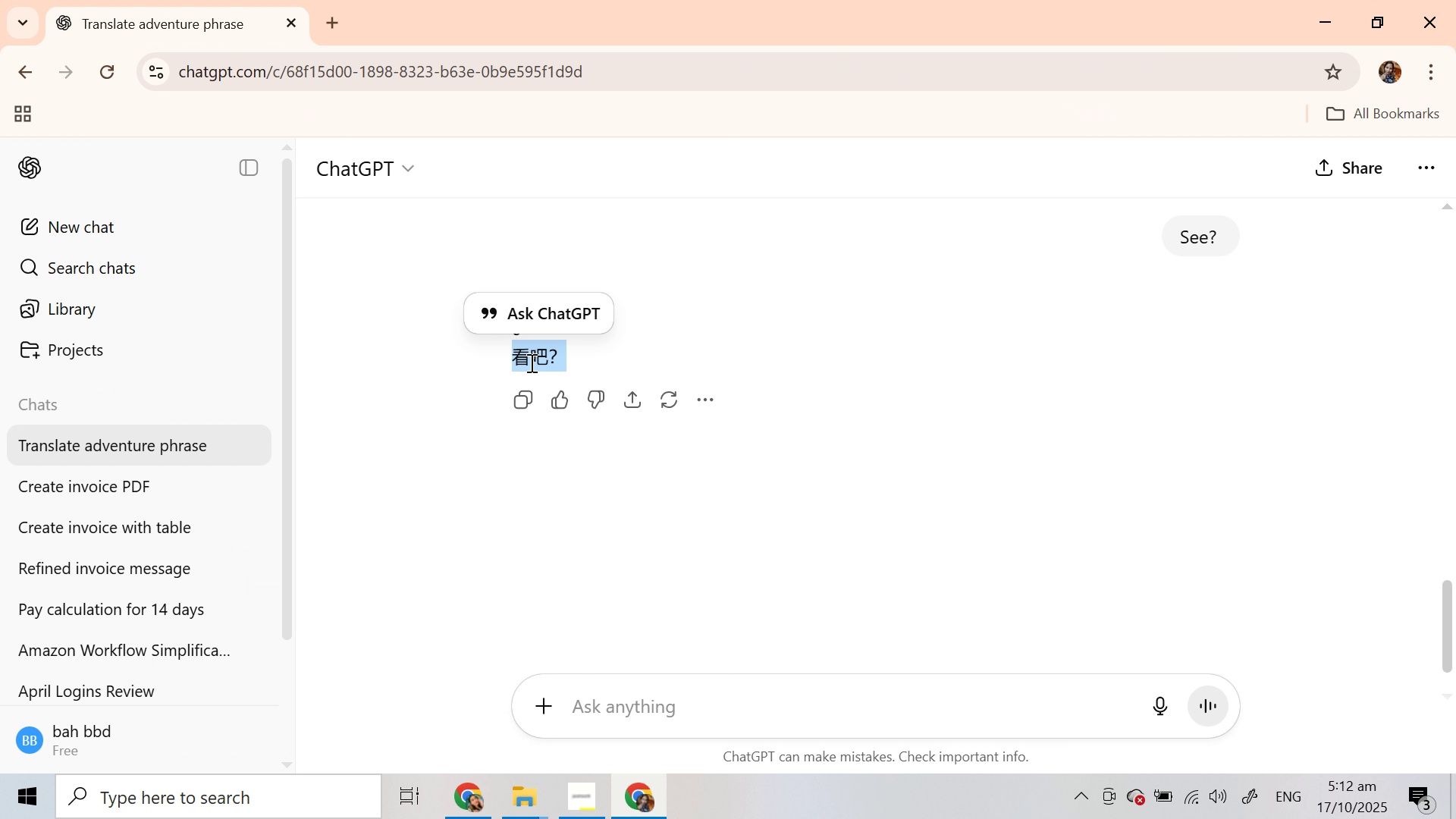 
key(Control+C)
 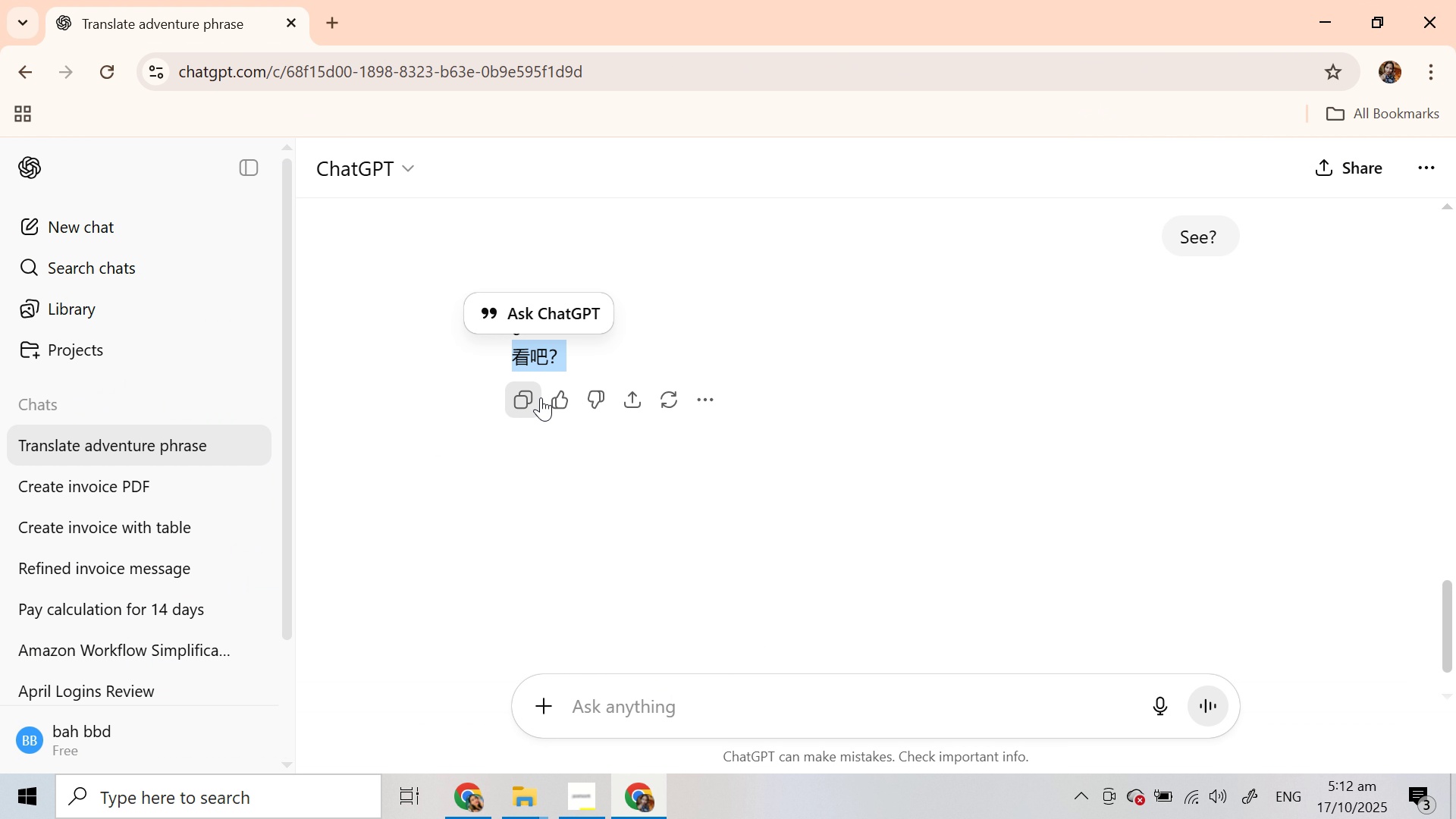 
key(Control+C)
 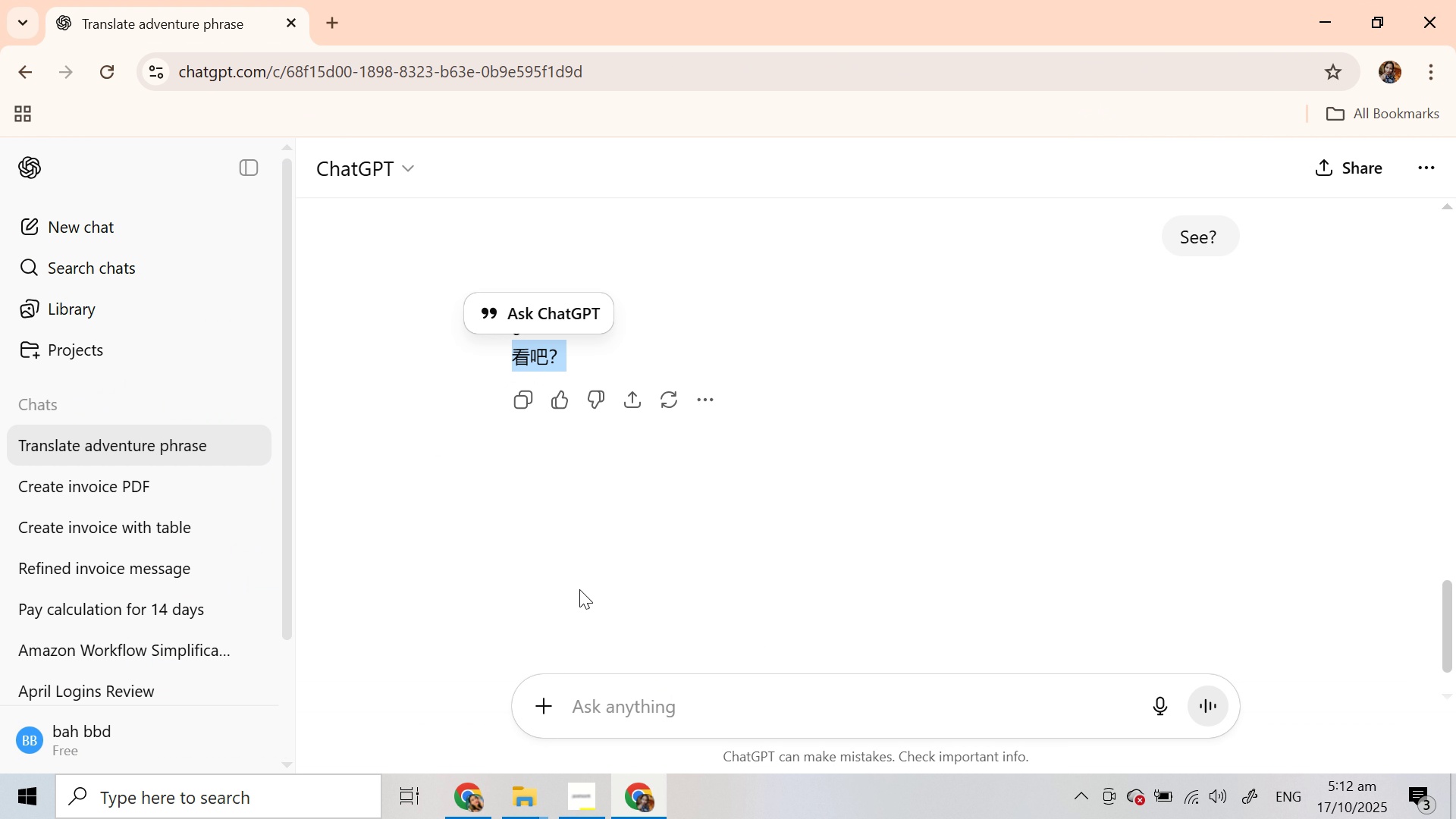 
key(Control+C)
 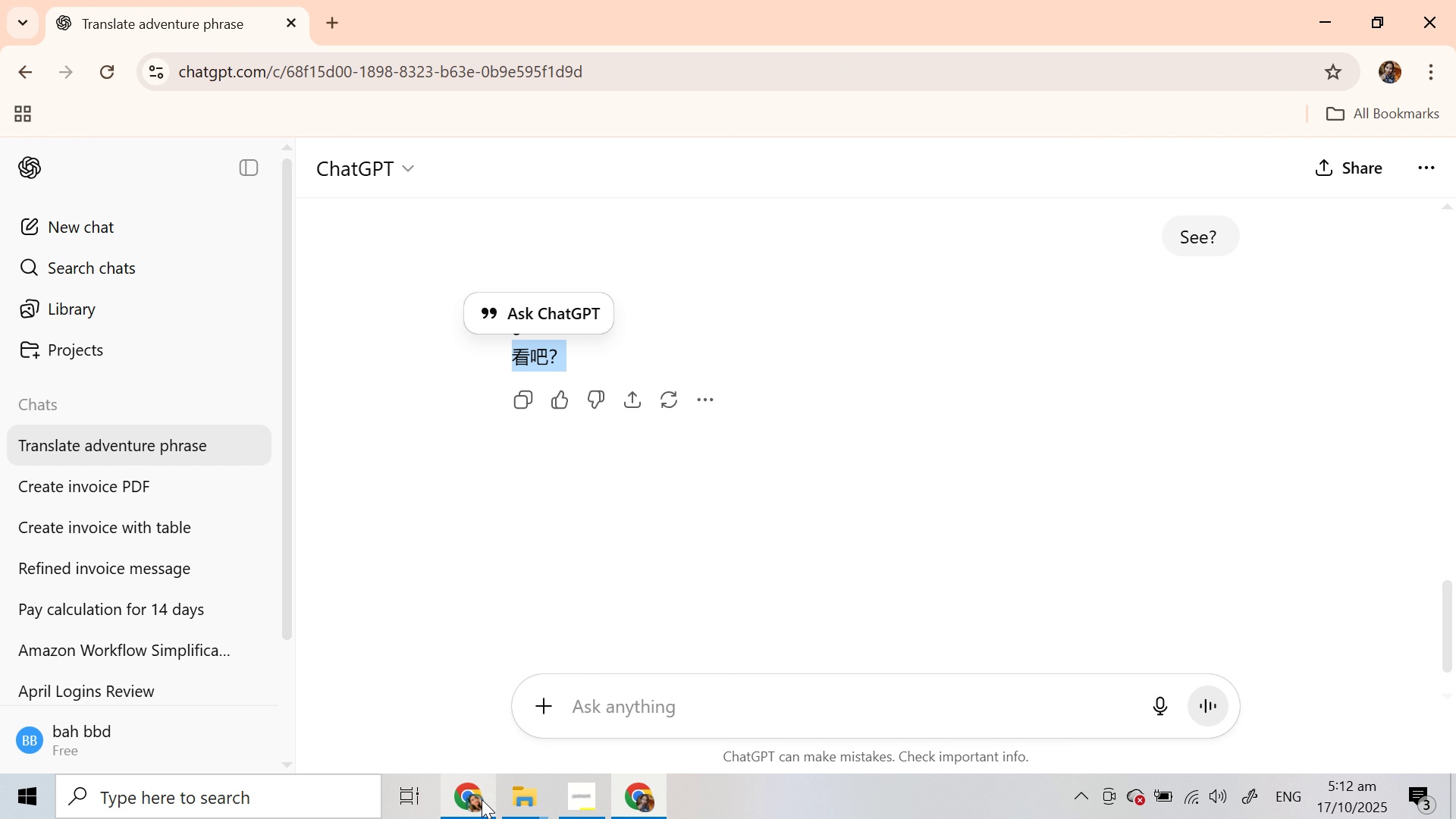 
left_click([482, 799])
 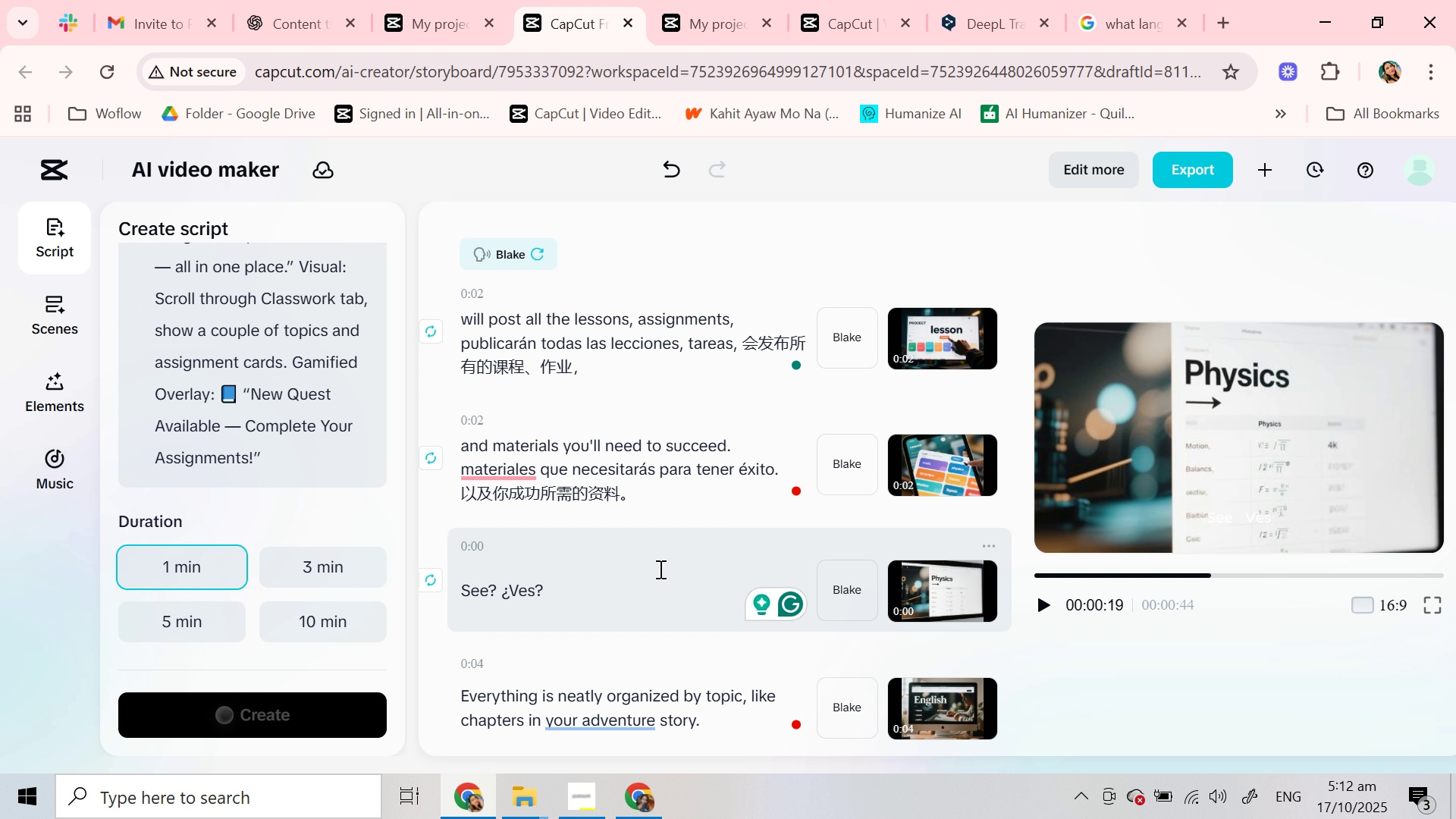 
key(Control+V)
 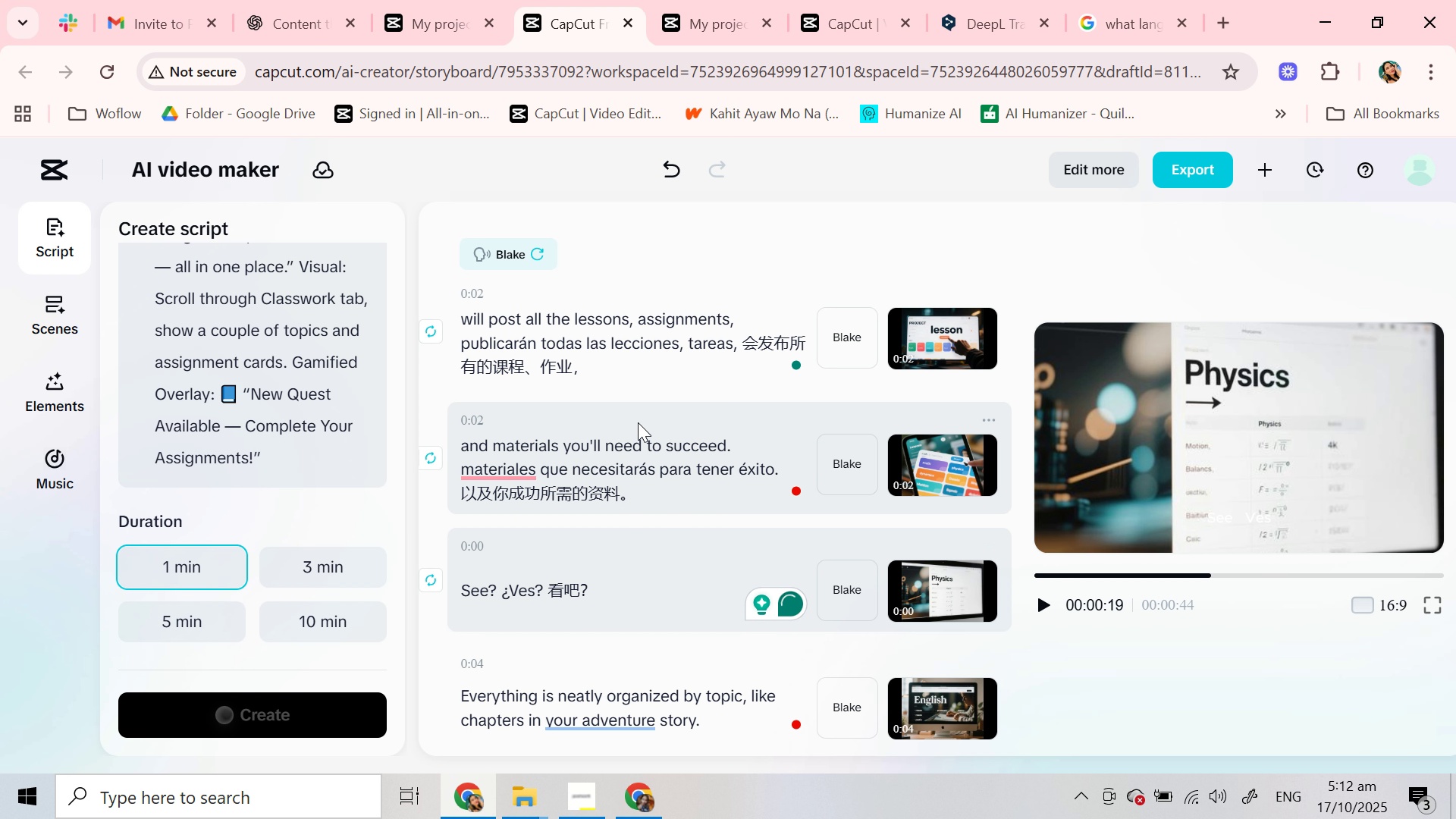 
scroll: coordinate [638, 422], scroll_direction: down, amount: 2.0
 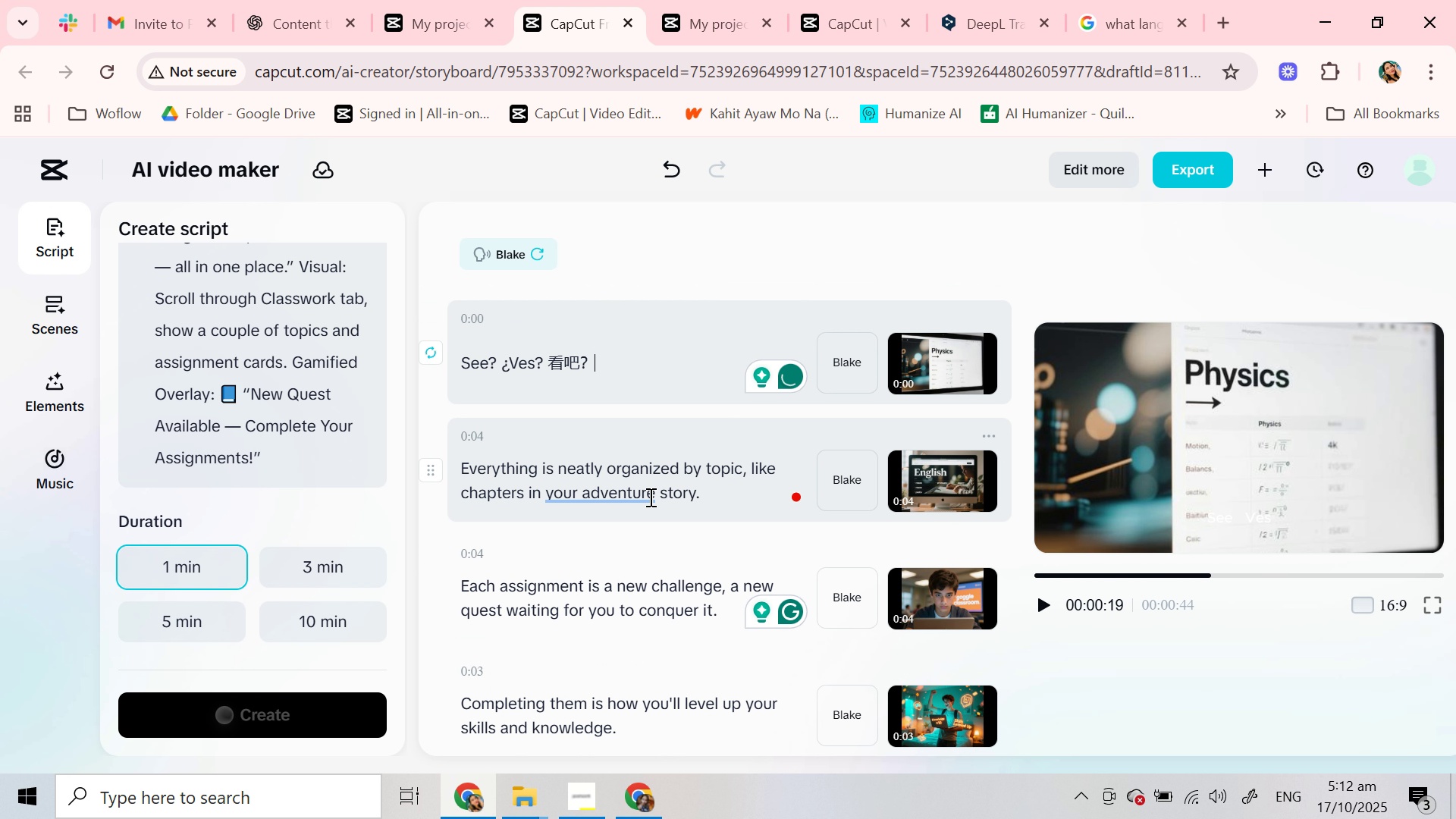 
left_click([688, 499])
 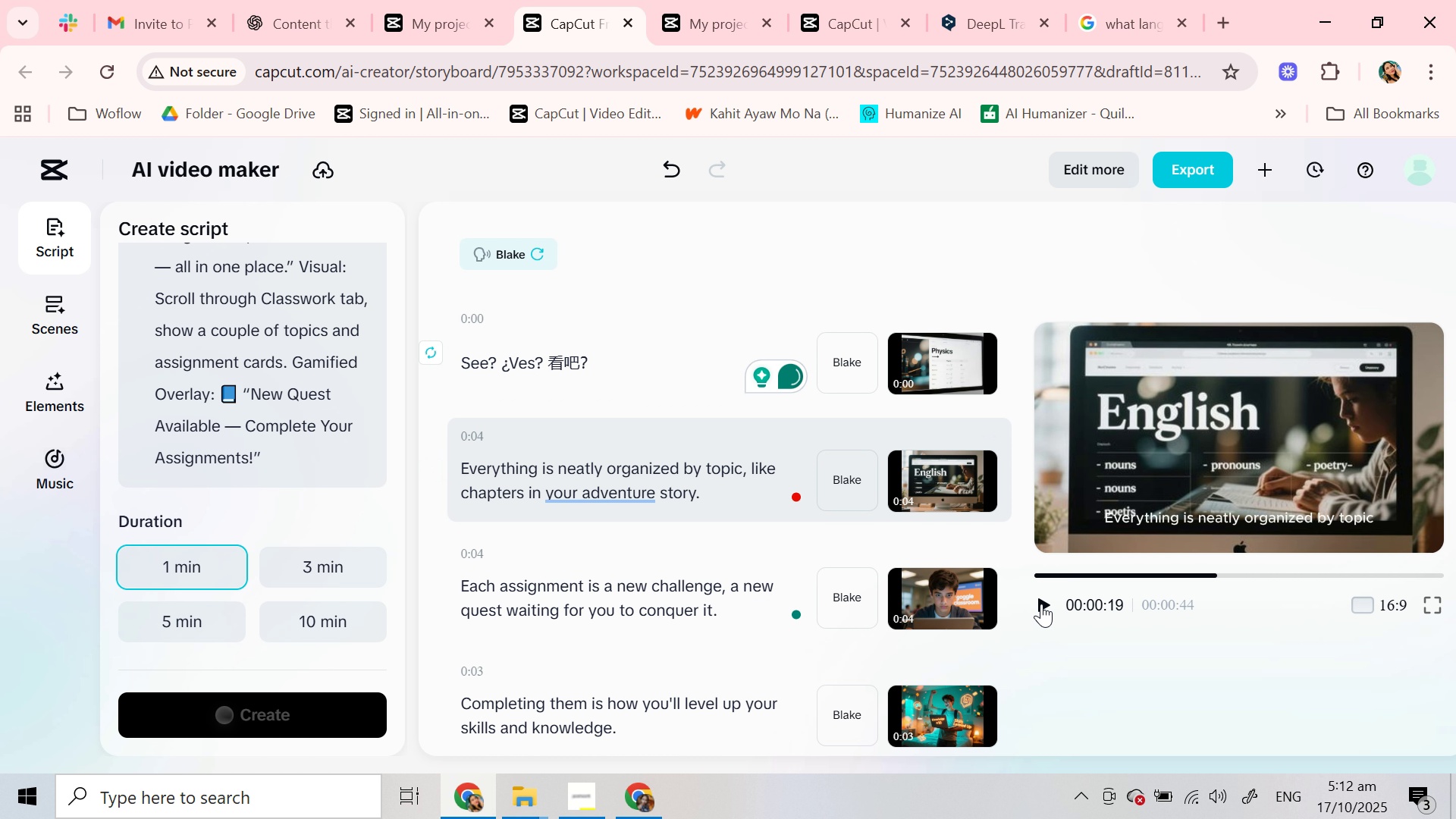 
left_click([1043, 598])
 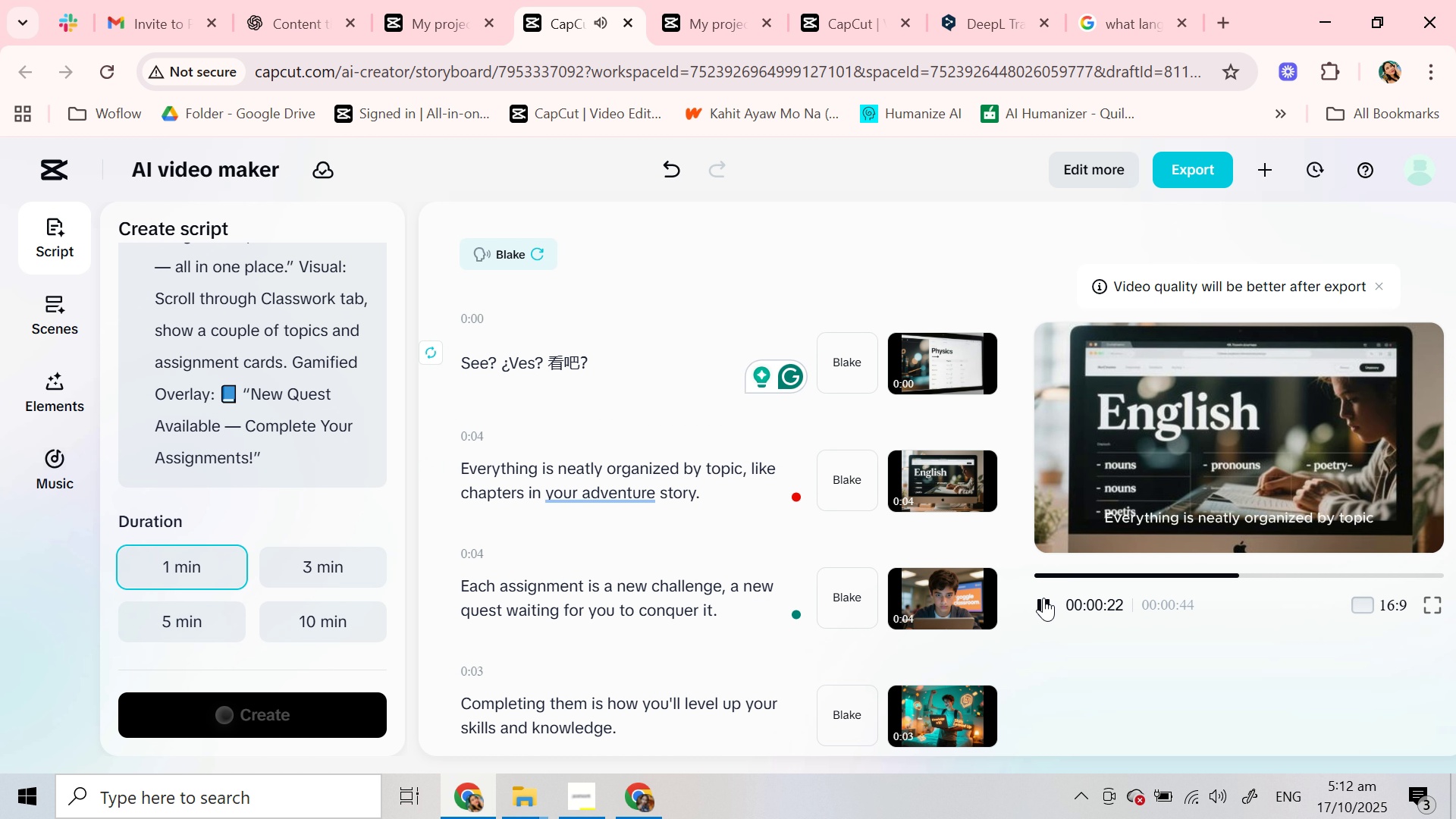 
left_click([1043, 598])
 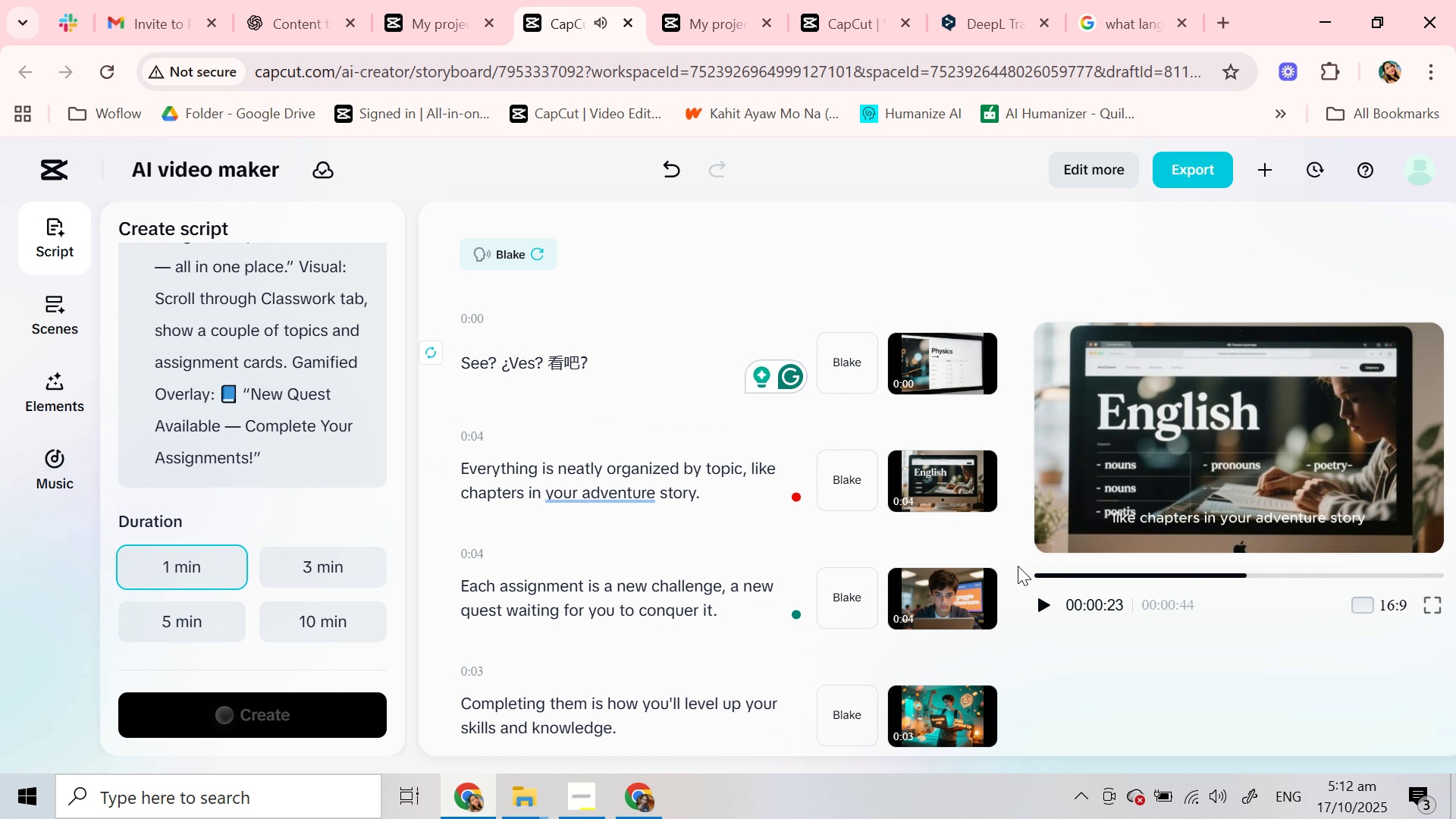 
mouse_move([930, 503])
 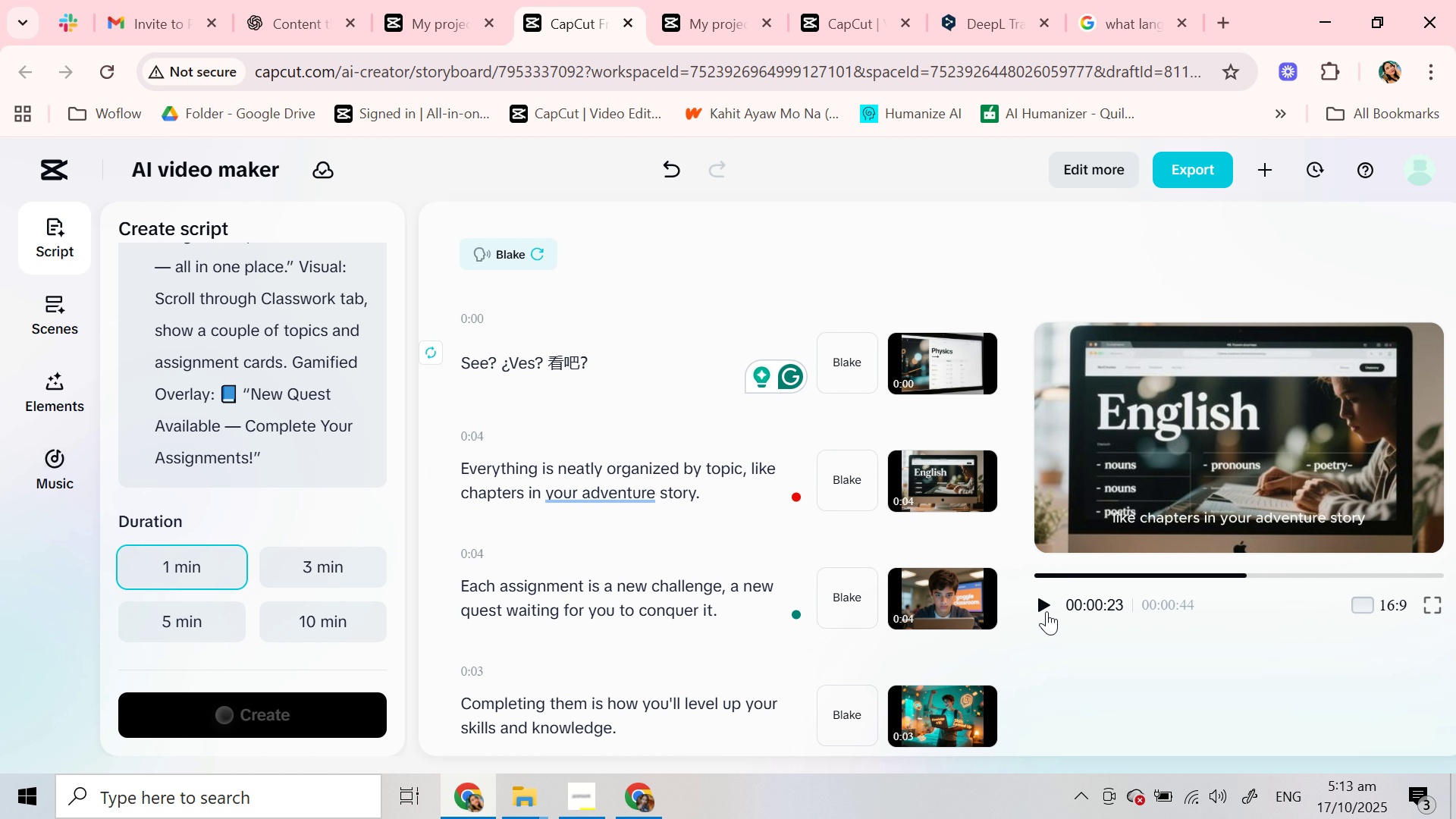 
left_click([1046, 611])
 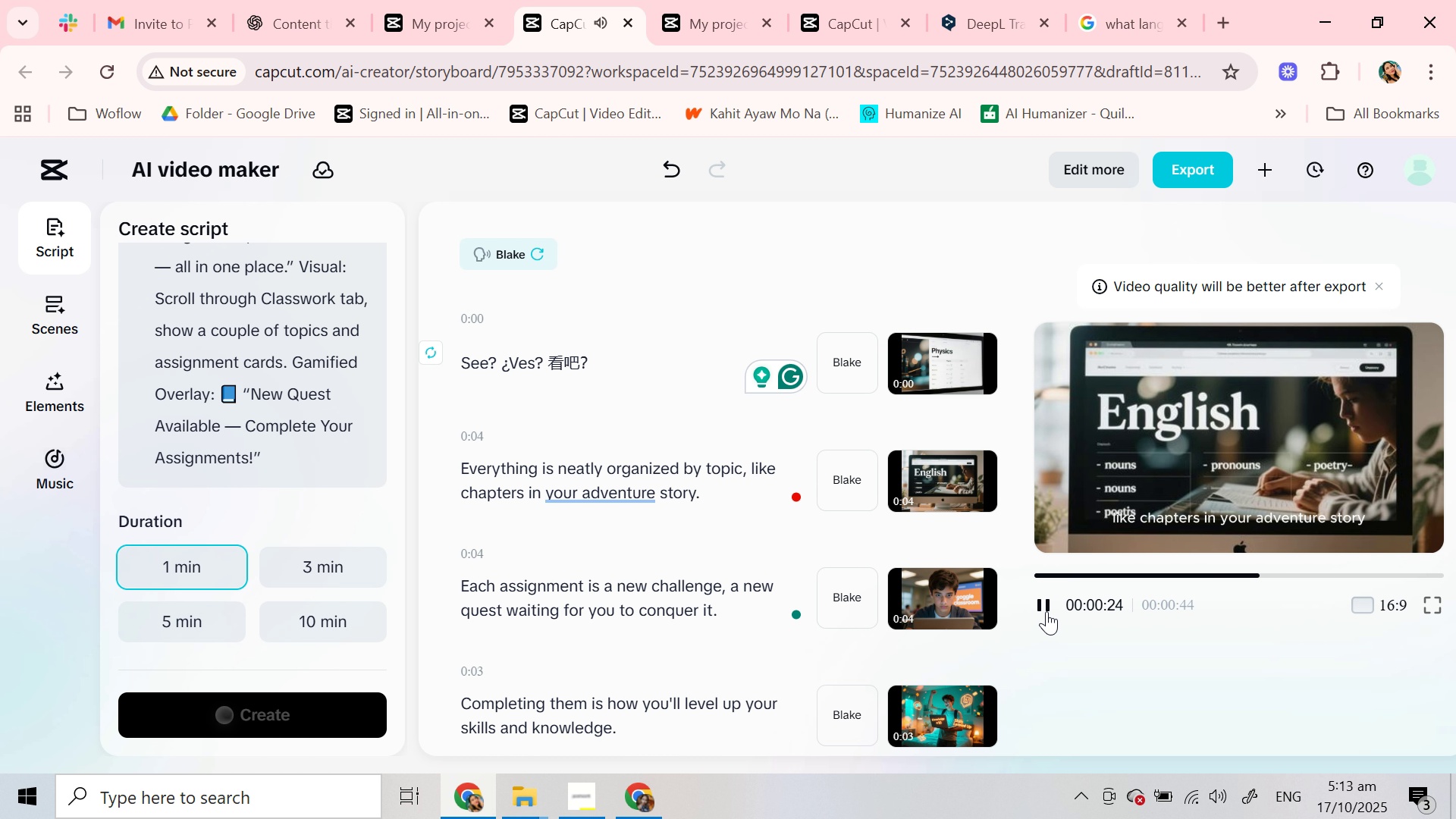 
left_click([1046, 611])
 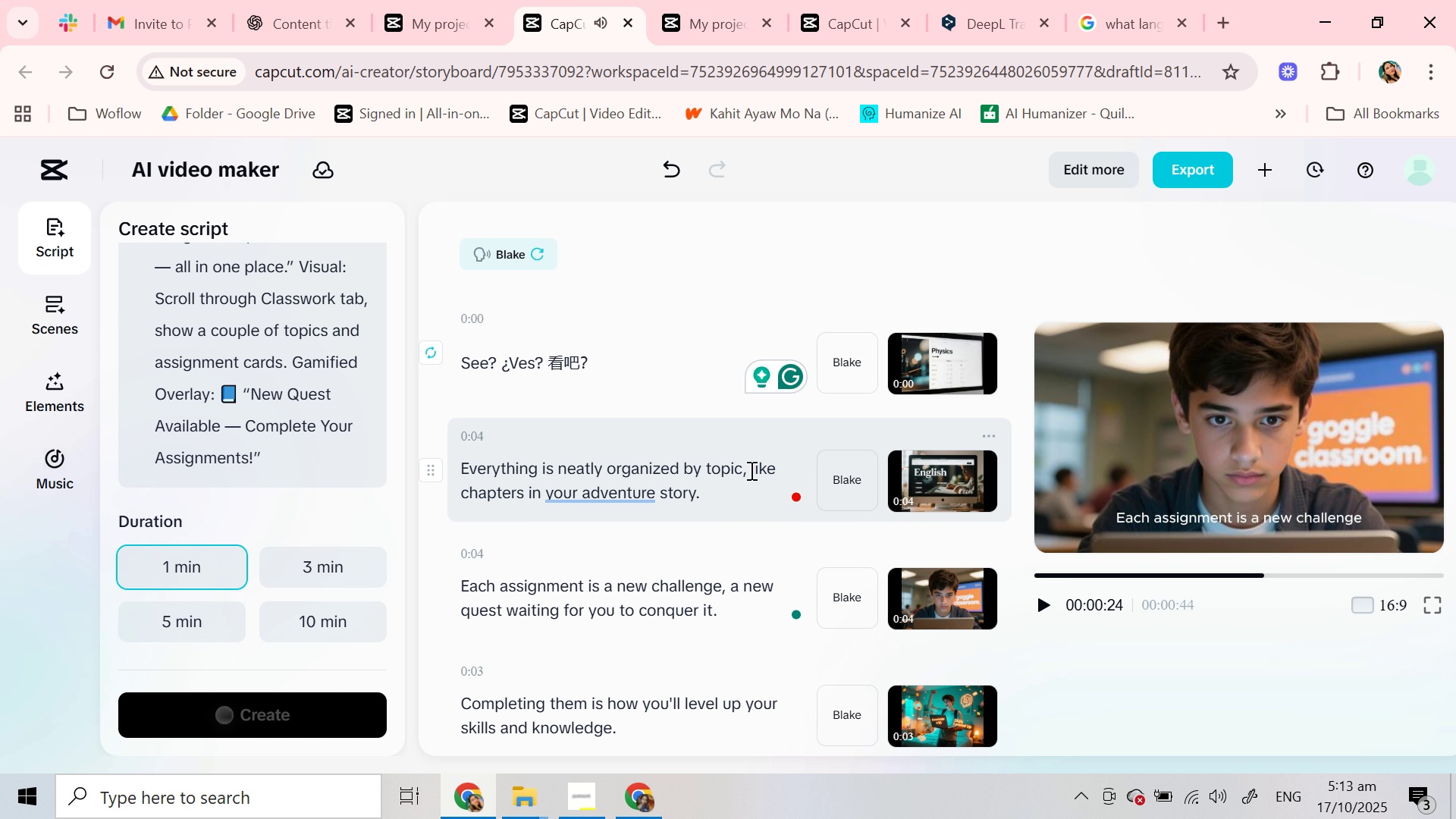 
left_click([749, 471])
 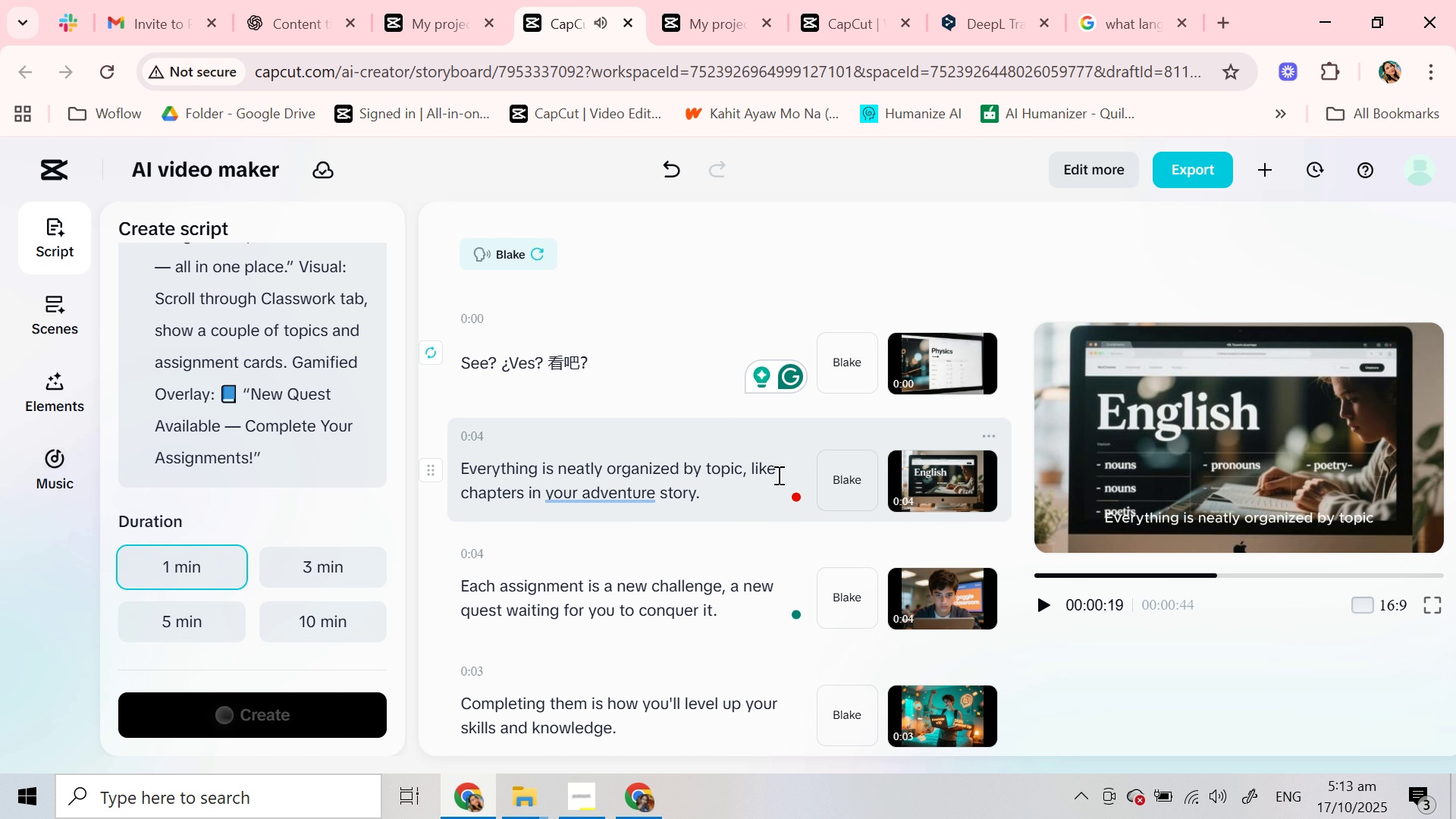 
key(Enter)
 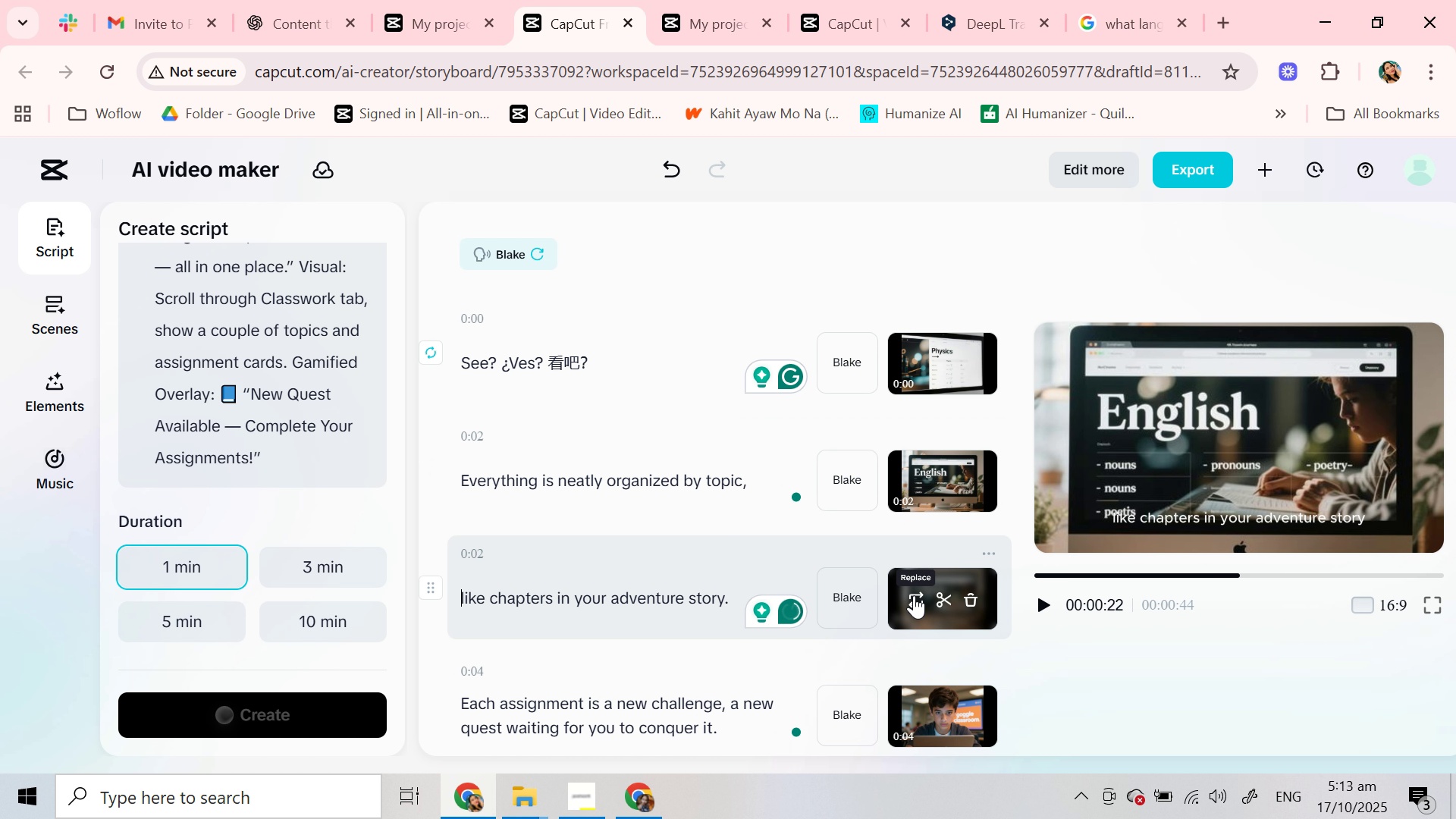 
left_click([914, 595])
 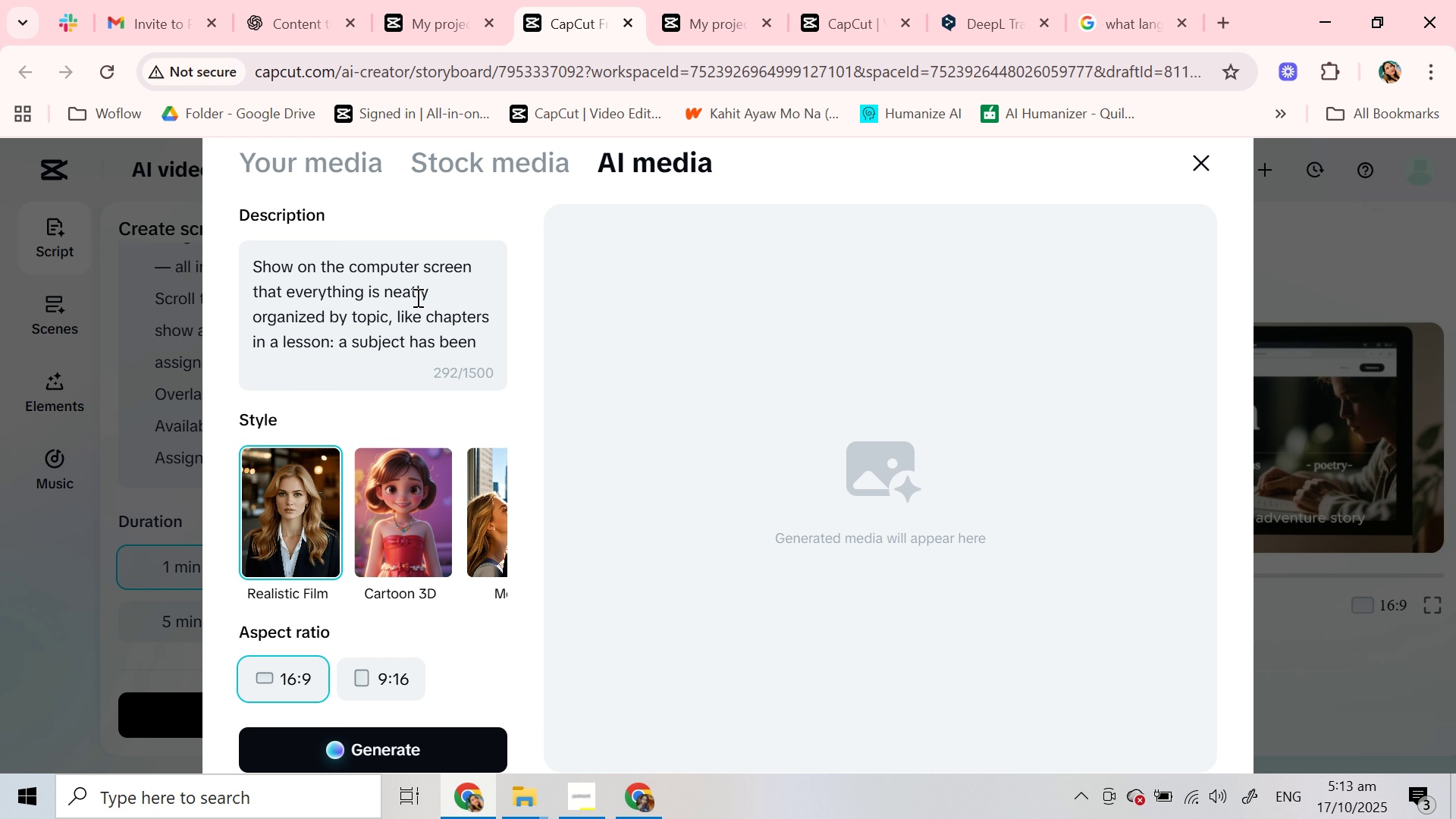 
scroll: coordinate [416, 297], scroll_direction: down, amount: 1.0
 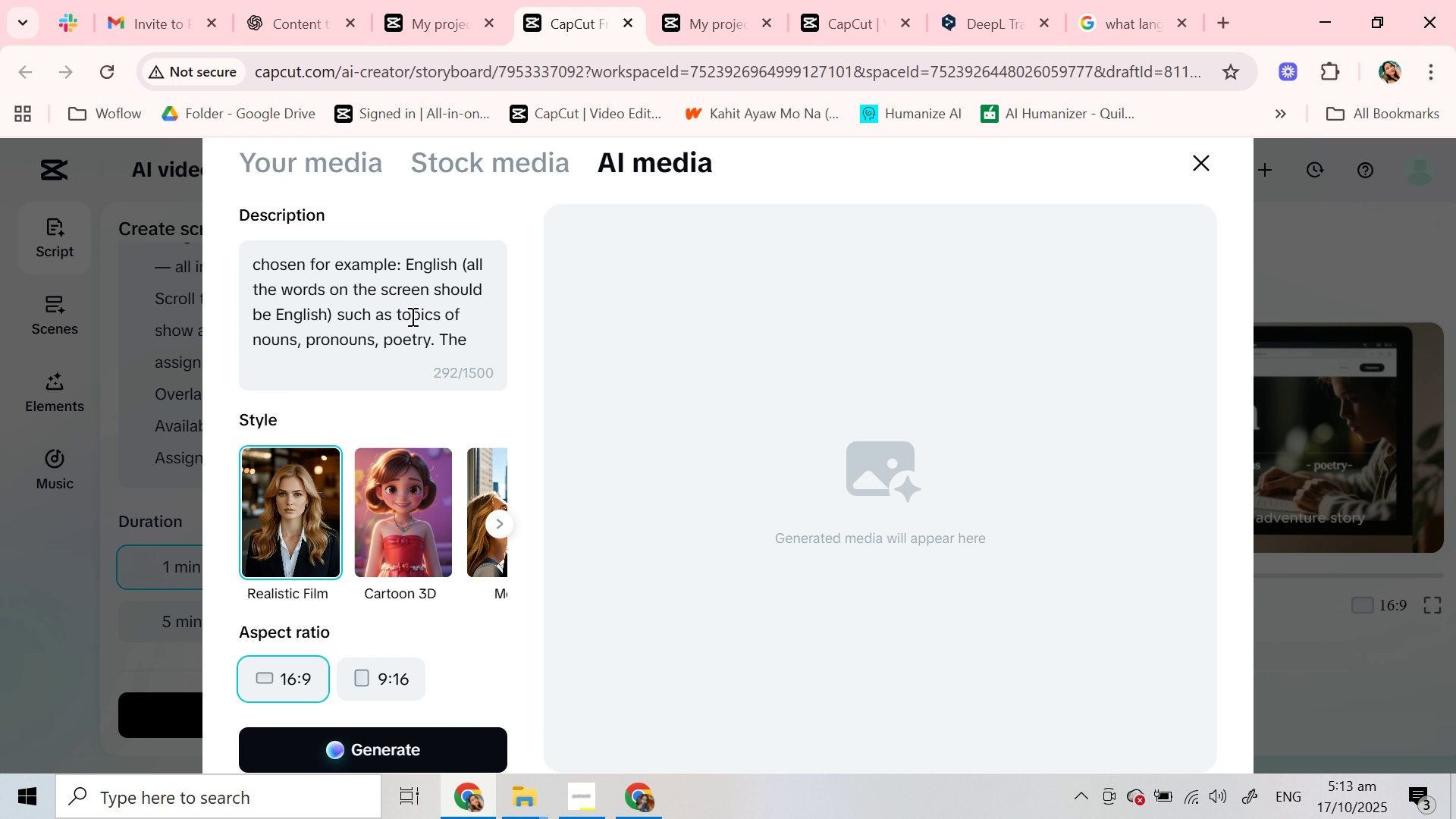 
wait(10.46)
 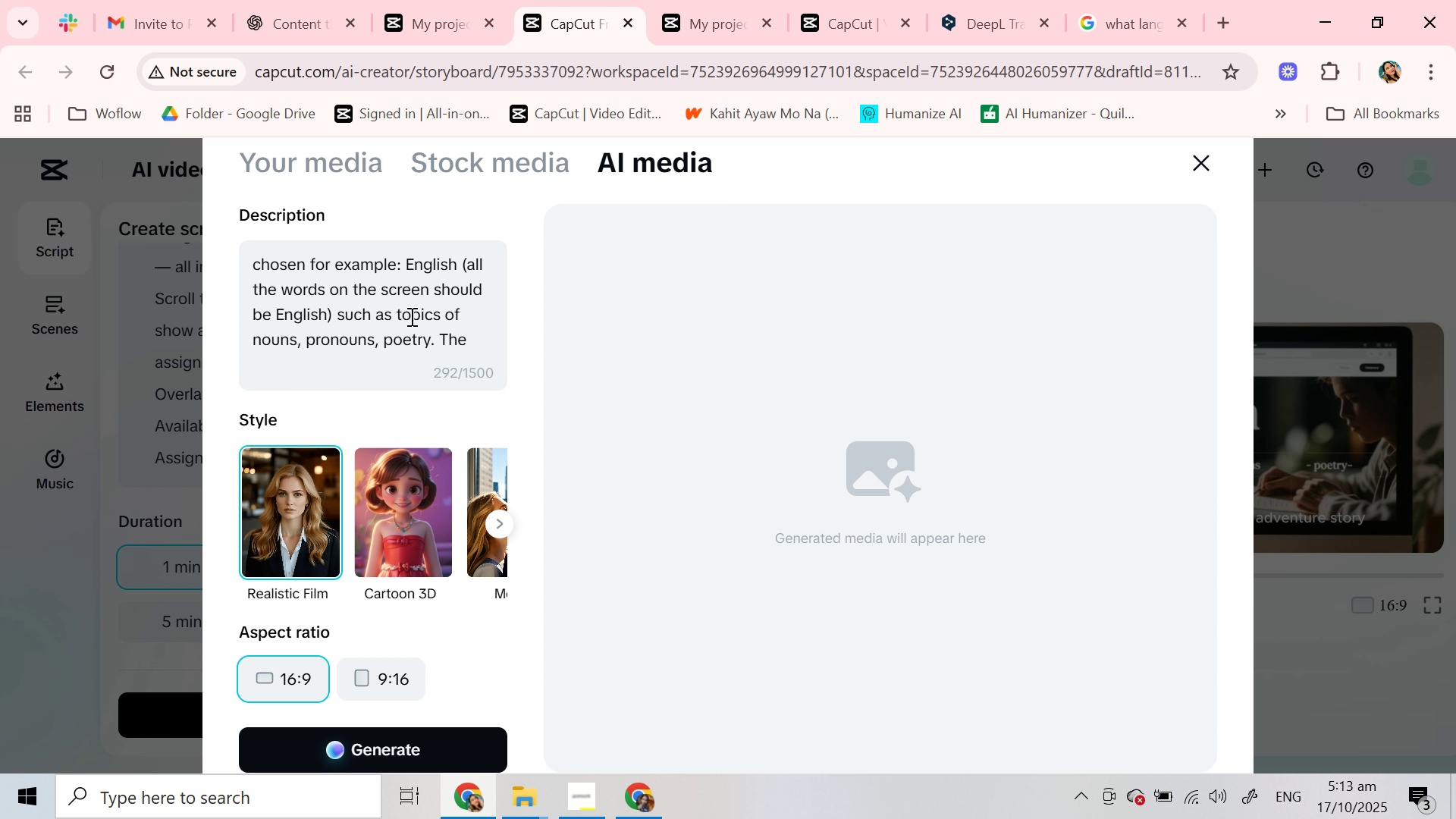 
key(Shift+Semicolon)
 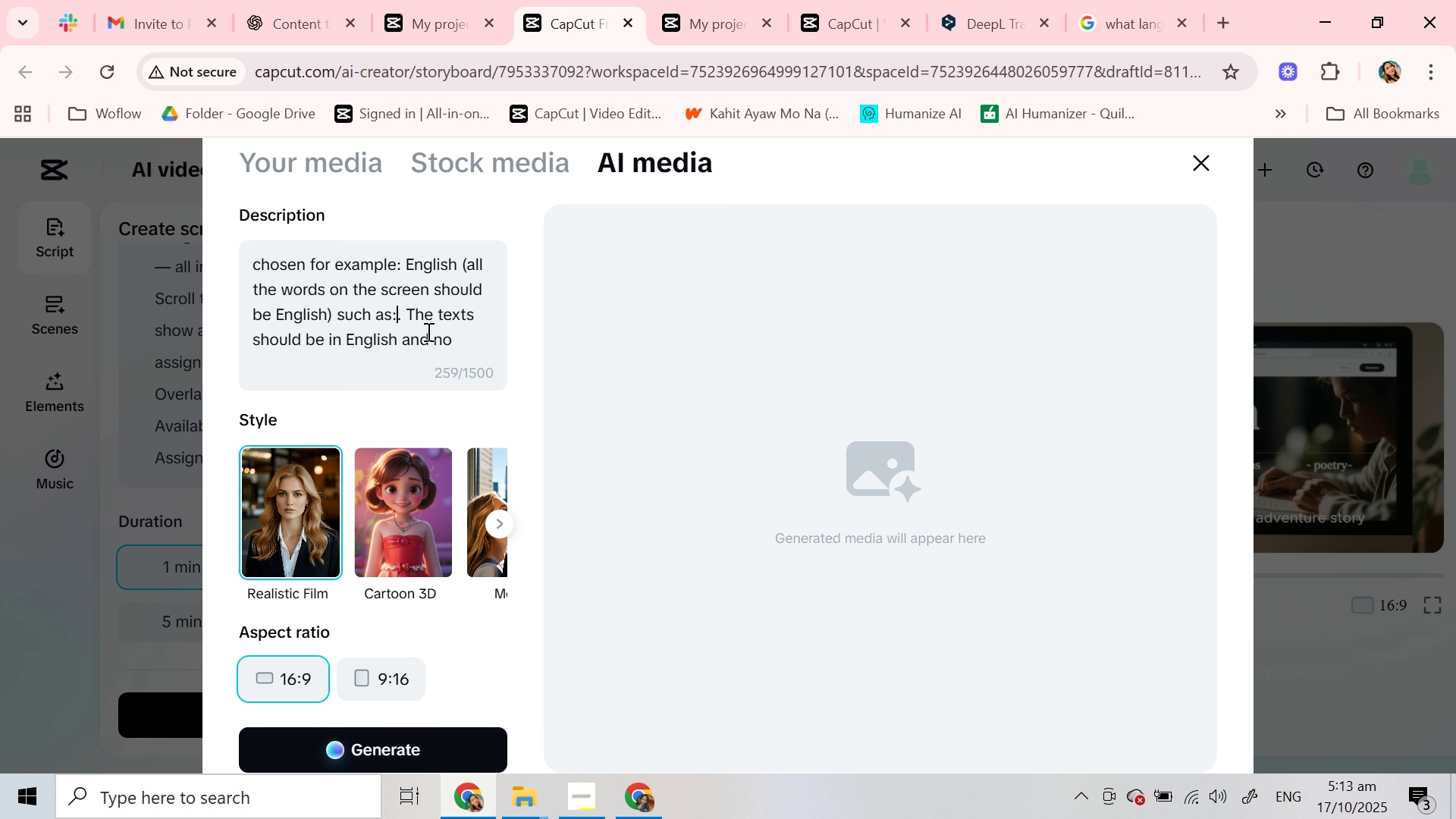 
key(Space)
 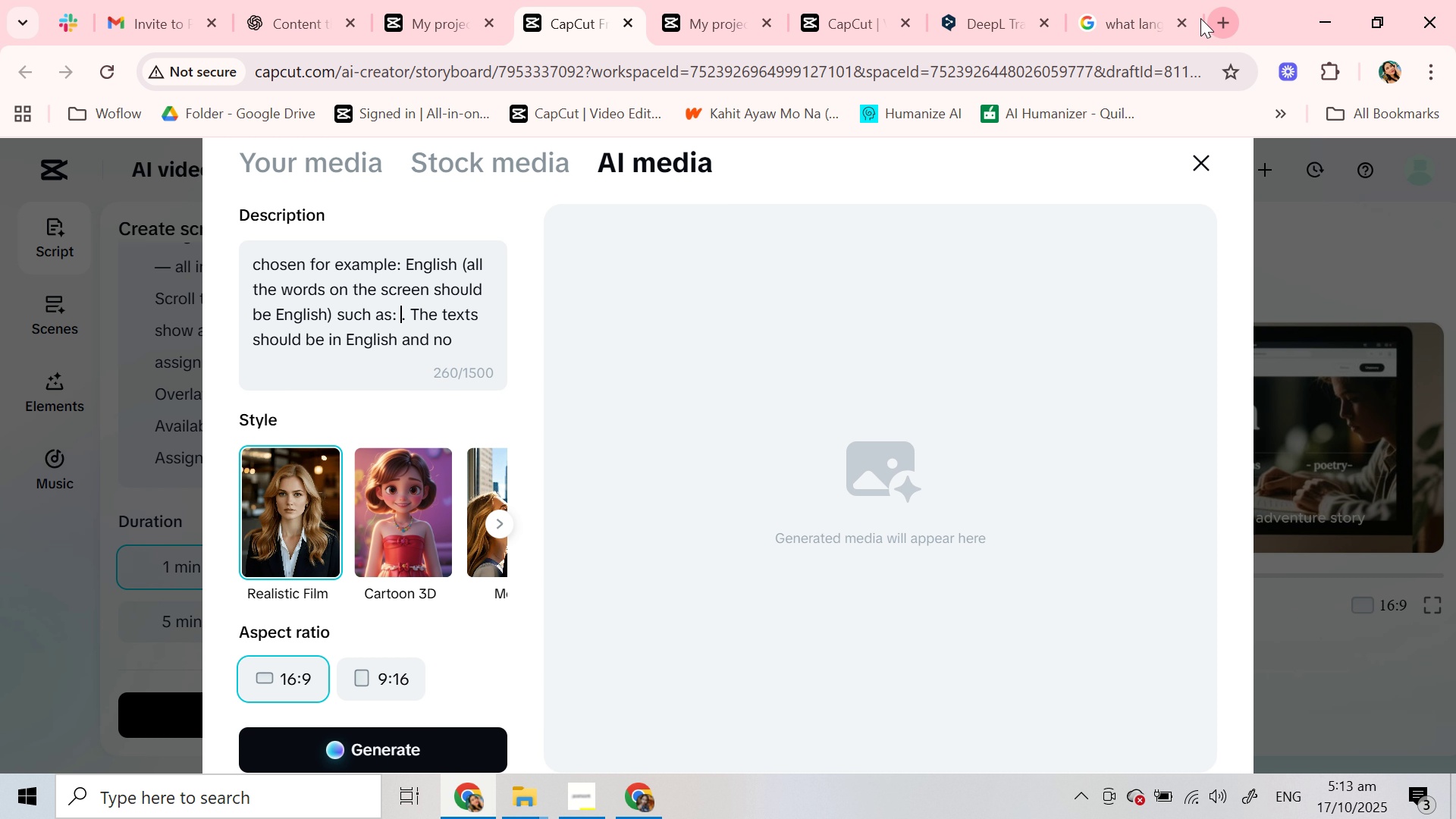 
left_click([1179, 20])
 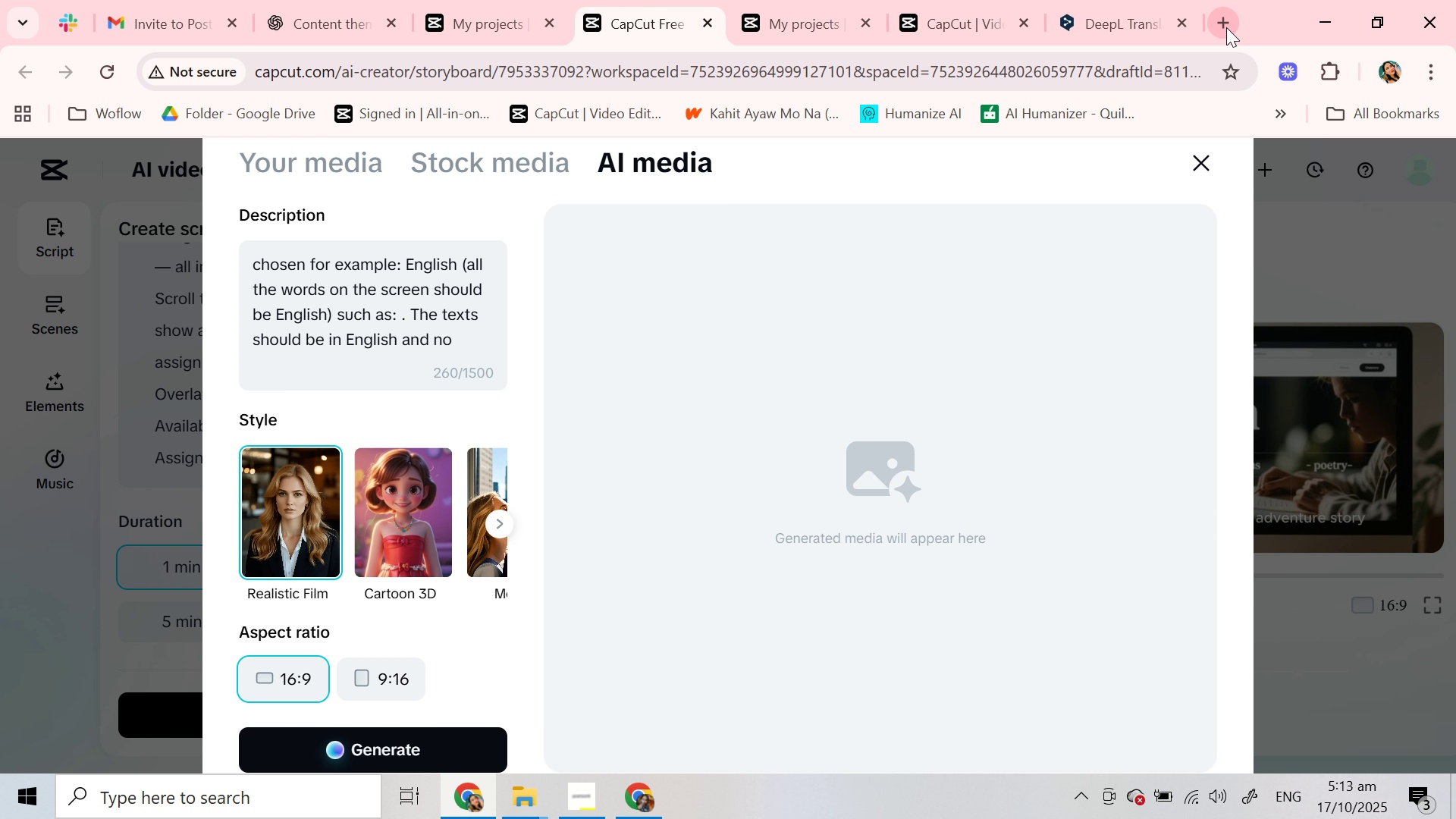 
left_click([1226, 19])
 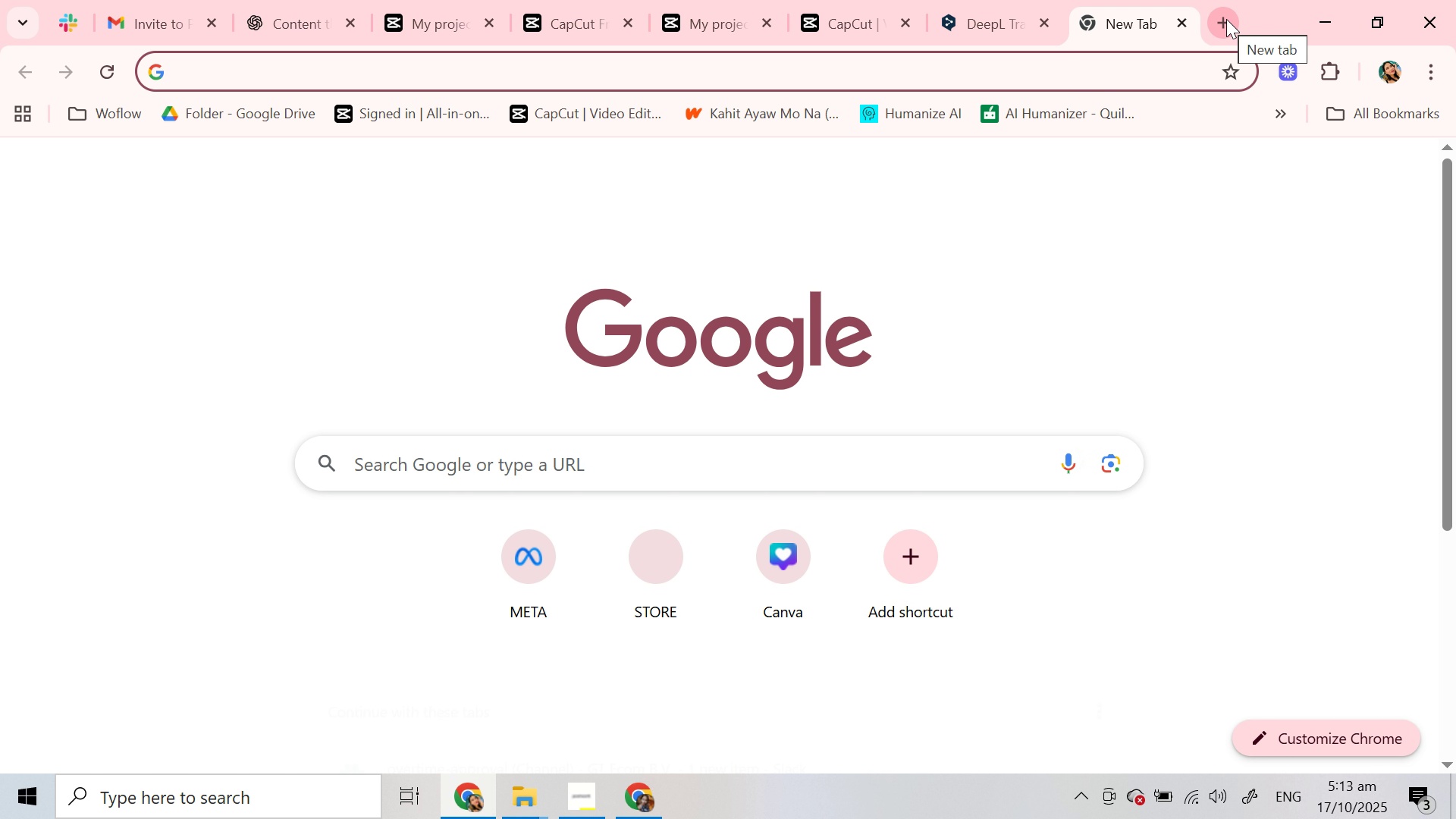 
type(what is verb)
 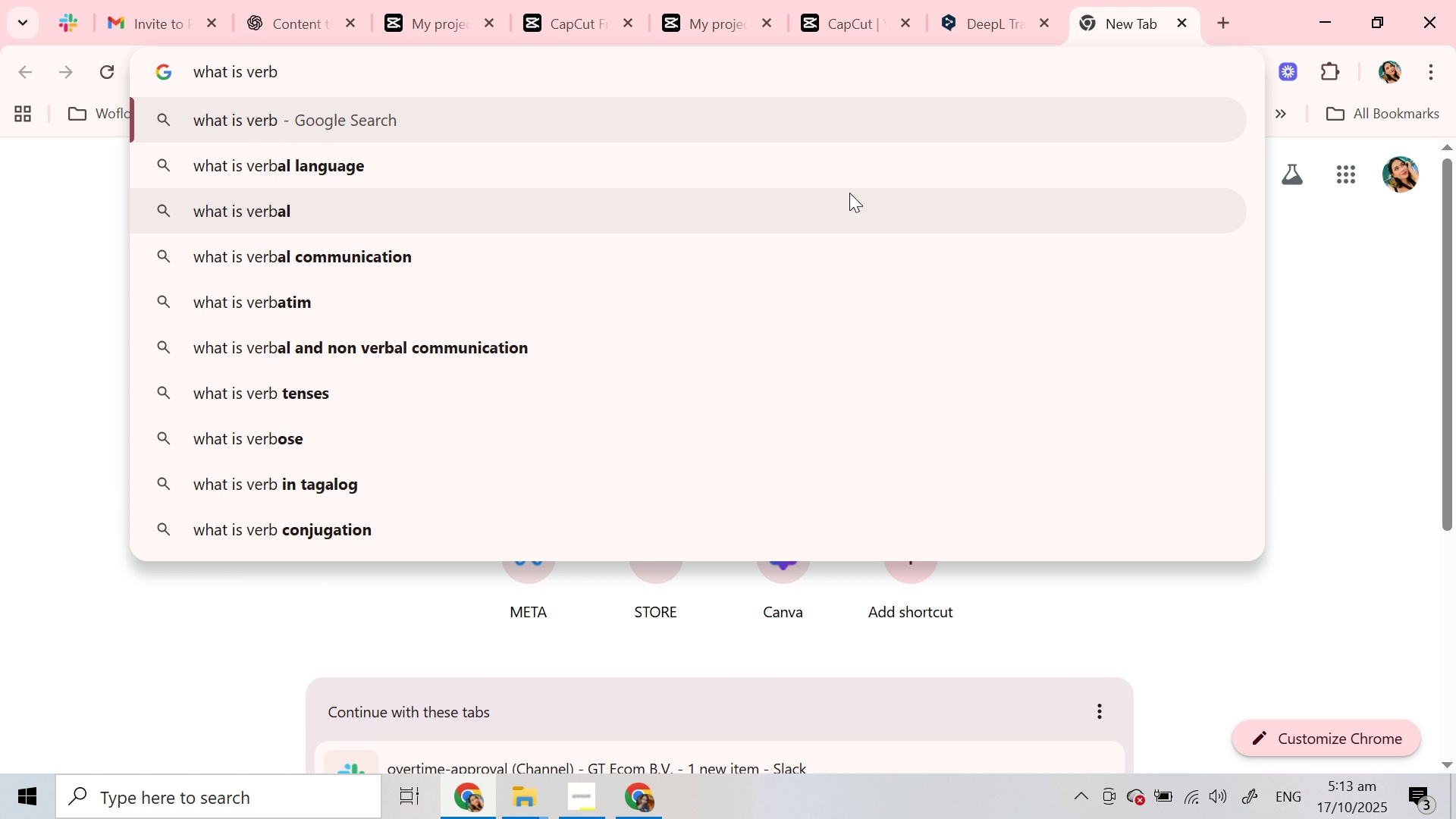 
left_click([830, 174])
 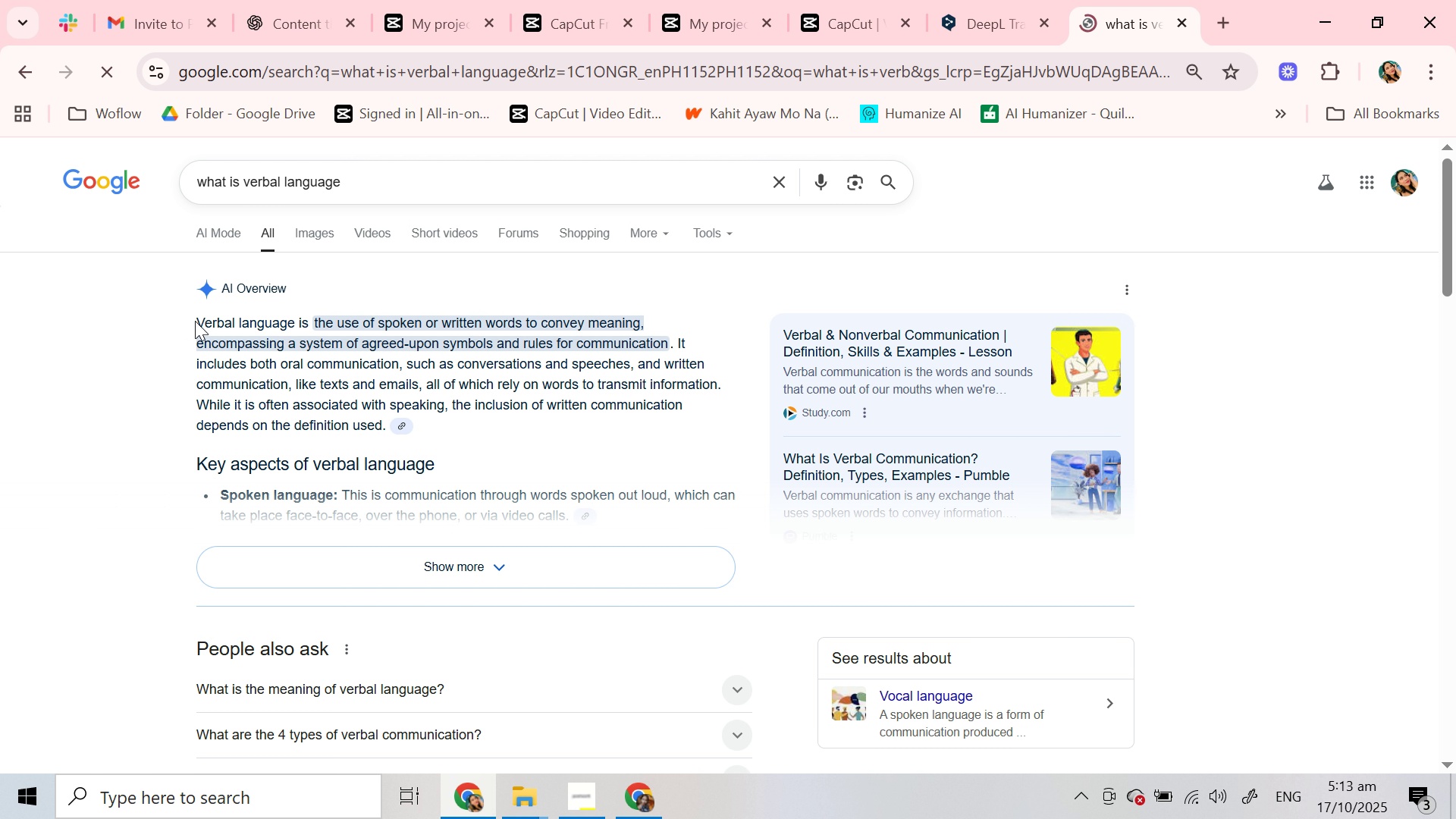 
left_click([195, 321])
 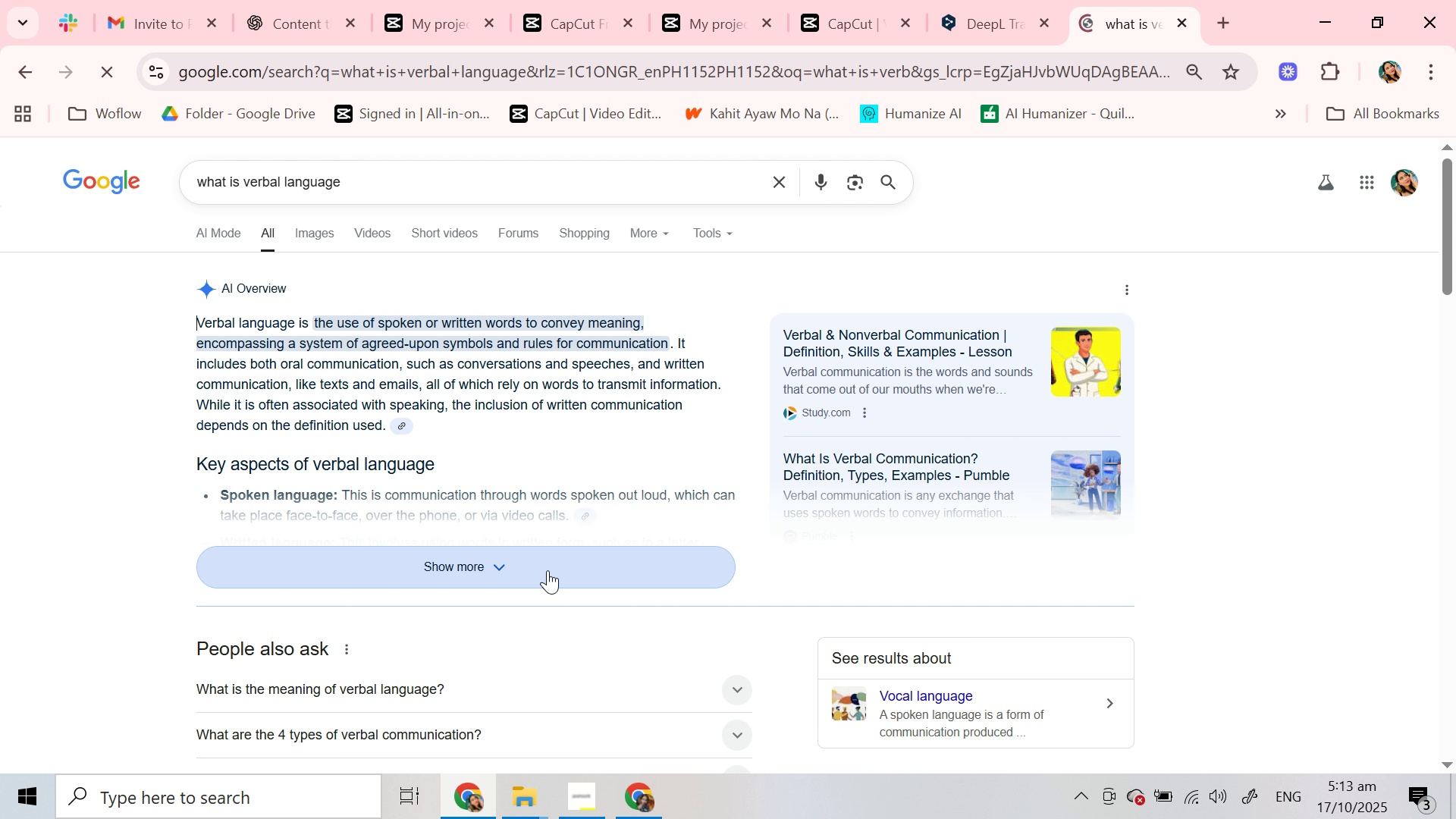 
left_click([548, 570])
 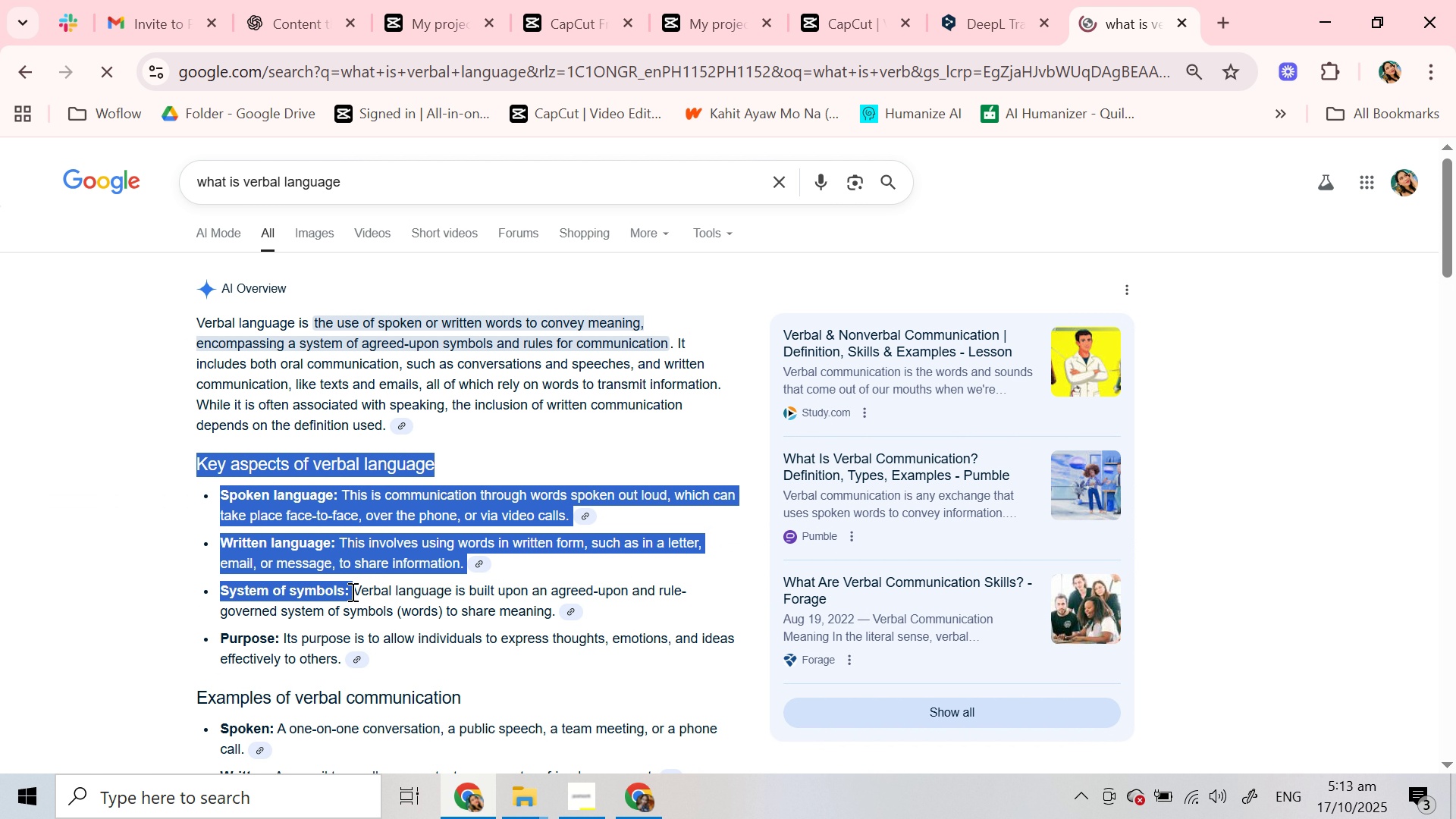 
wait(8.8)
 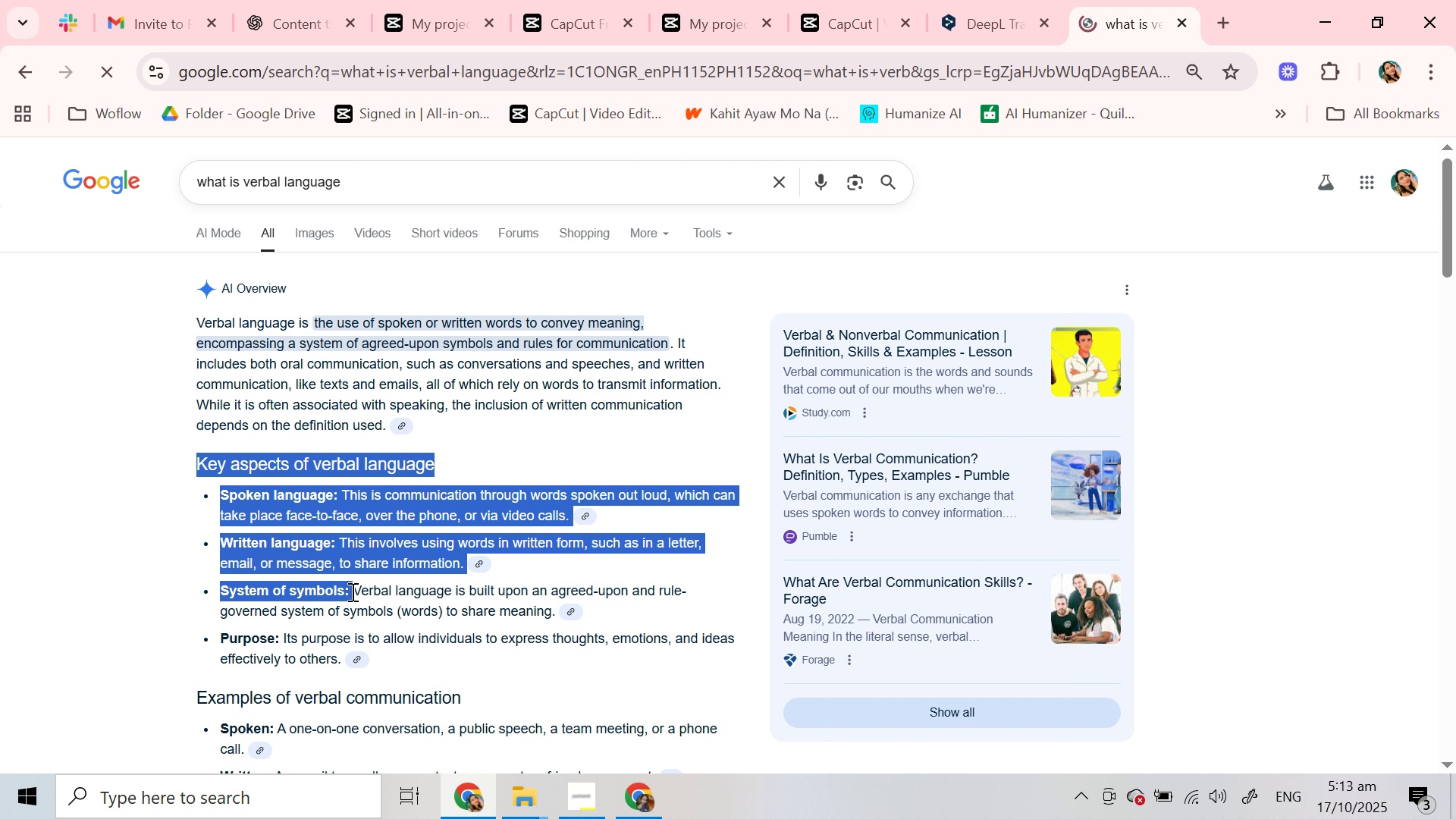 
scroll: coordinate [444, 545], scroll_direction: down, amount: 4.0
 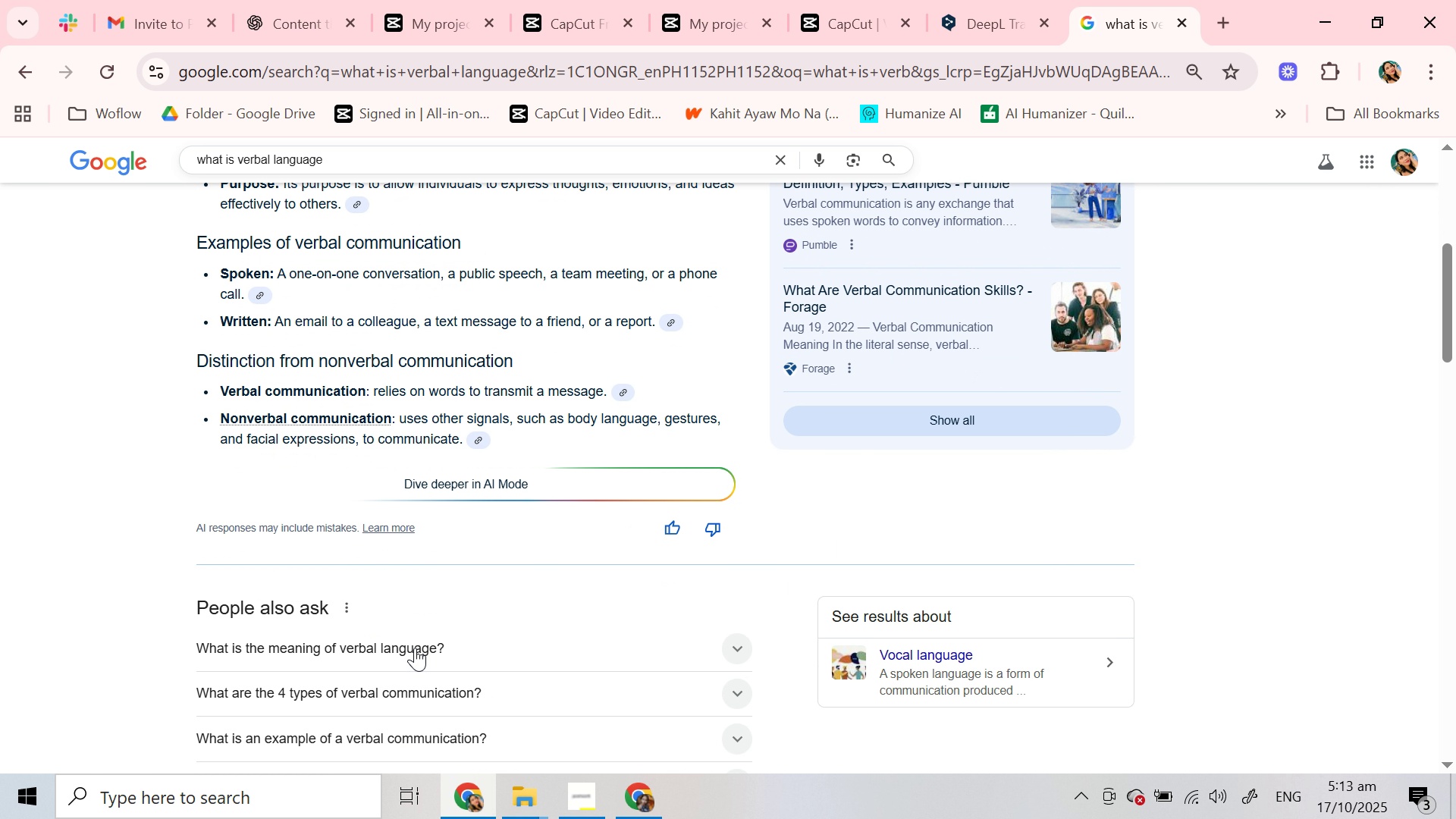 
left_click([415, 642])
 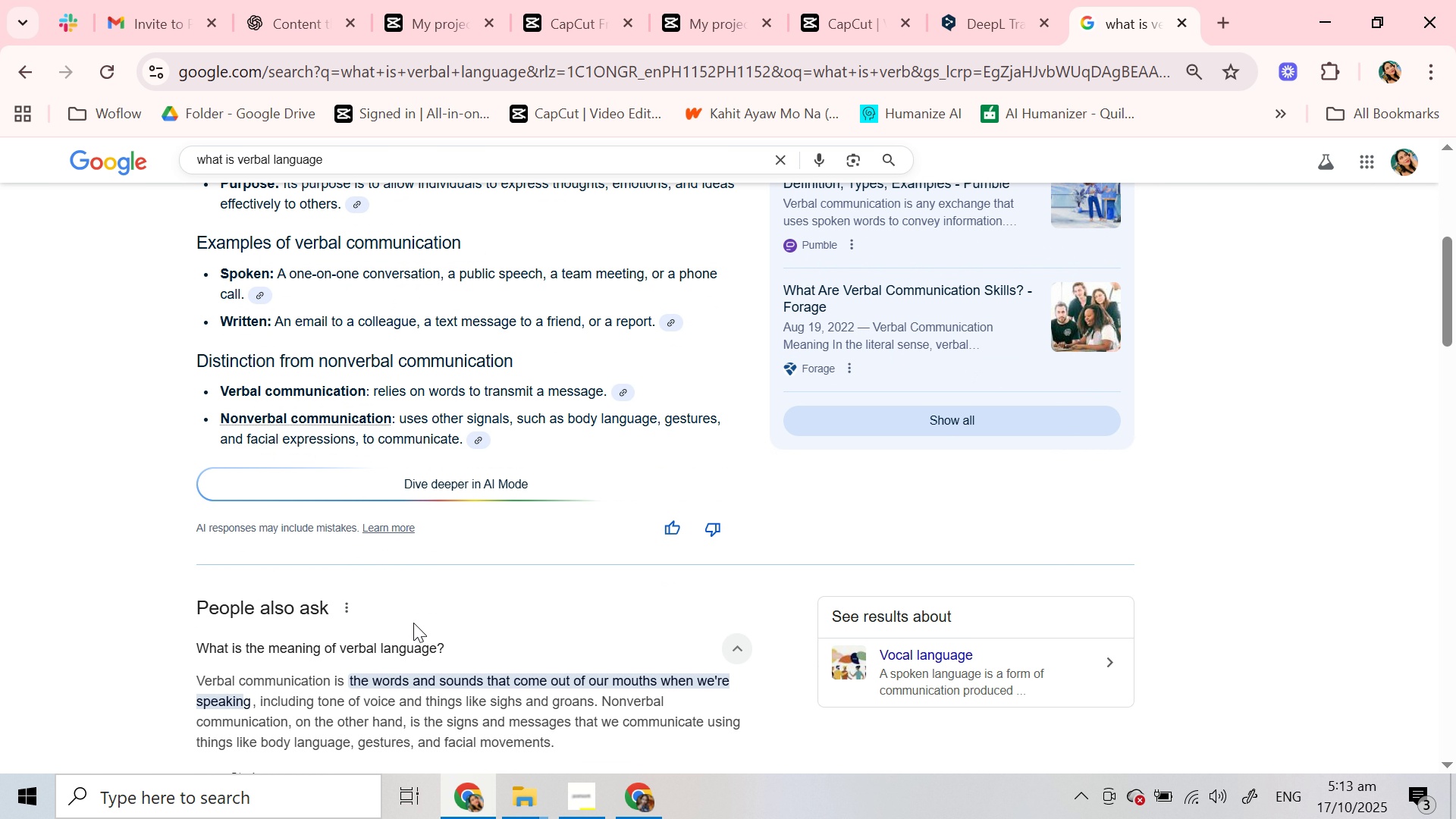 
scroll: coordinate [413, 623], scroll_direction: down, amount: 2.0
 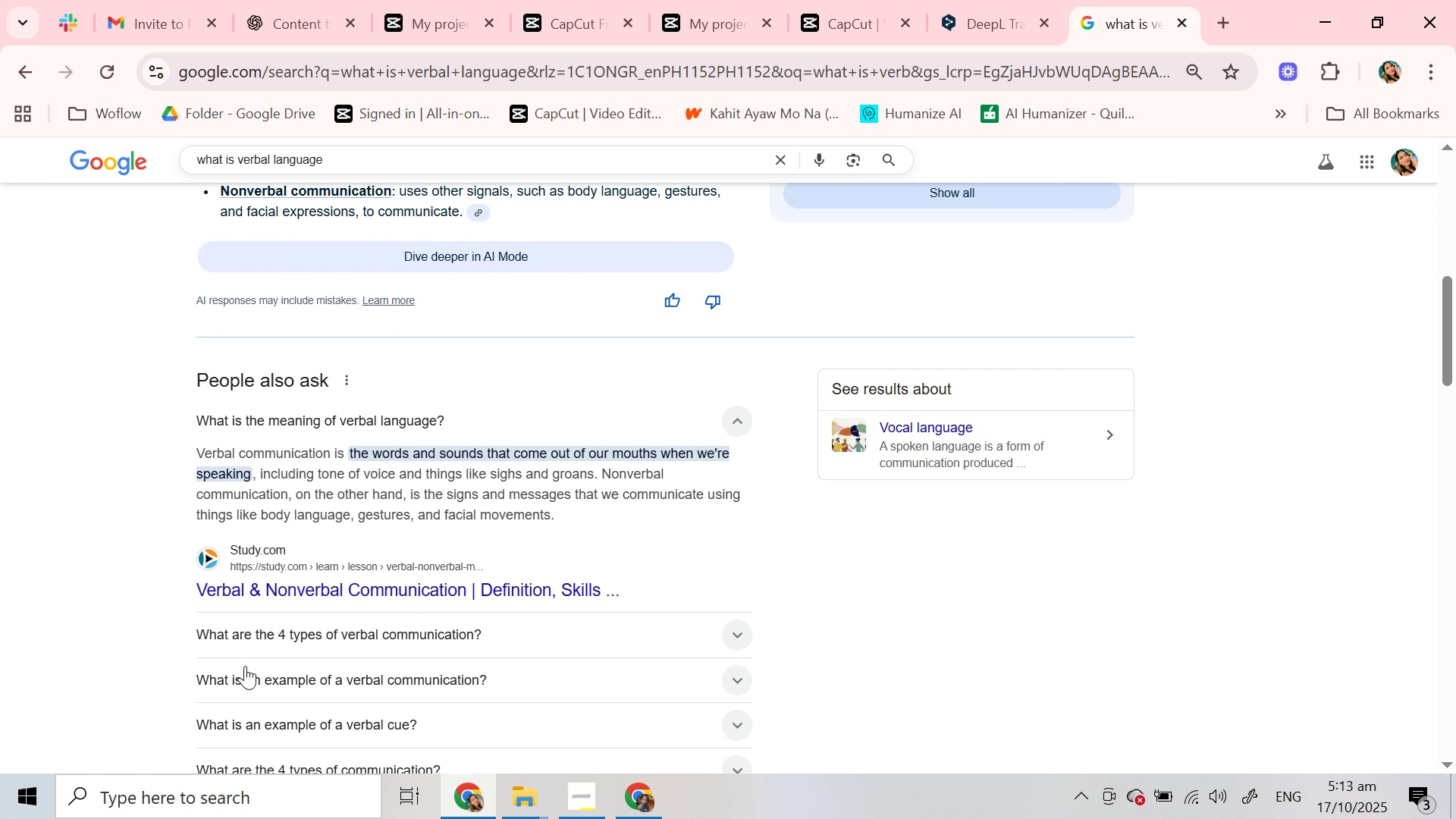 
left_click([251, 644])
 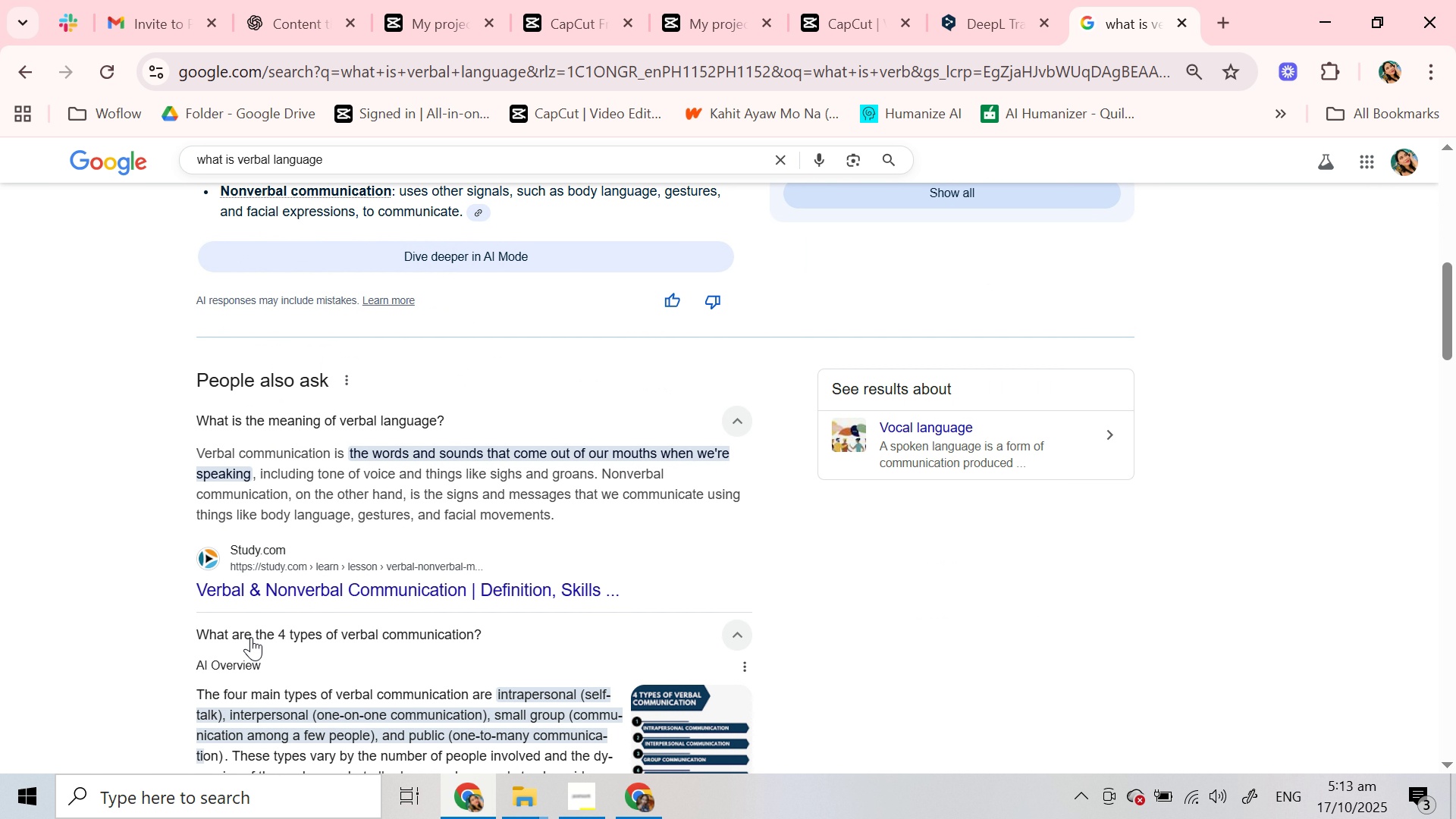 
scroll: coordinate [251, 637], scroll_direction: down, amount: 2.0
 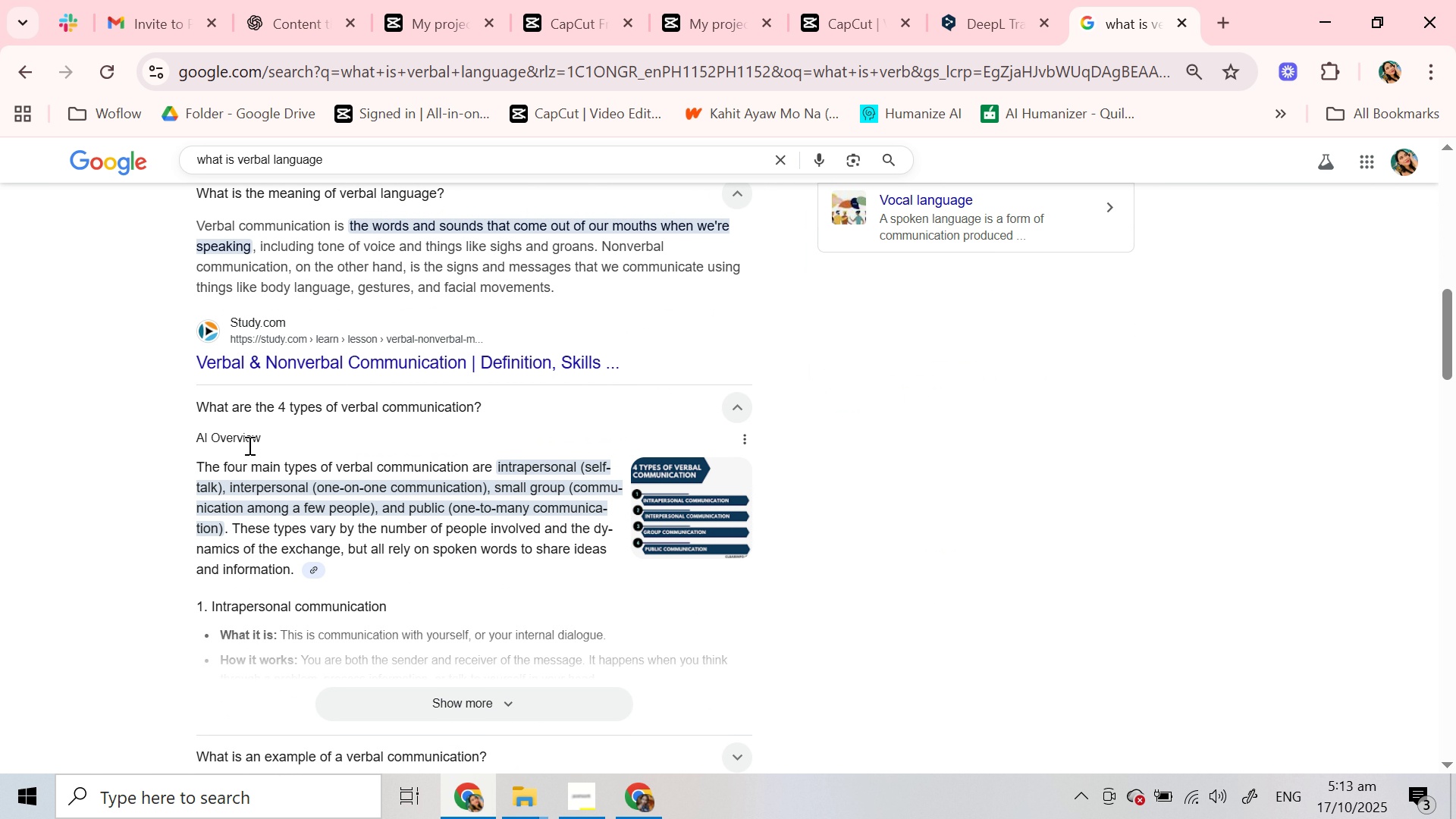 
scroll: coordinate [282, 487], scroll_direction: up, amount: 10.0
 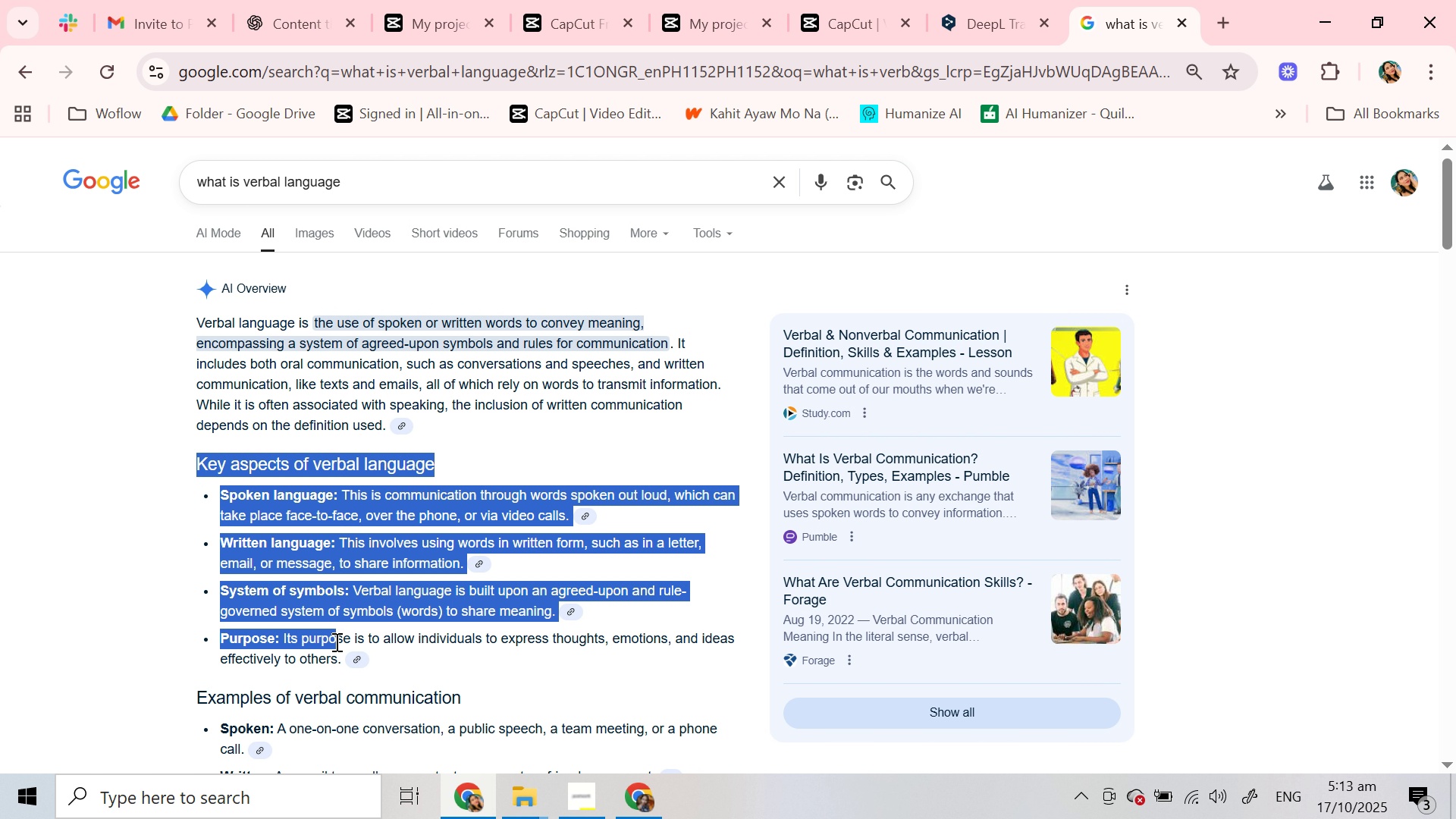 
key(Control+C)
 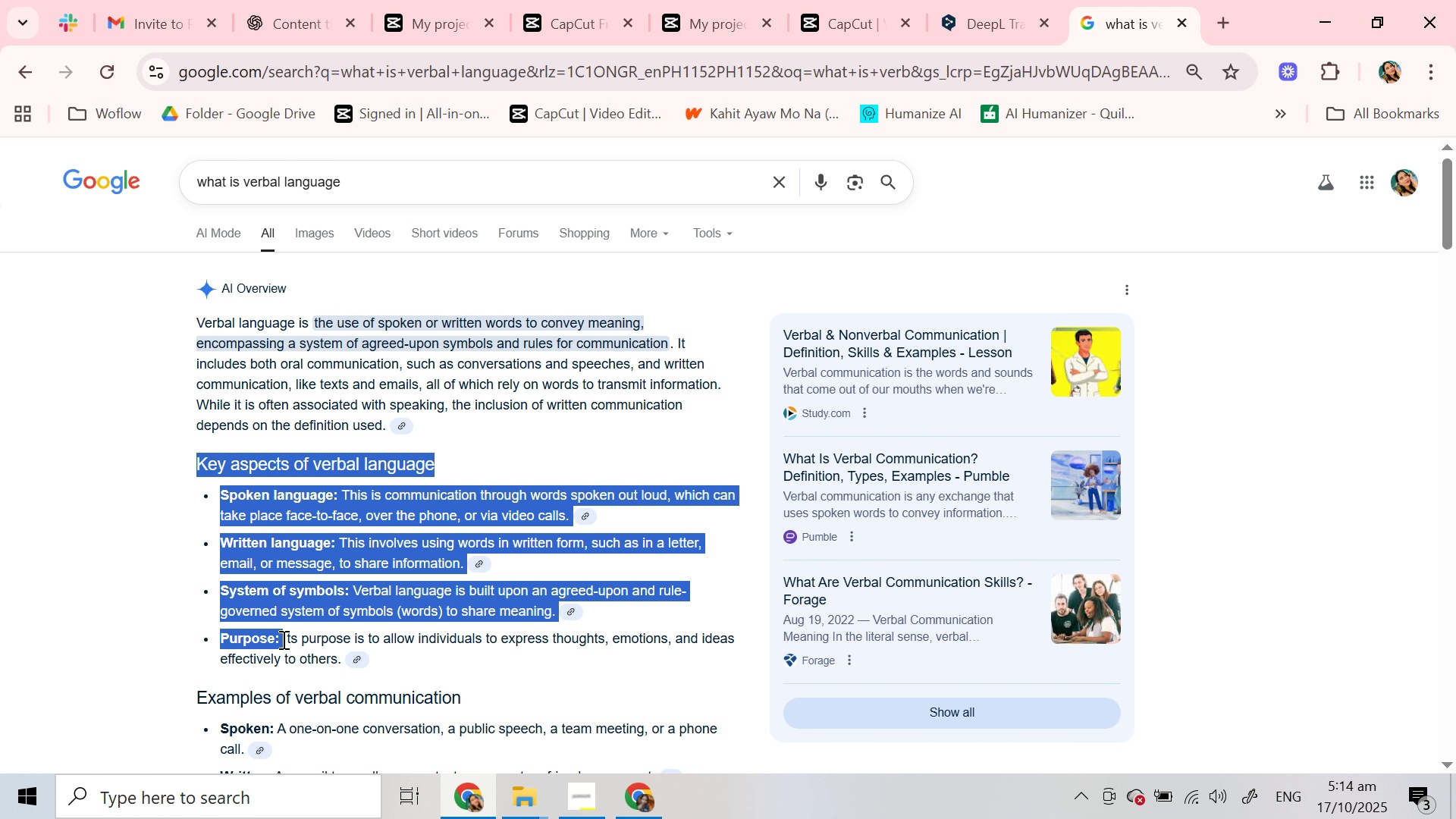 
key(Control+C)
 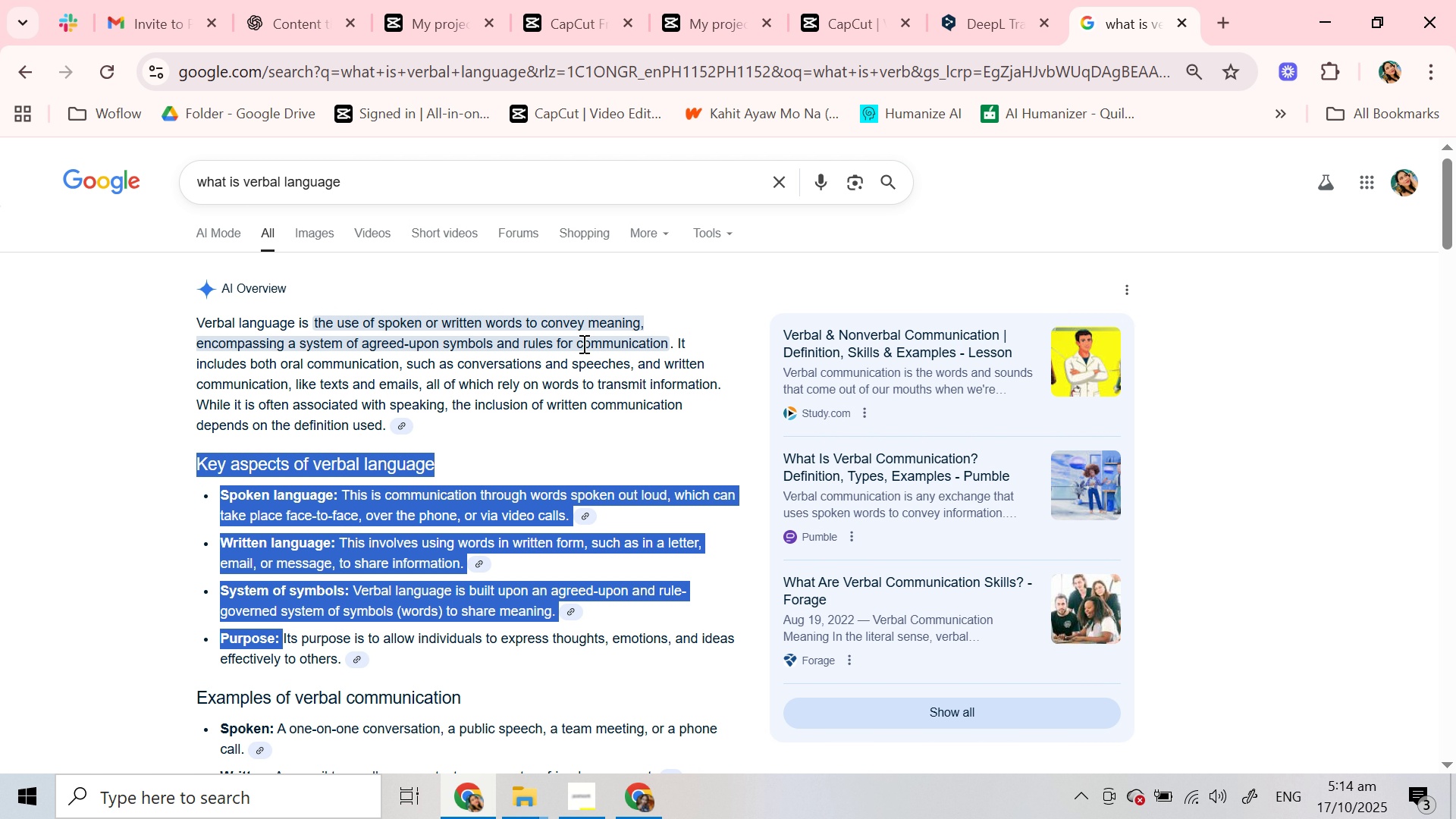 
key(Control+C)
 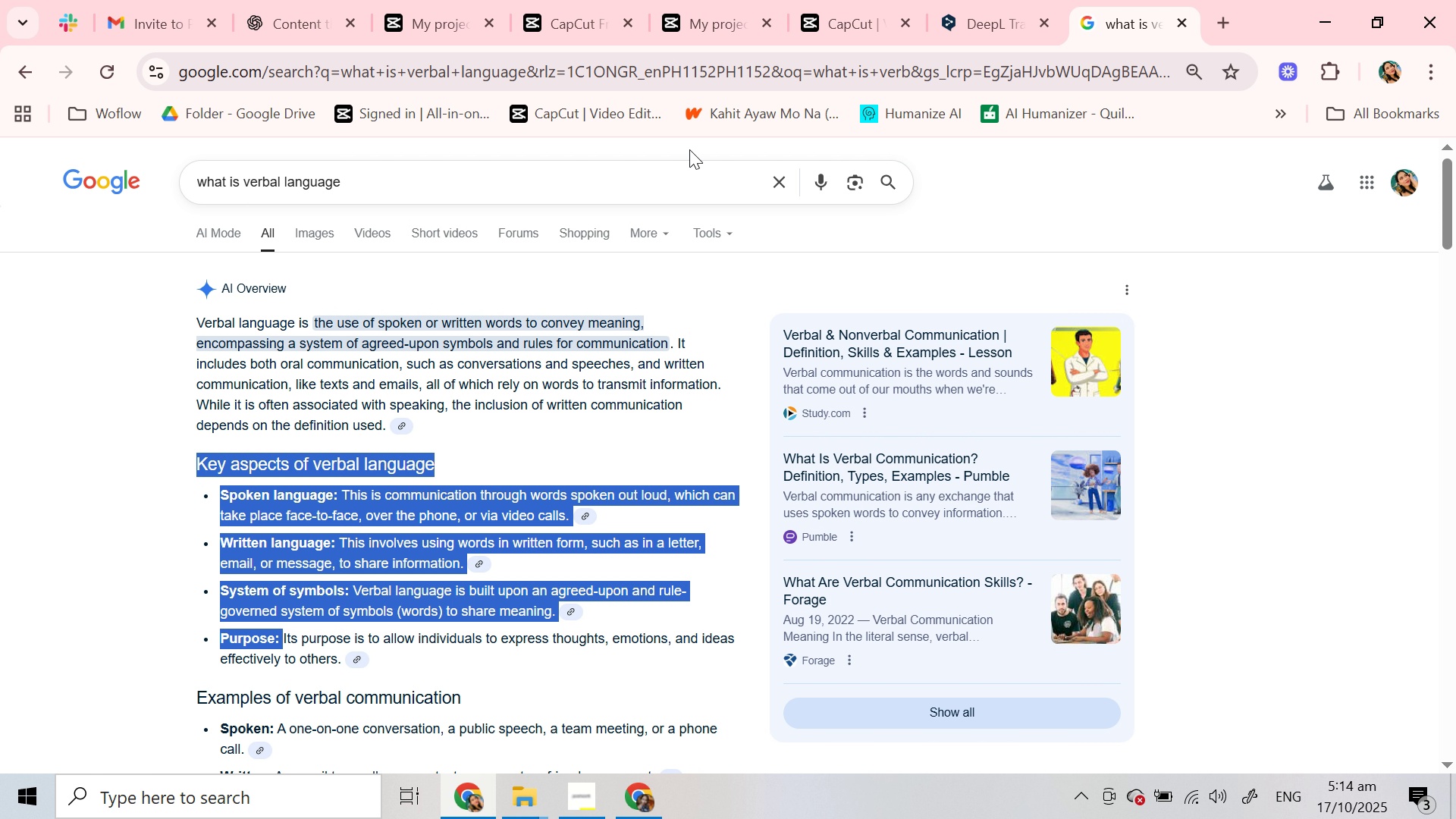 
key(Control+C)
 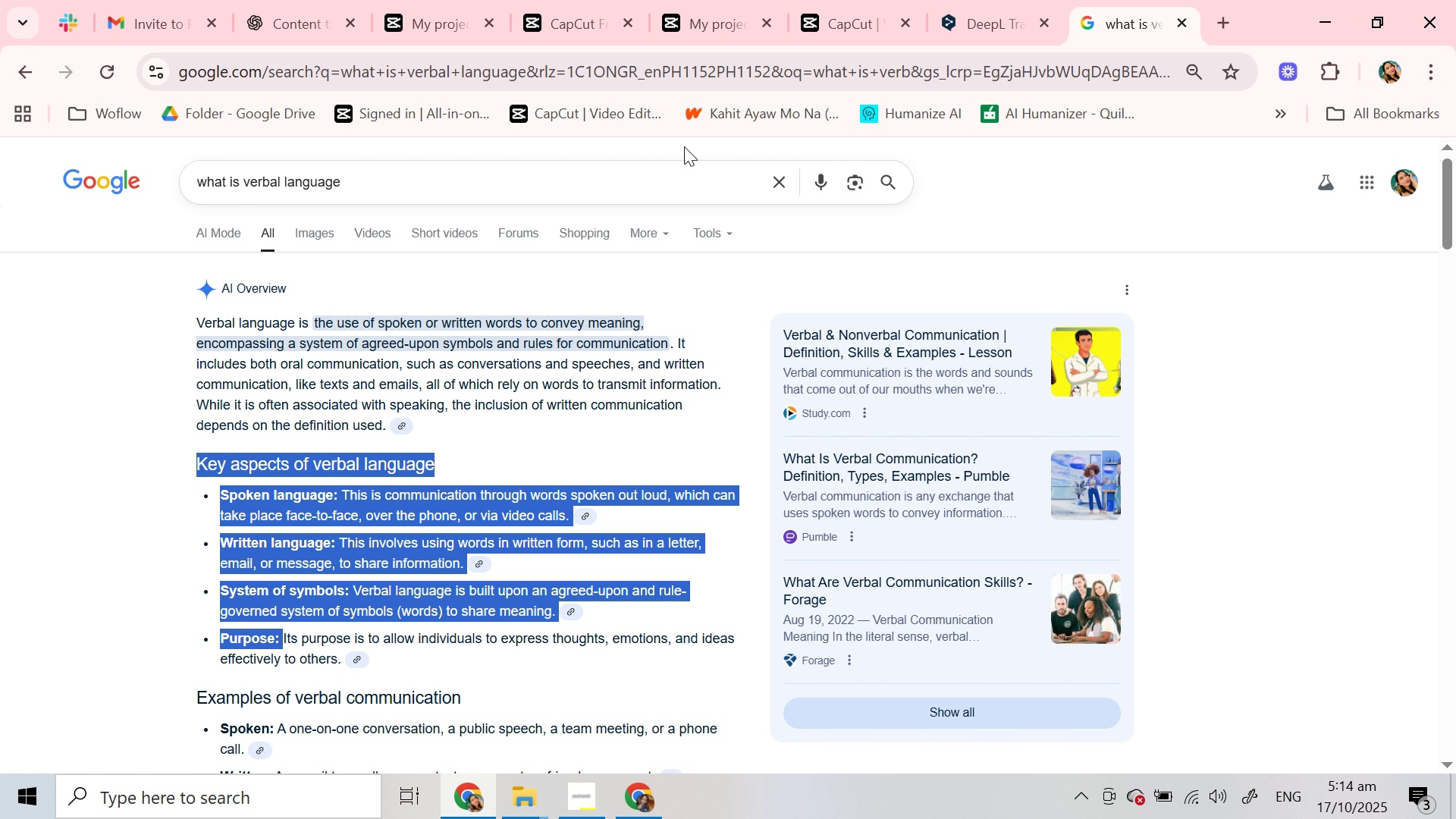 
key(Control+C)
 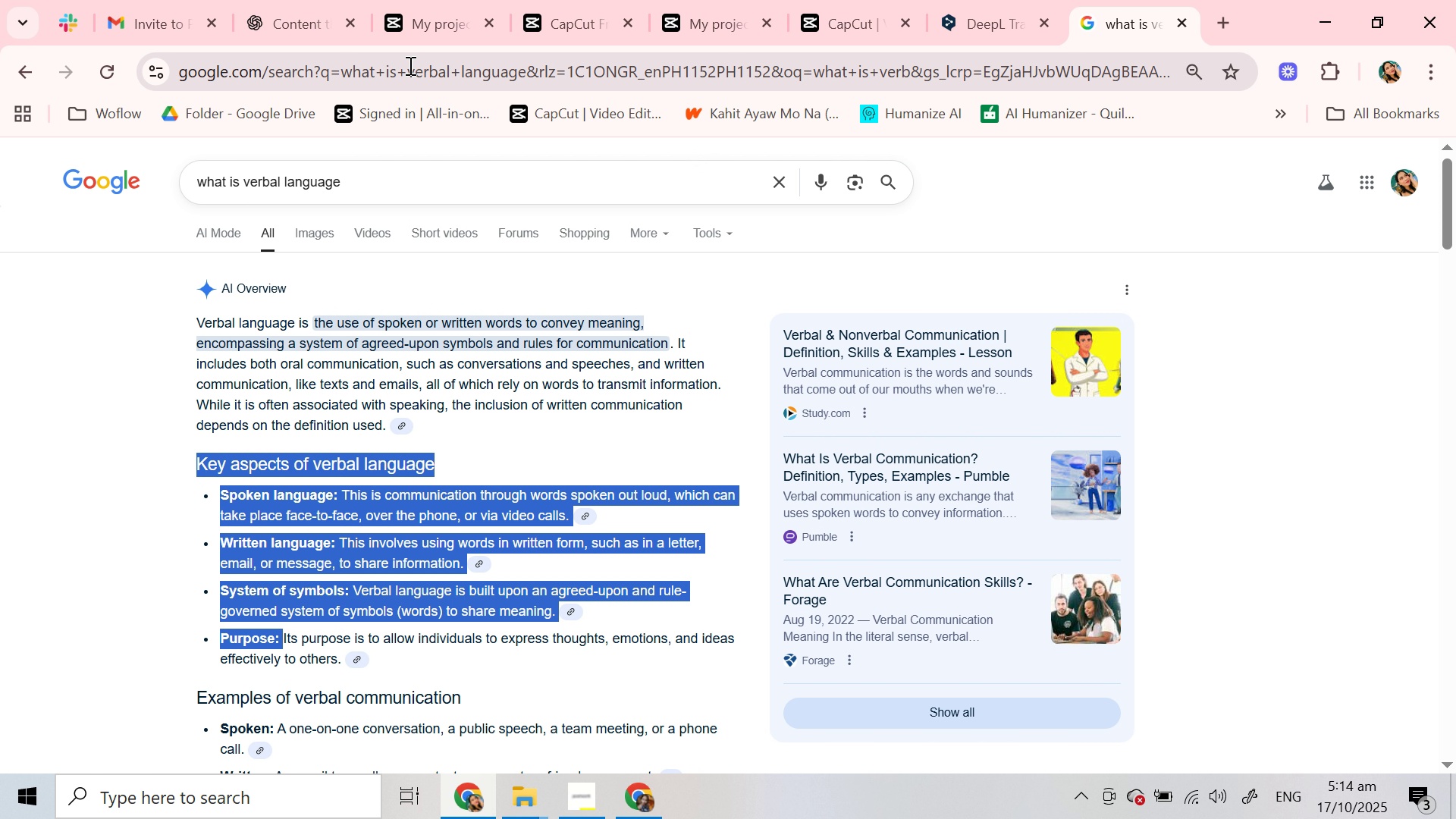 
key(Control+C)
 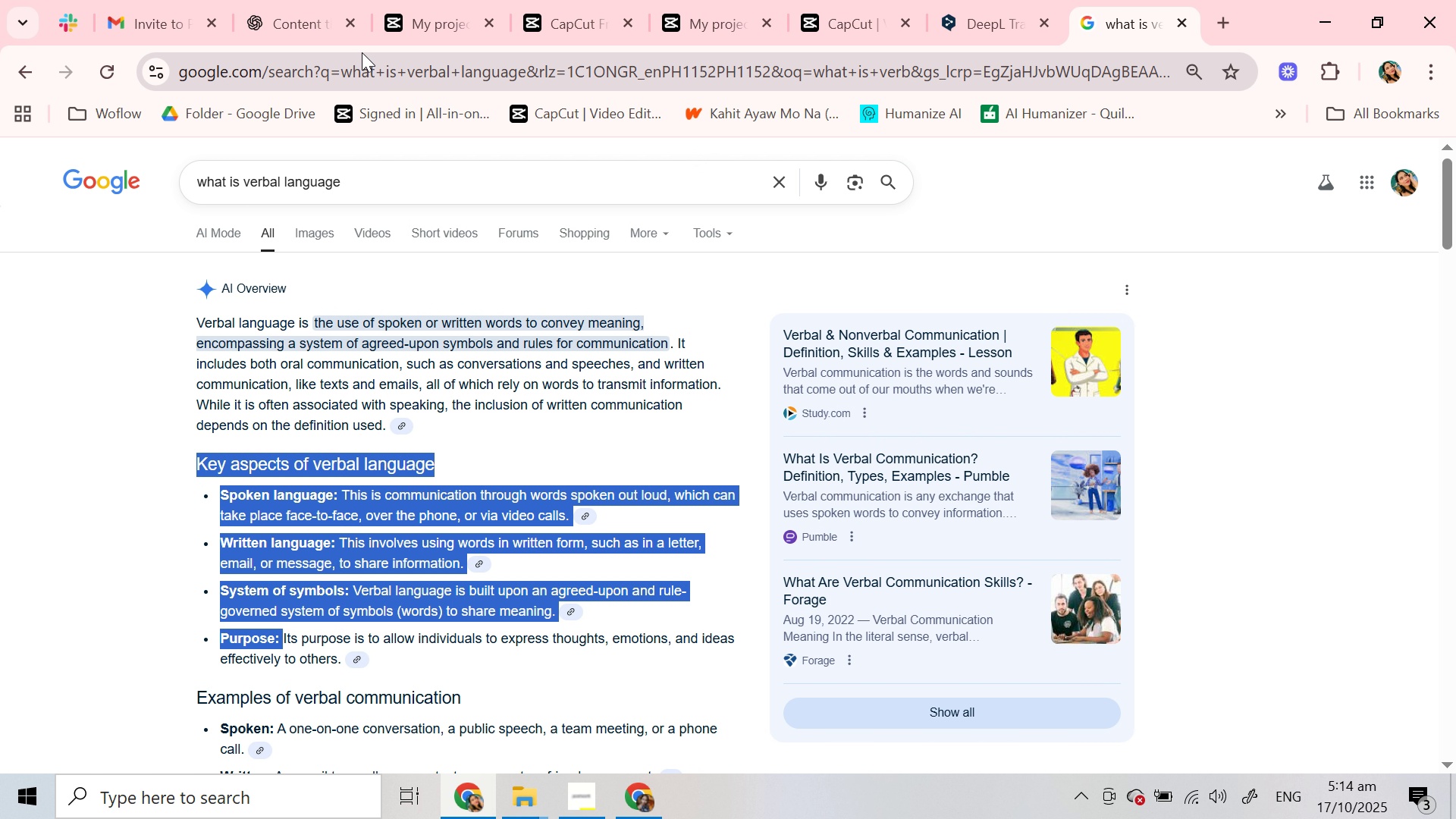 
key(Control+C)
 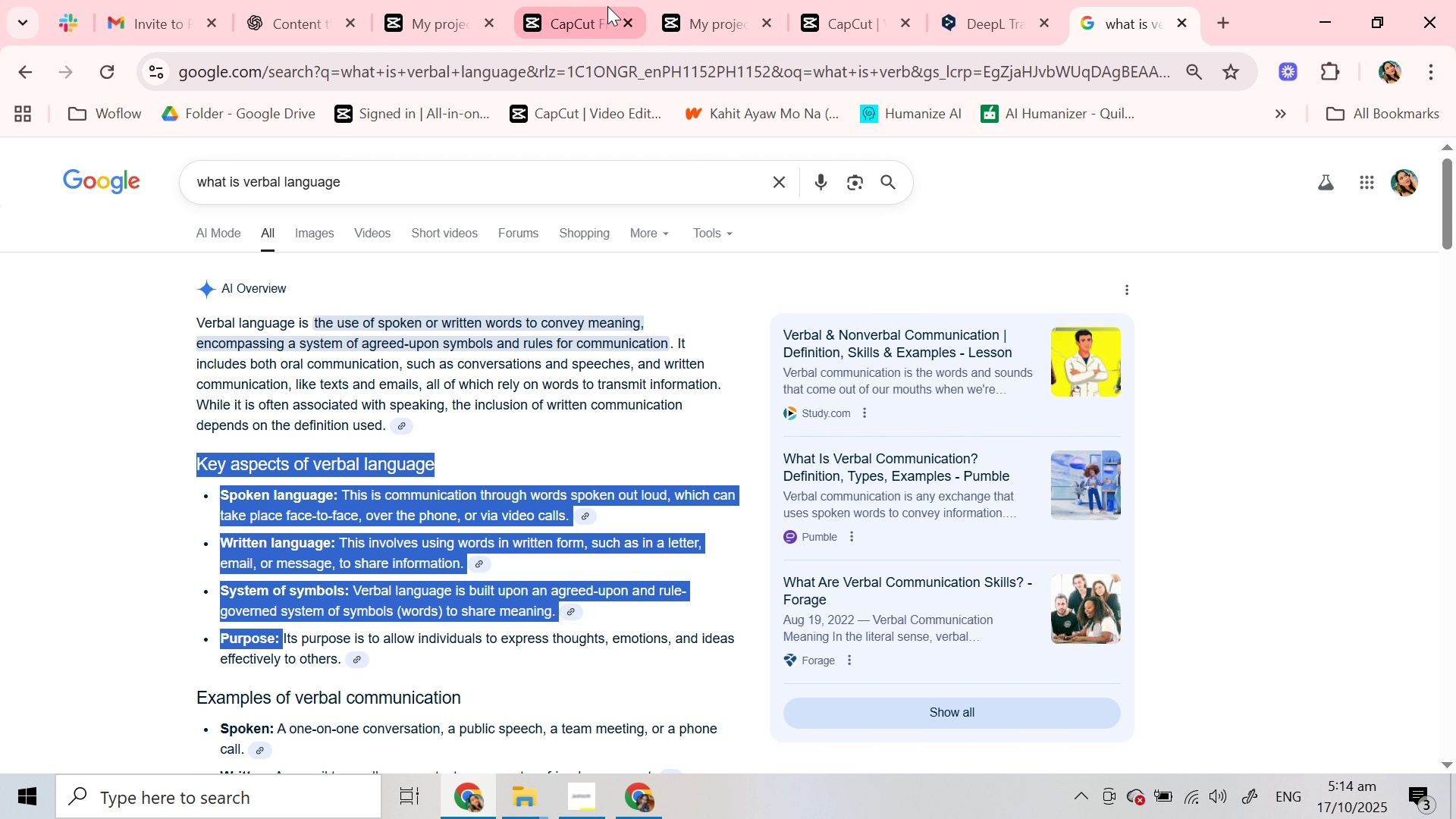 
left_click([598, 8])
 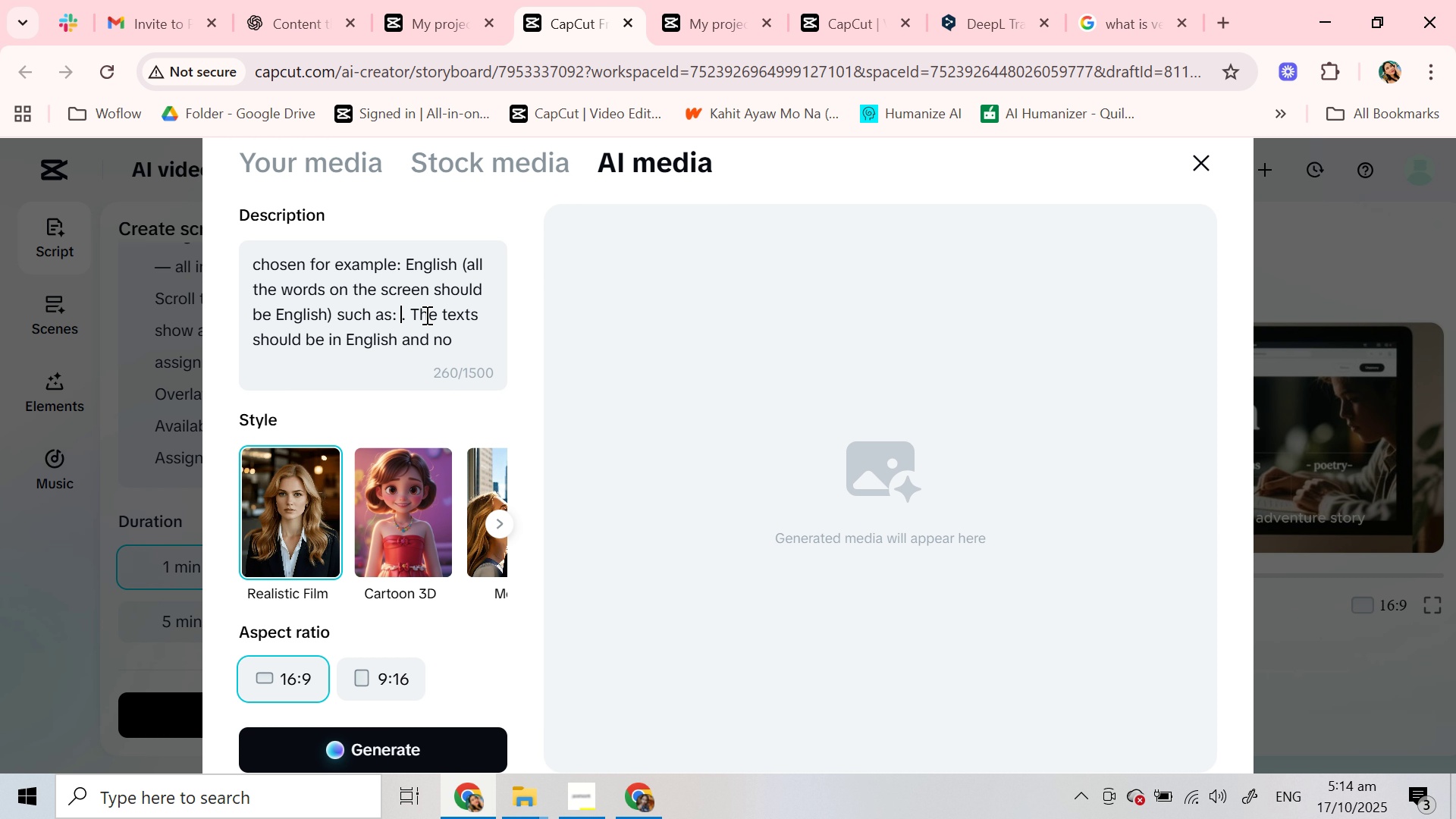 
key(Control+V)
 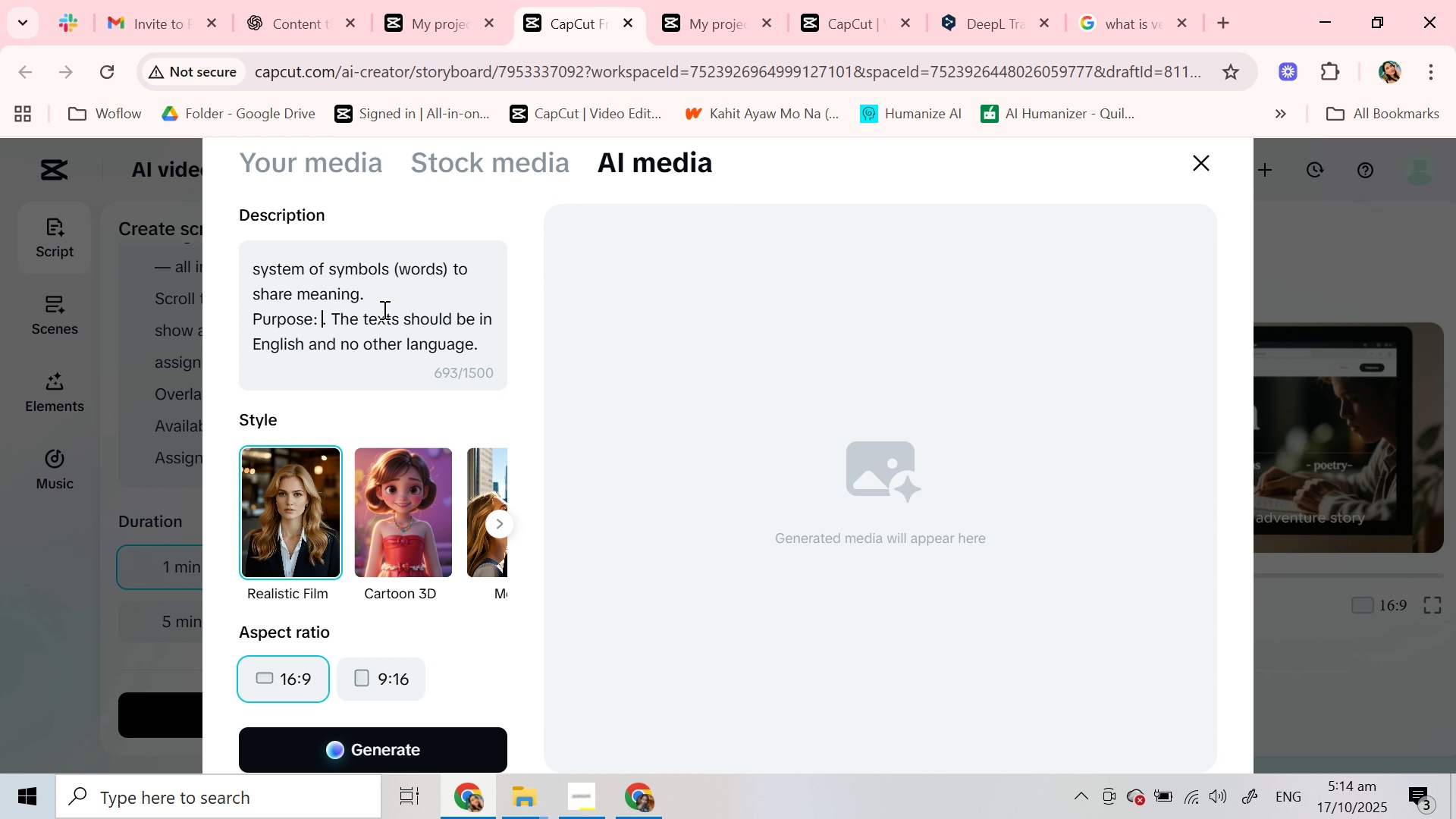 
scroll: coordinate [383, 309], scroll_direction: up, amount: 1.0
 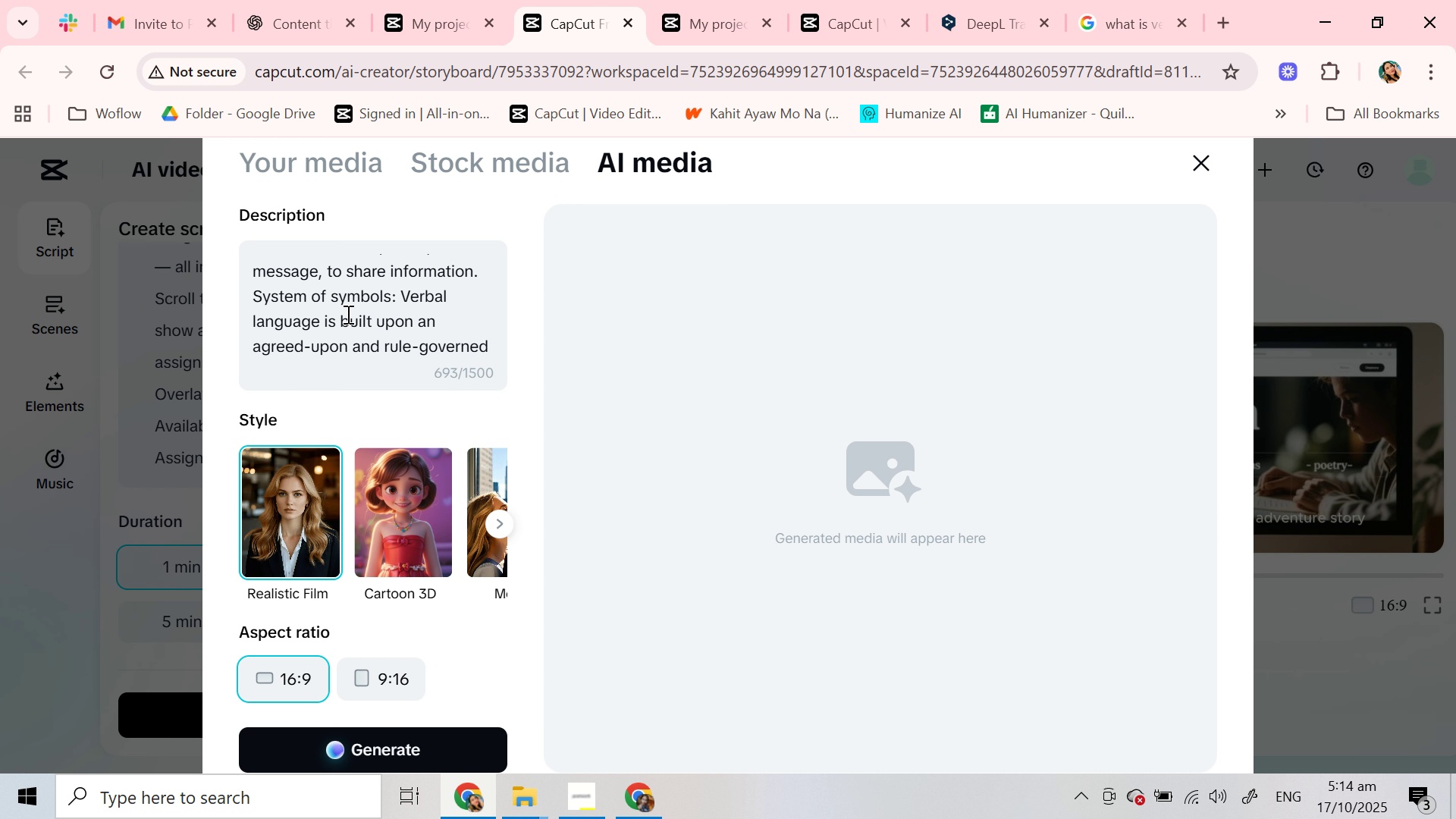 
scroll: coordinate [347, 314], scroll_direction: down, amount: 1.0
 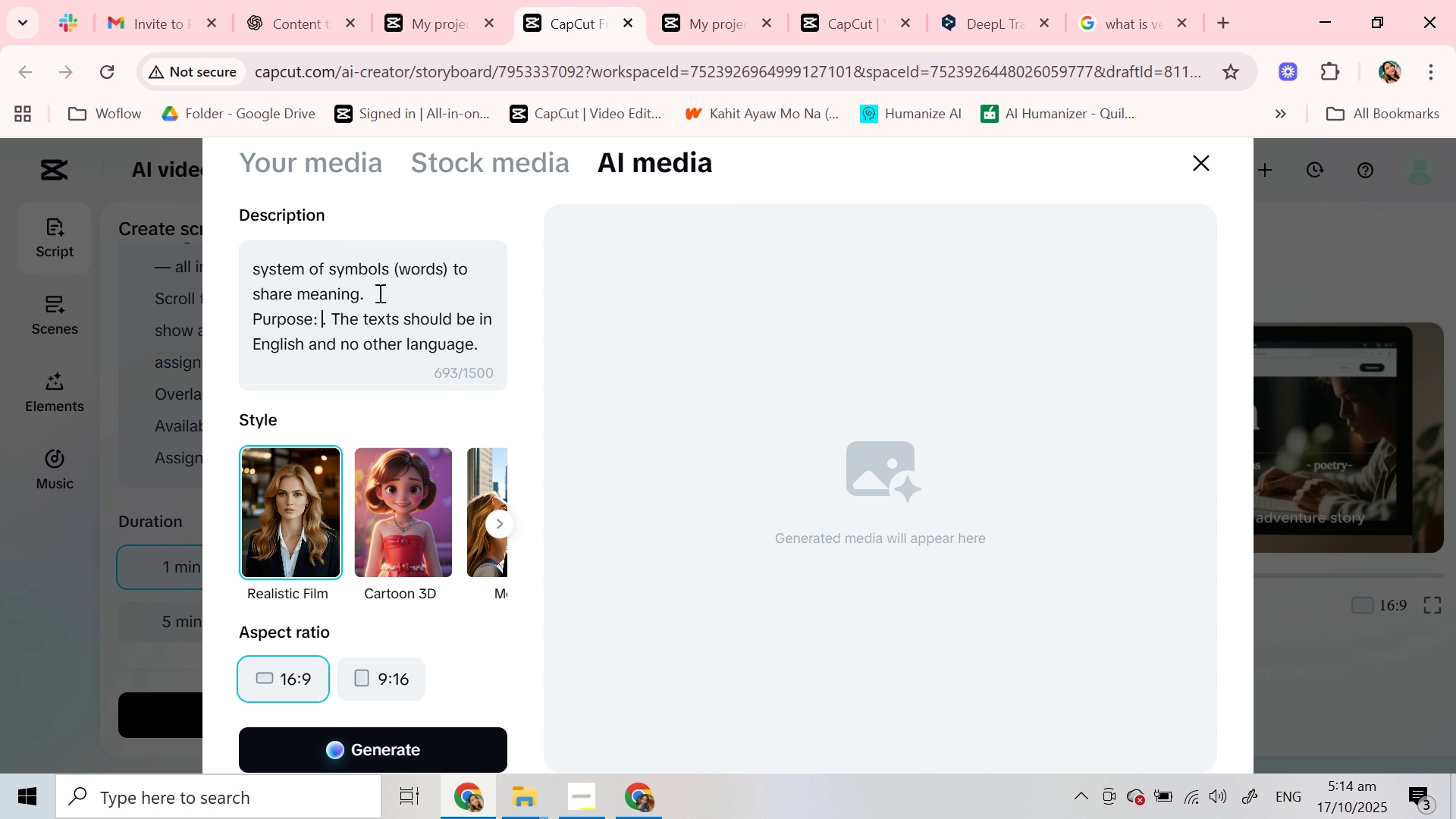 
scroll: coordinate [378, 293], scroll_direction: up, amount: 1.0
 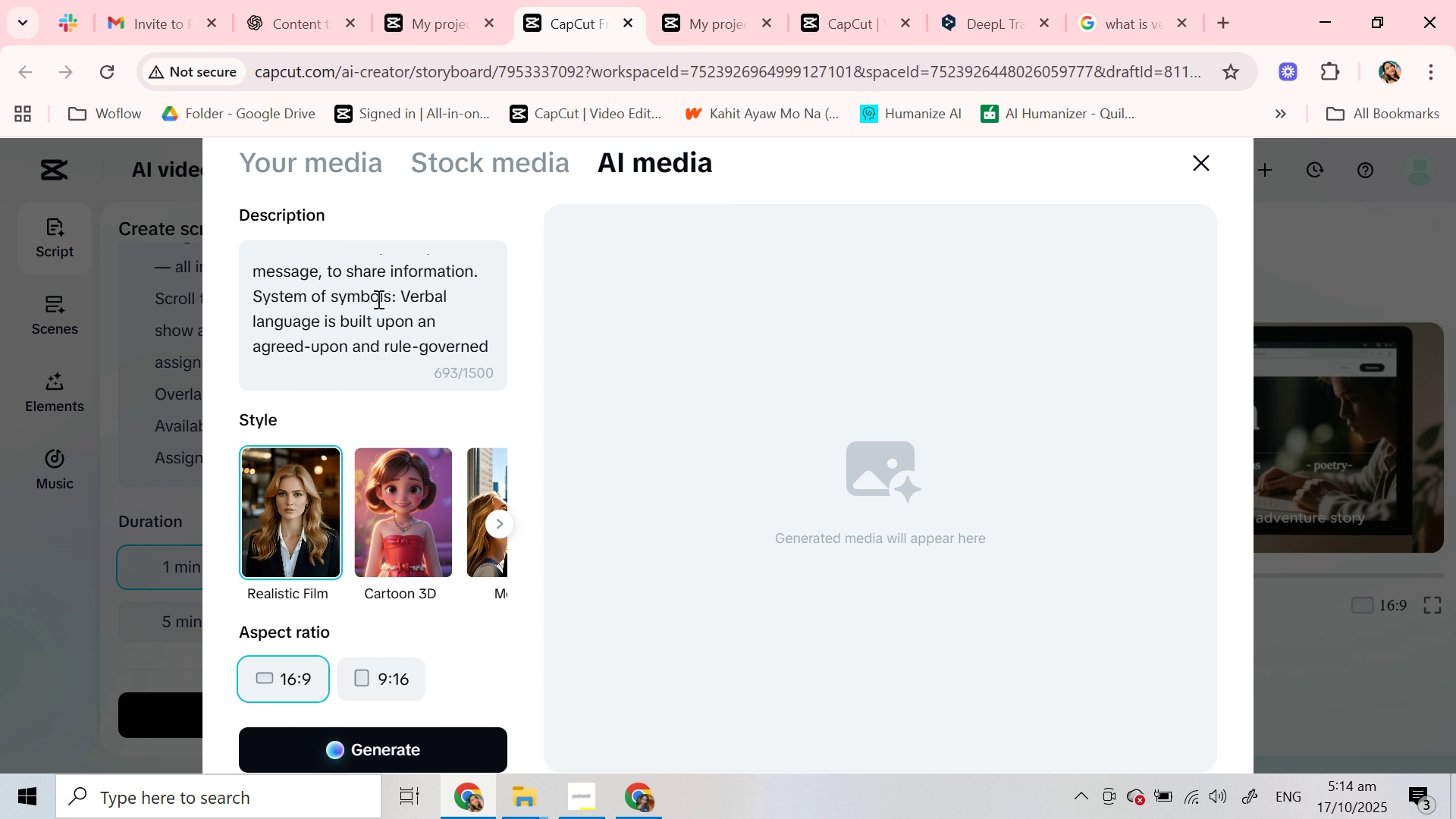 
scroll: coordinate [377, 299], scroll_direction: down, amount: 1.0
 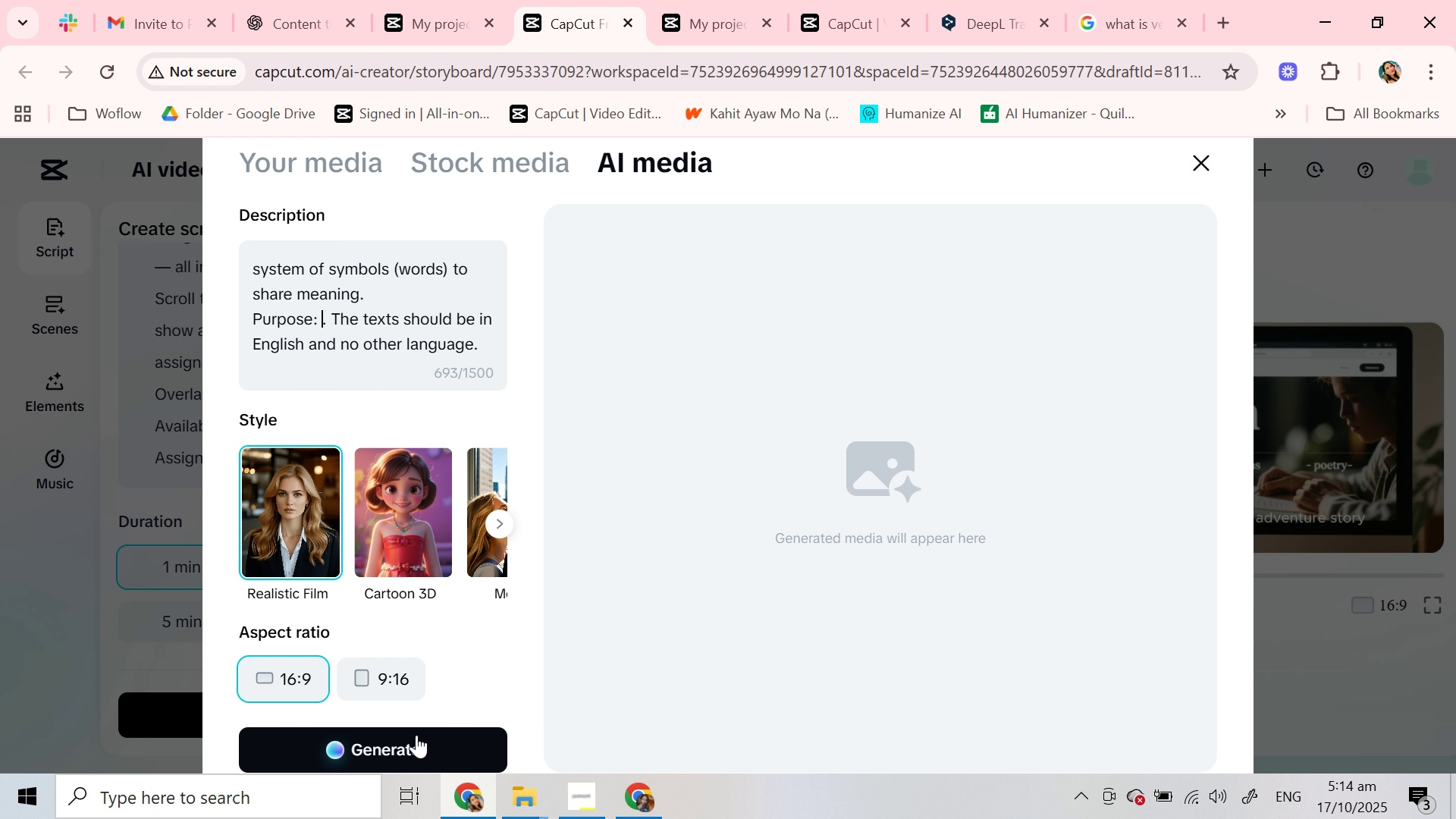 
left_click([416, 737])
 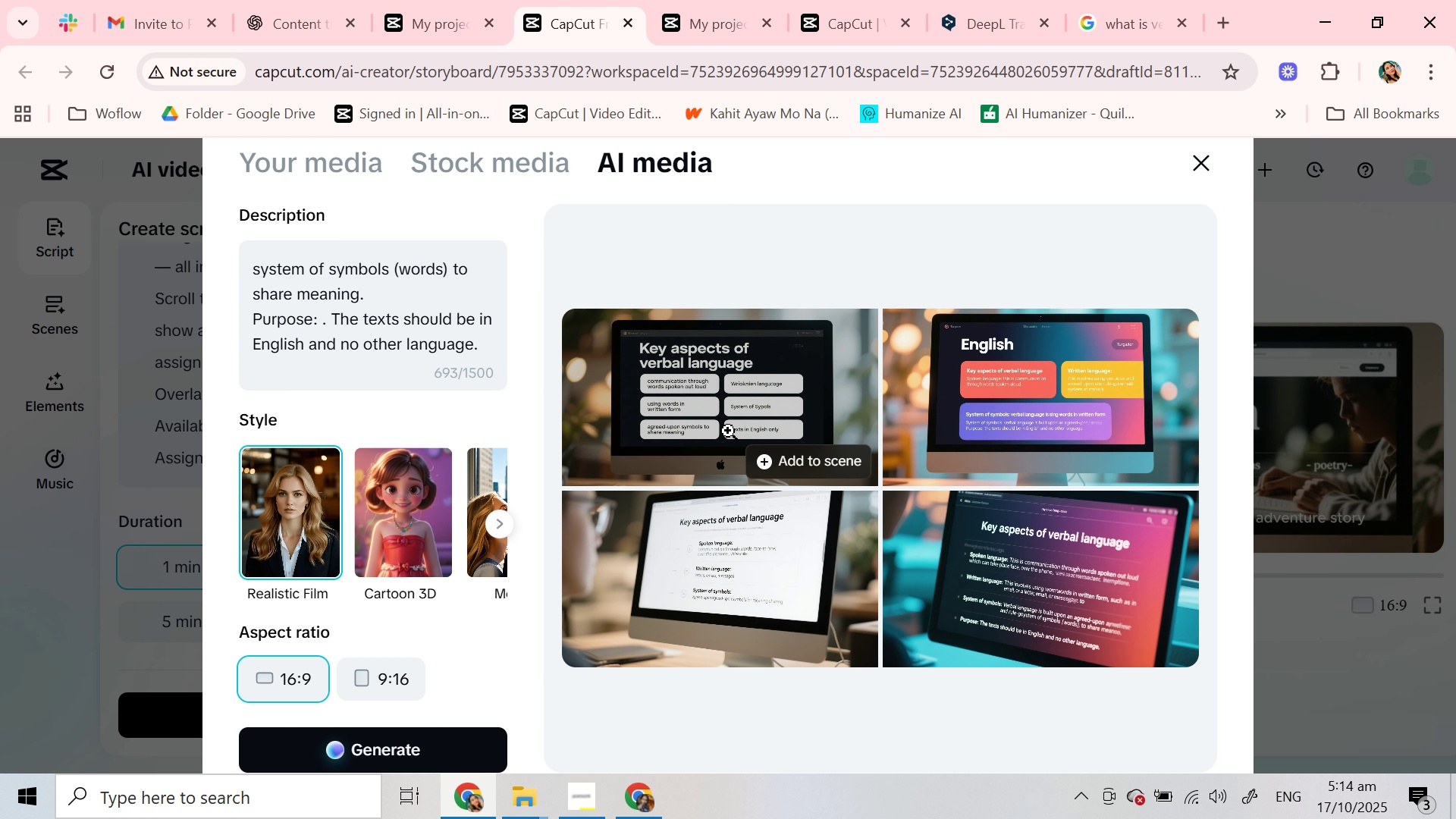 
wait(33.97)
 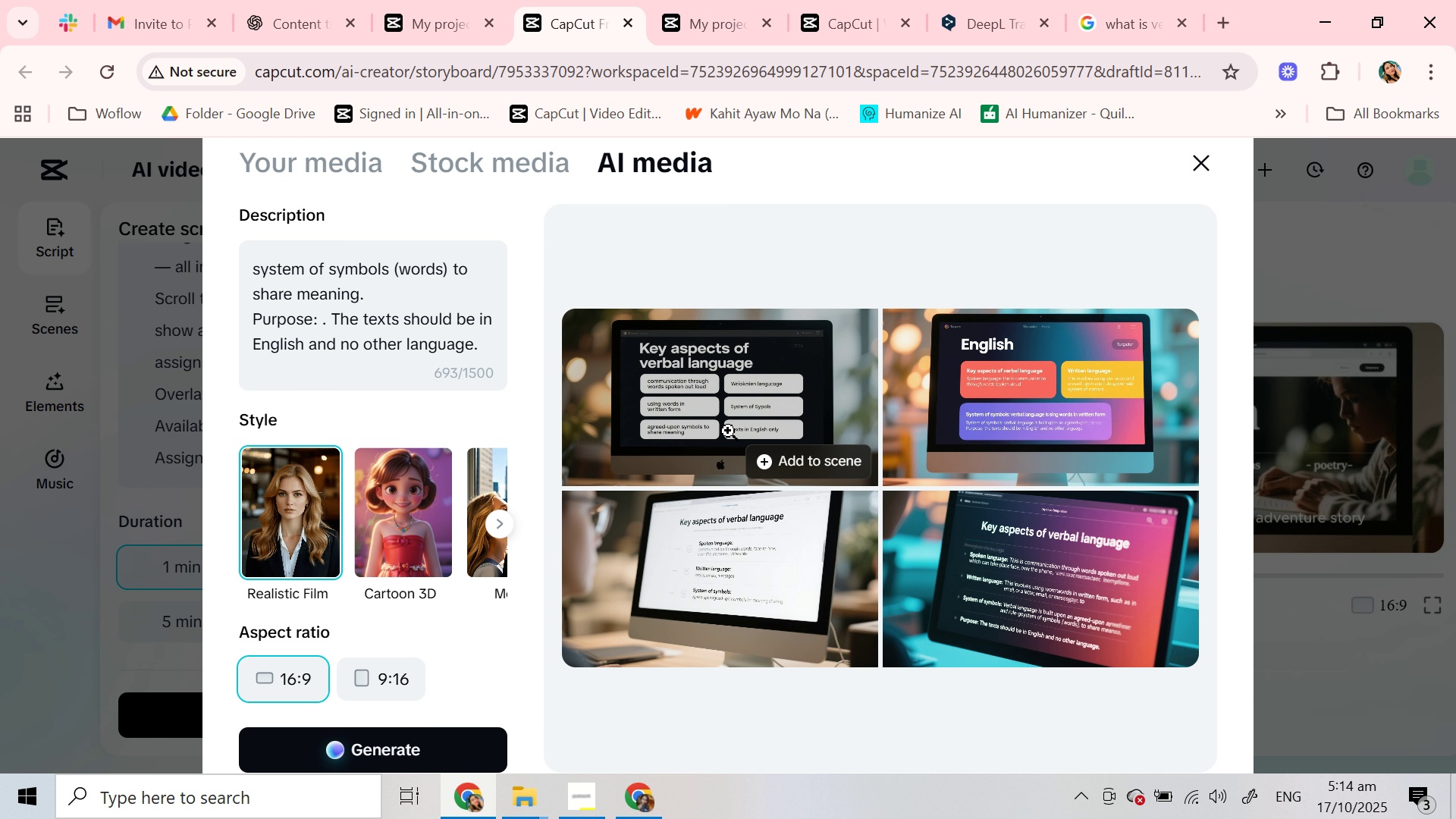 
scroll: coordinate [353, 330], scroll_direction: down, amount: 6.0
 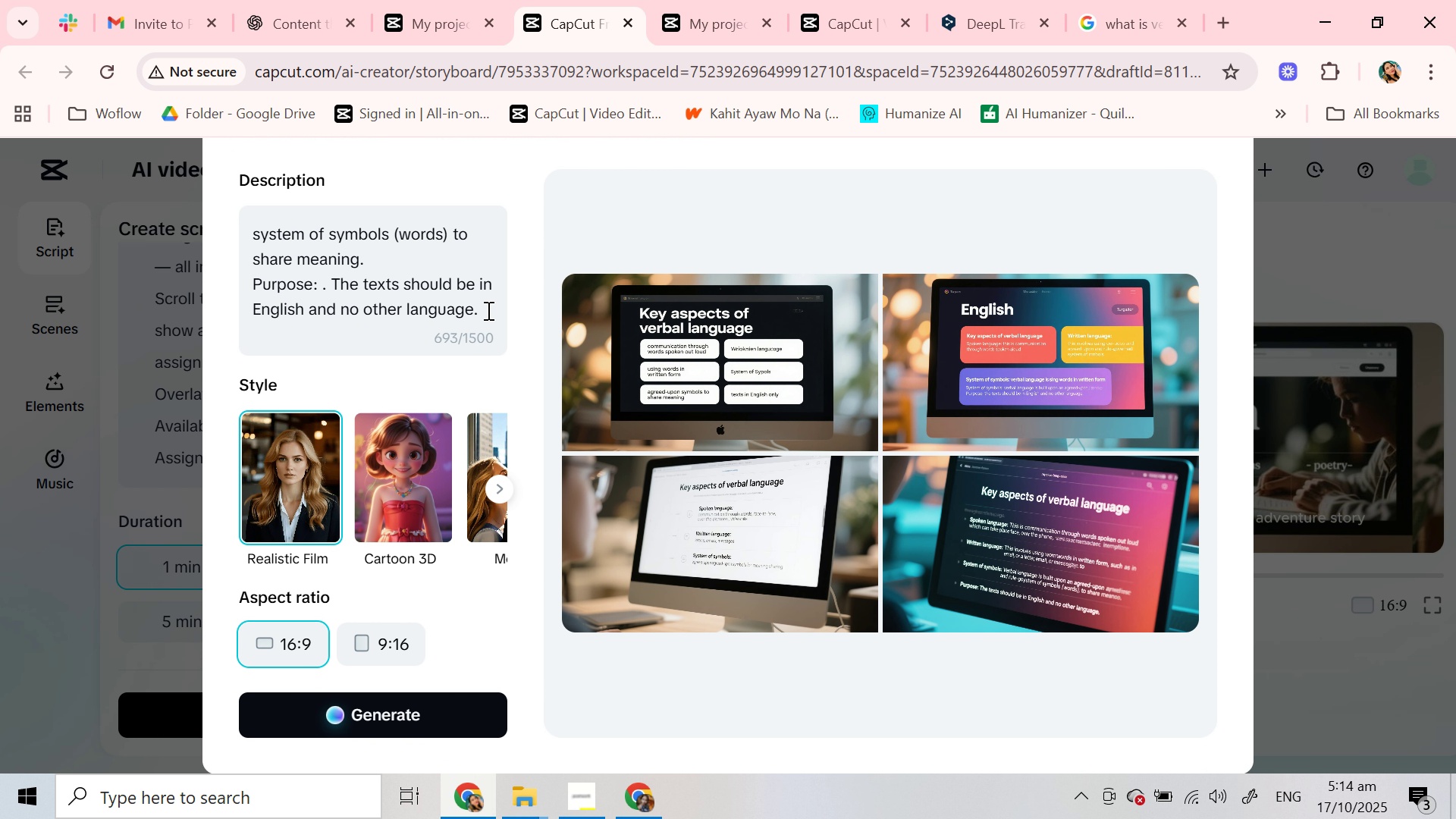 
left_click([487, 310])
 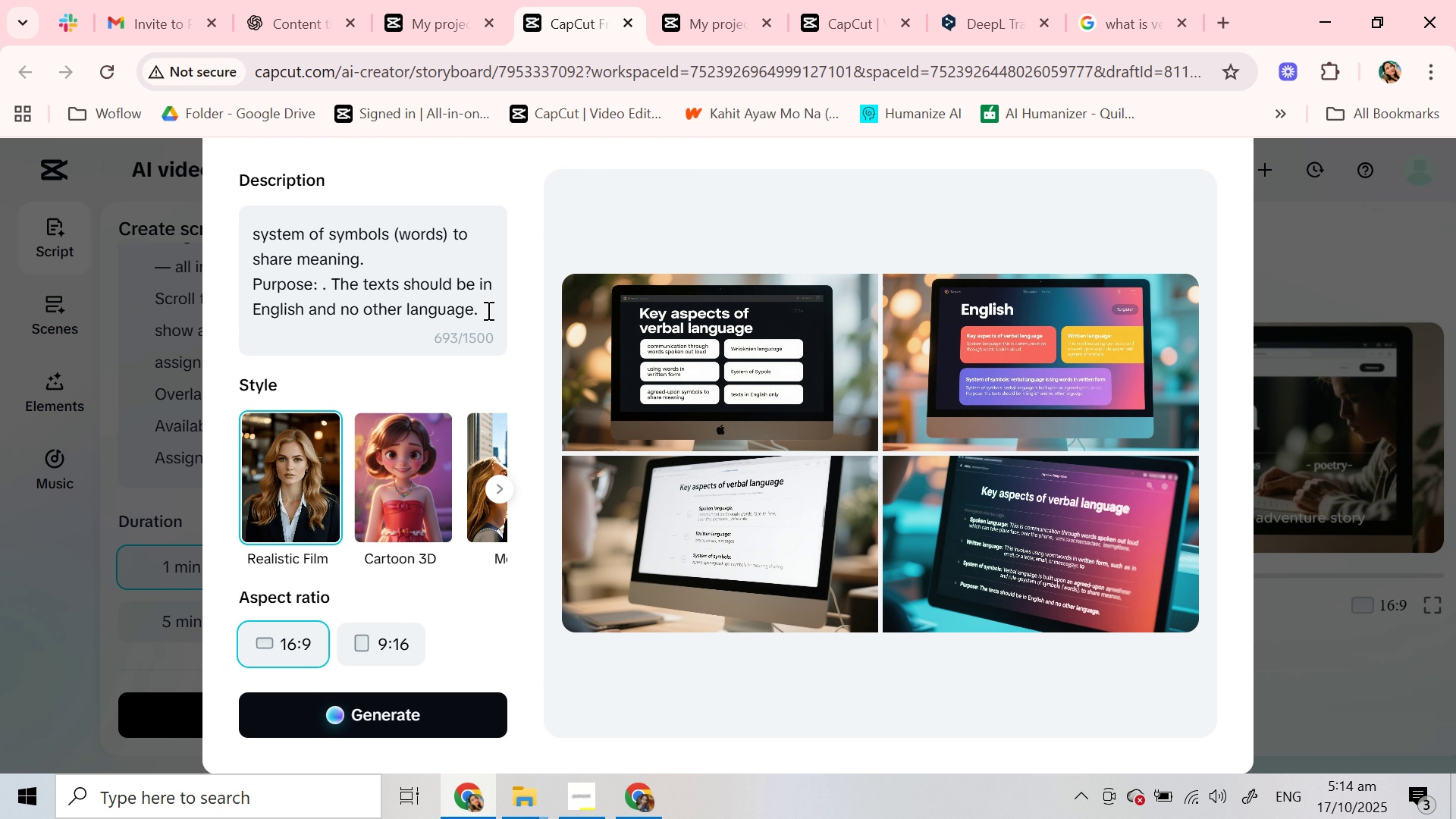 
type( Screen should be f)
key(Backspace)
key(Backspace)
key(Backspace)
key(Backspace)
type(fill the whole image)
 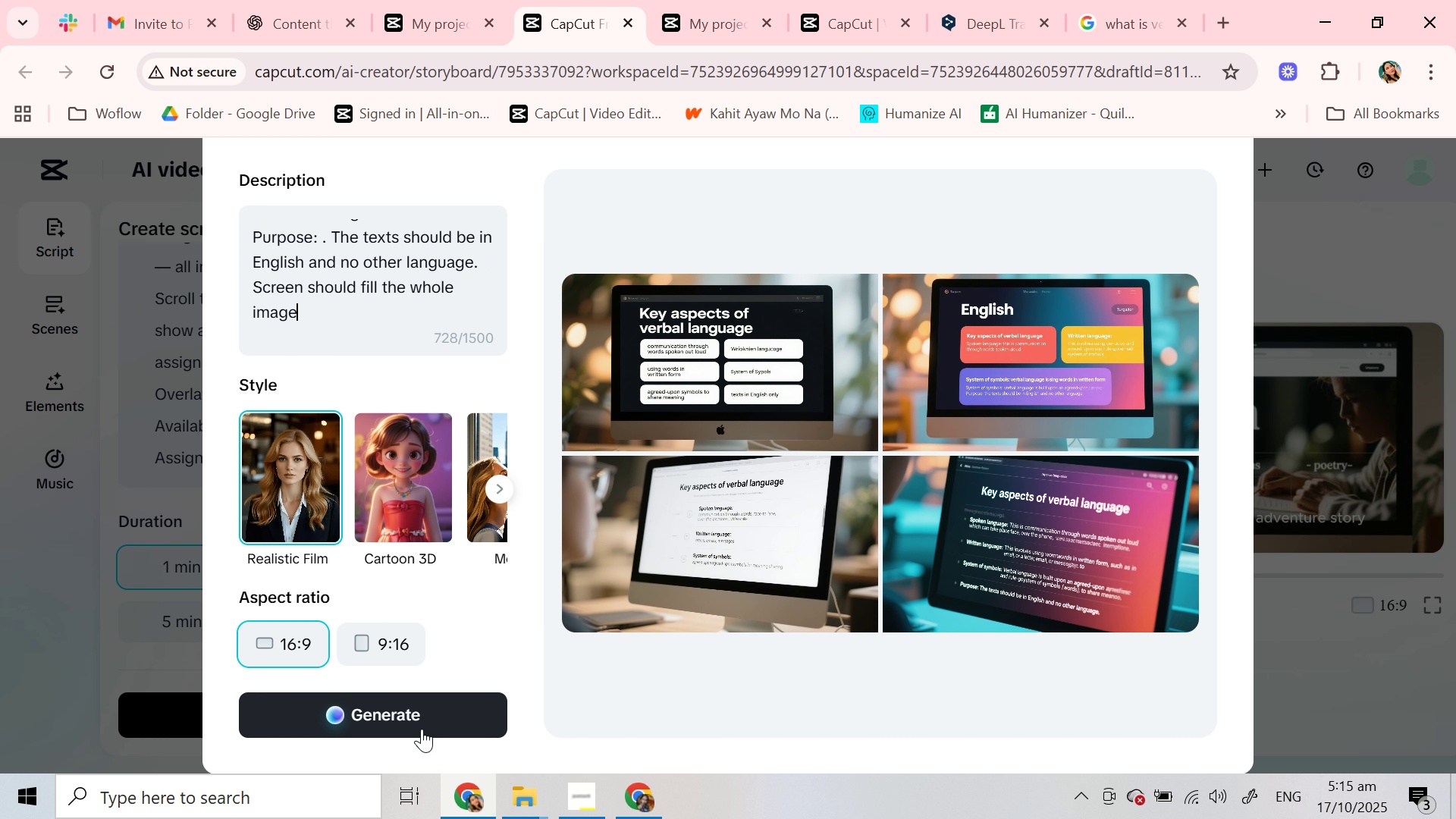 
left_click([422, 729])
 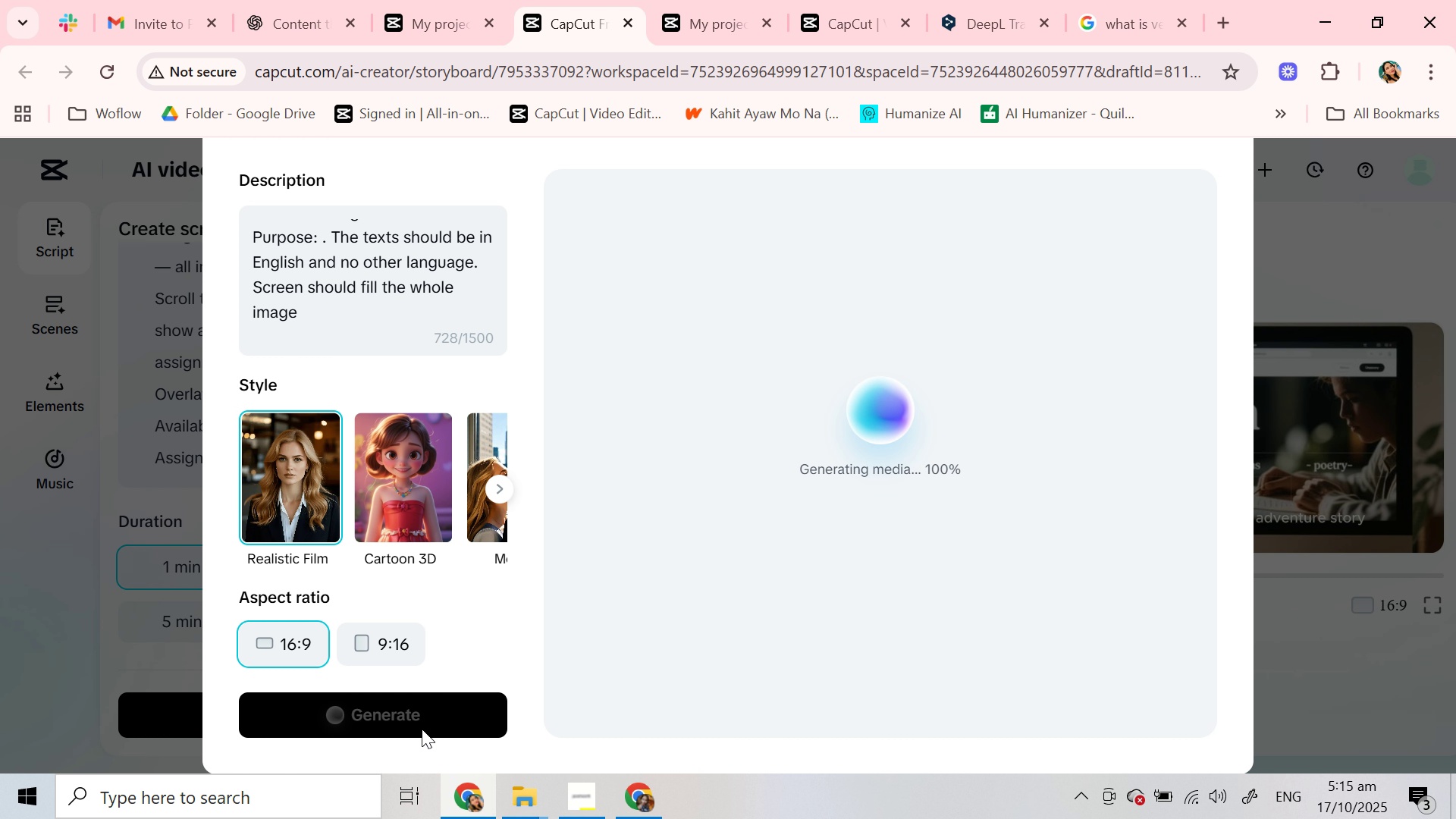 
wait(23.97)
 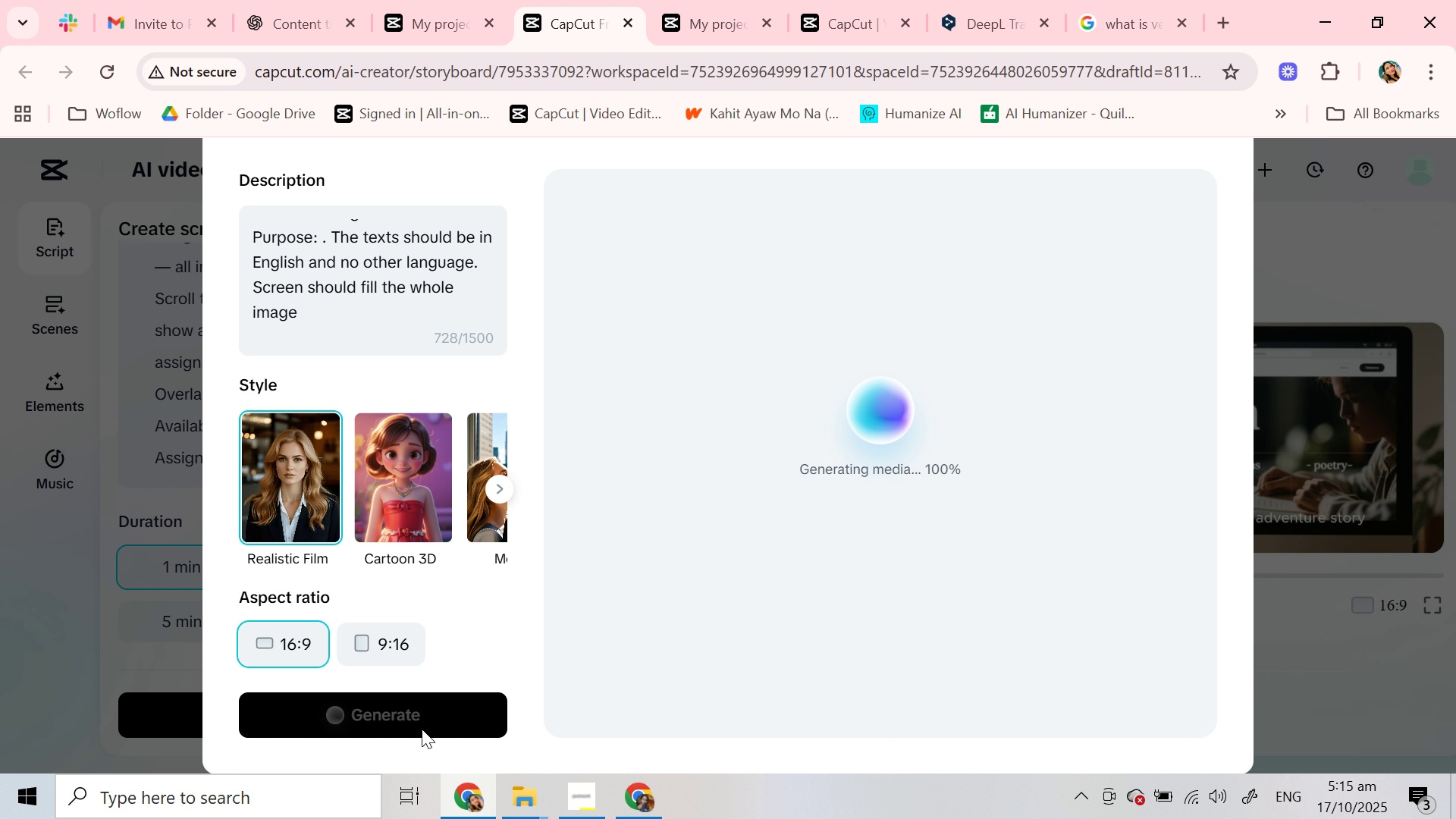 
mouse_move([754, 627])
 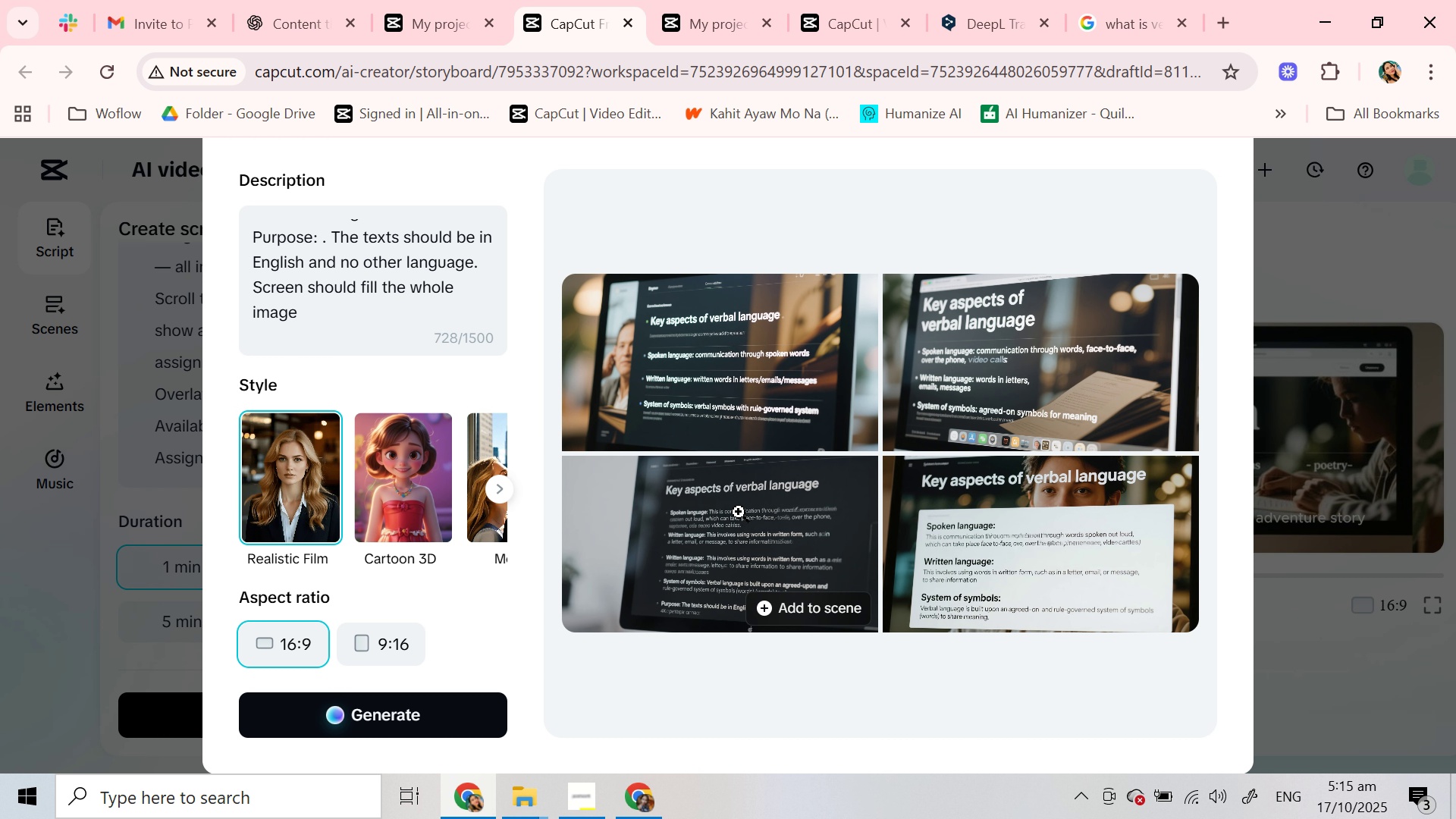 
wait(6.61)
 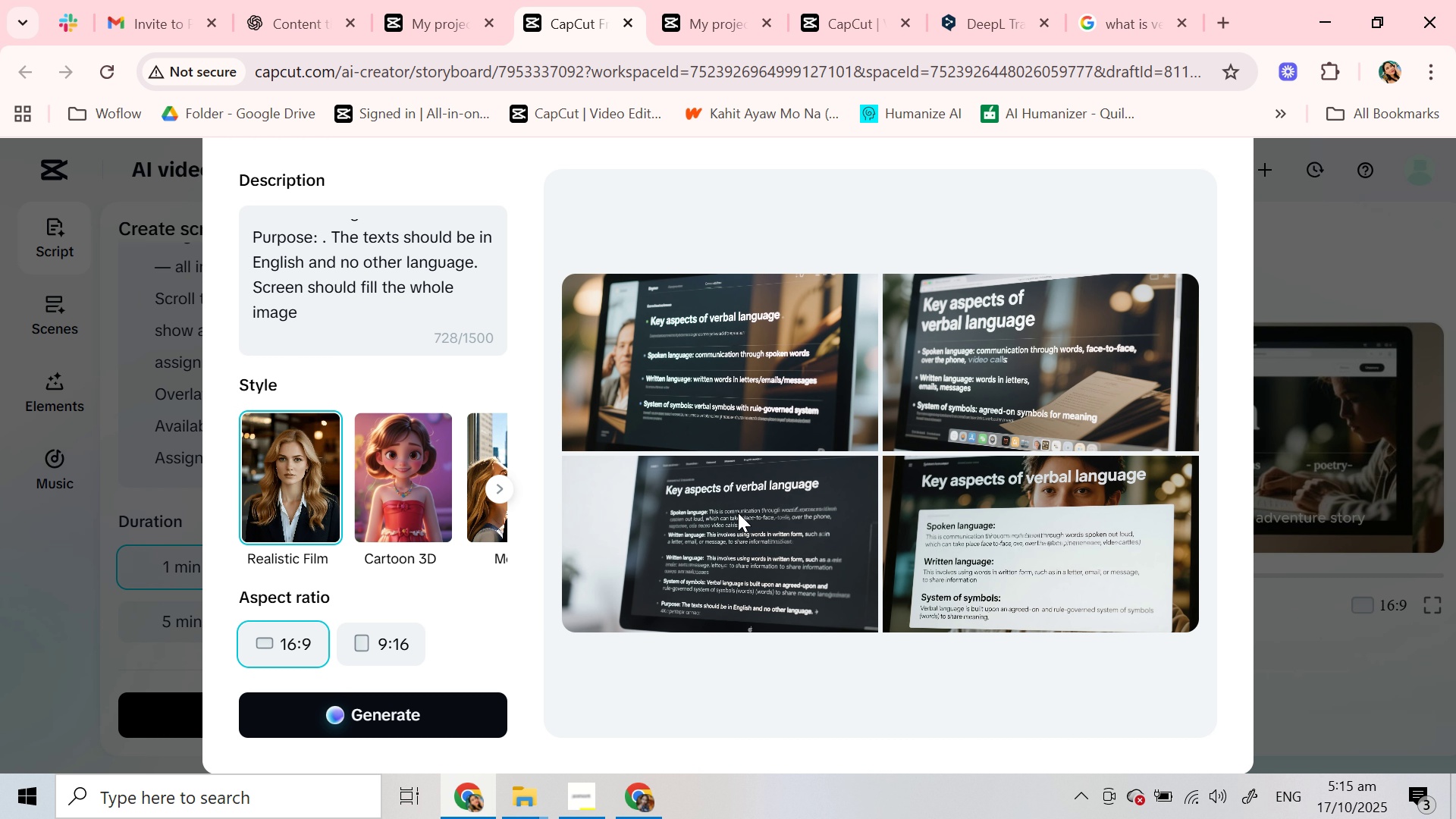 
left_click([985, 529])
 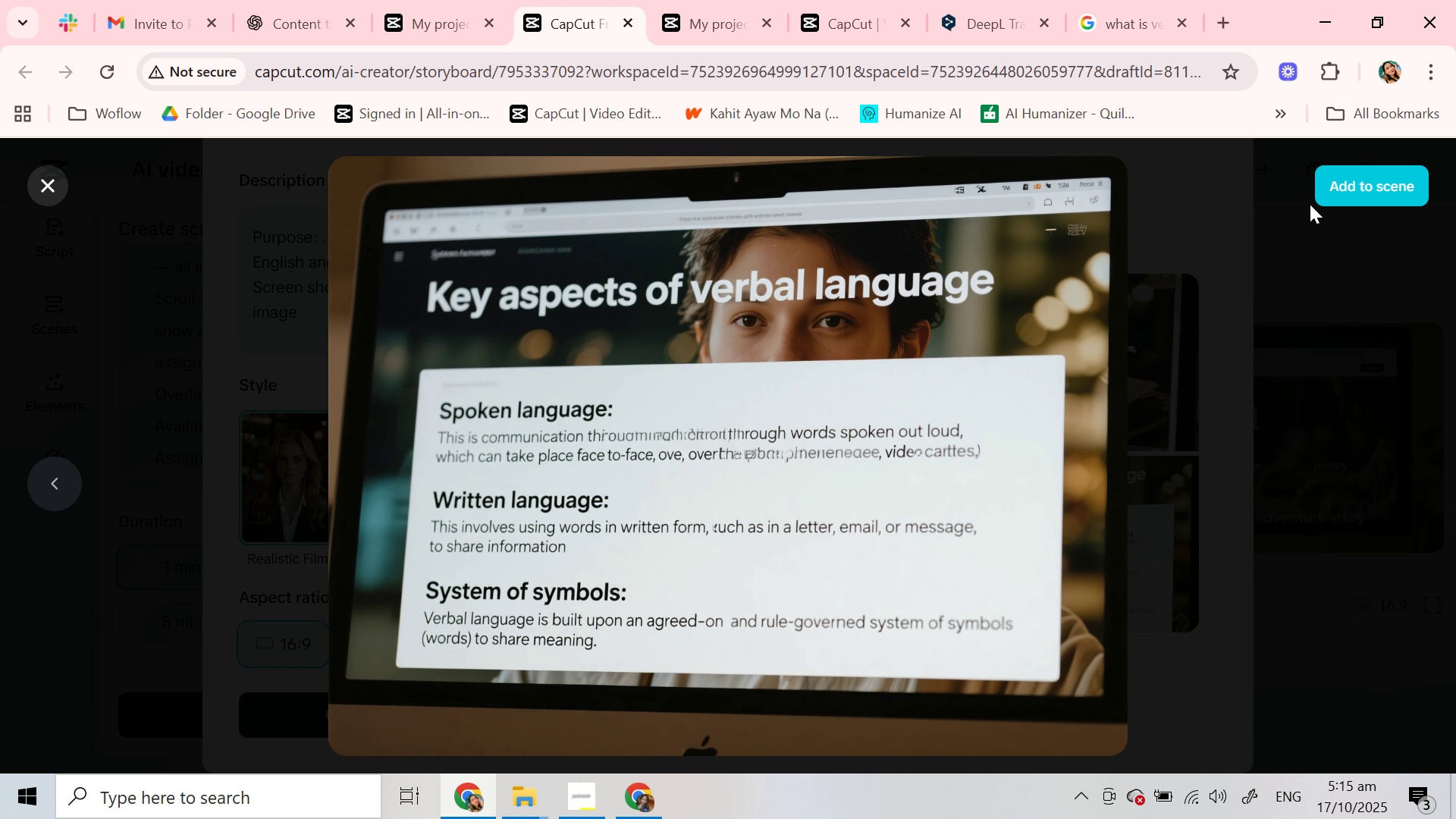 
left_click([1380, 192])
 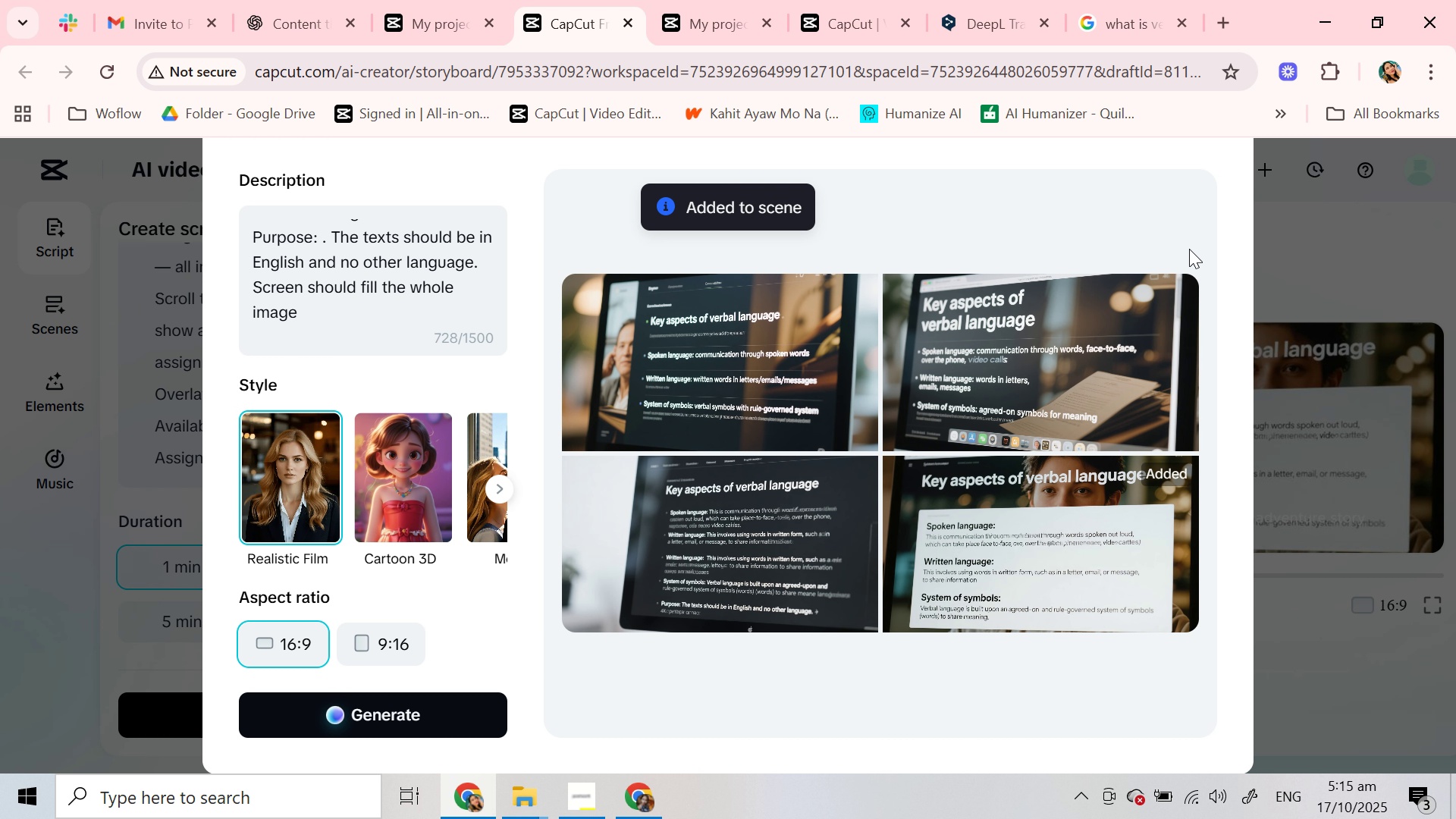 
scroll: coordinate [1189, 249], scroll_direction: up, amount: 3.0
 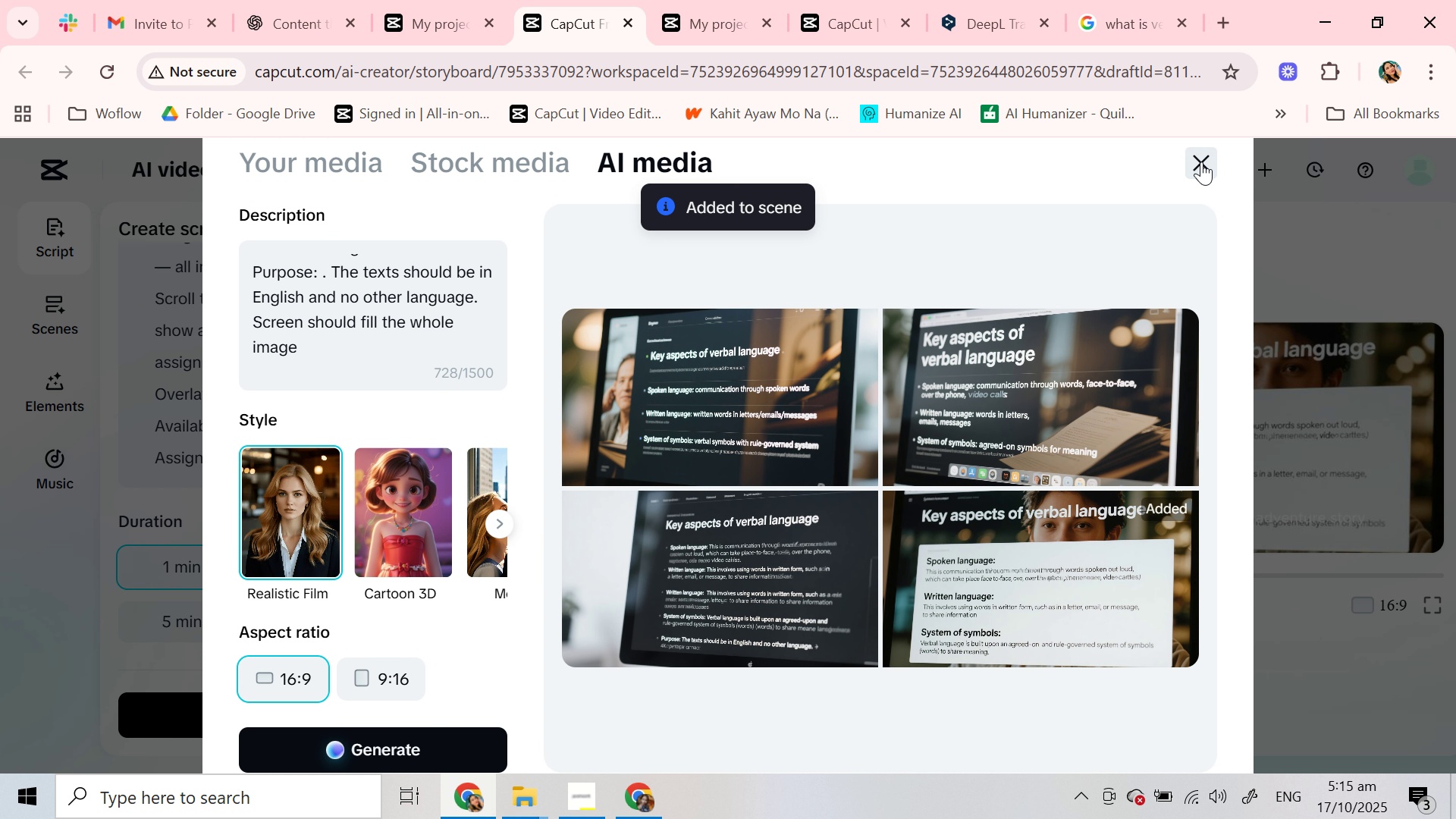 
left_click([1201, 162])
 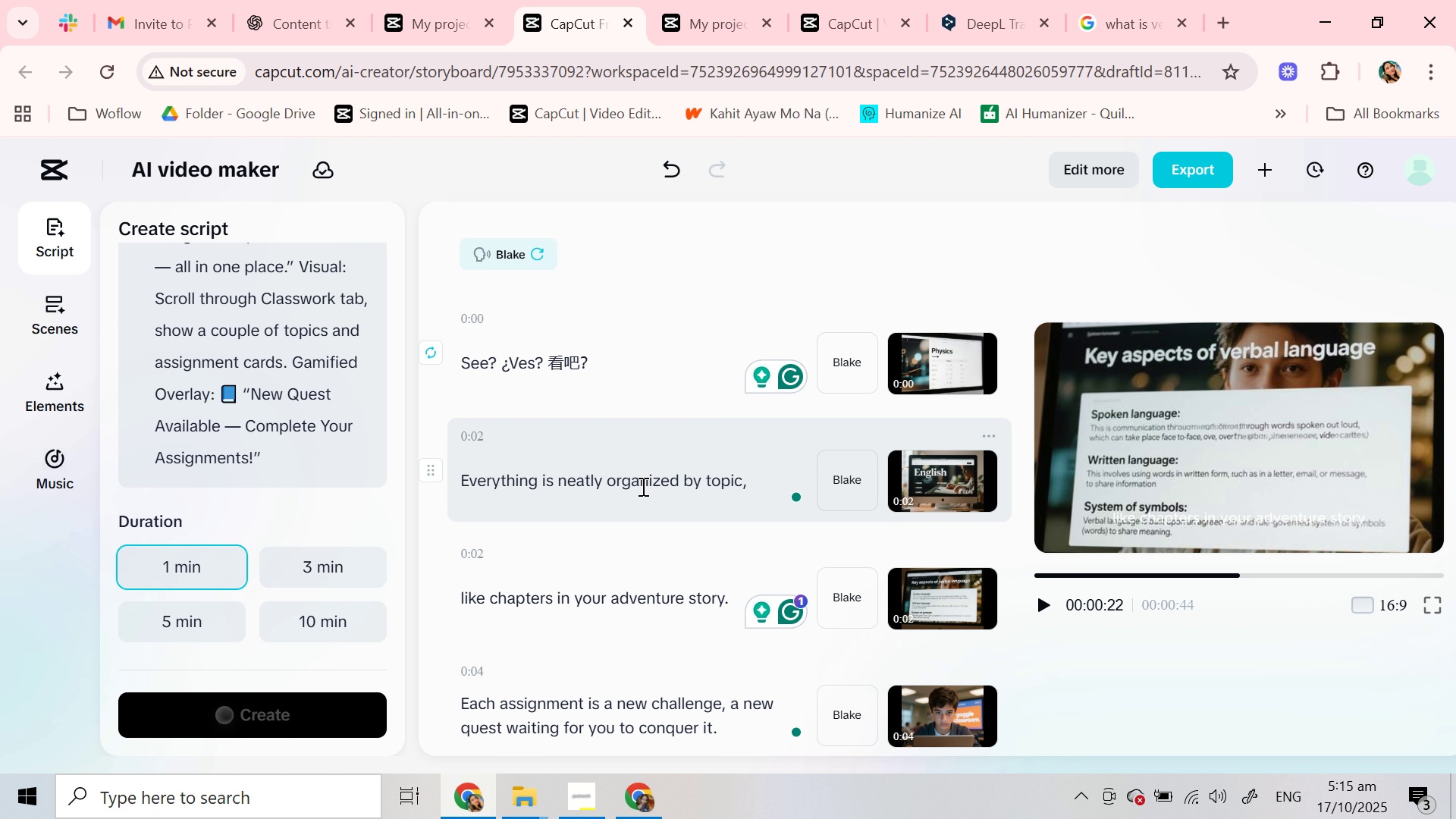 
wait(6.2)
 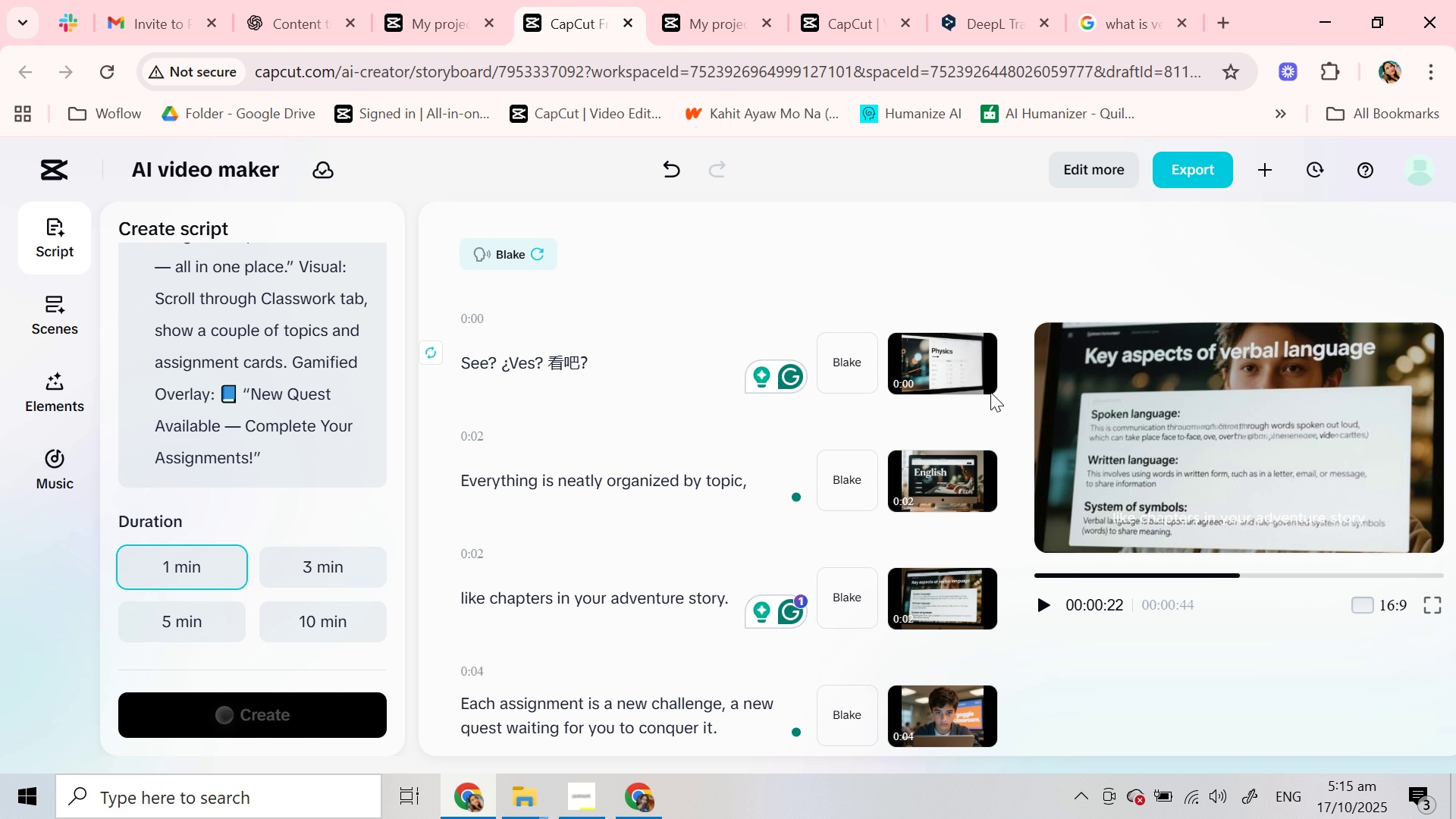 
double_click([642, 482])
 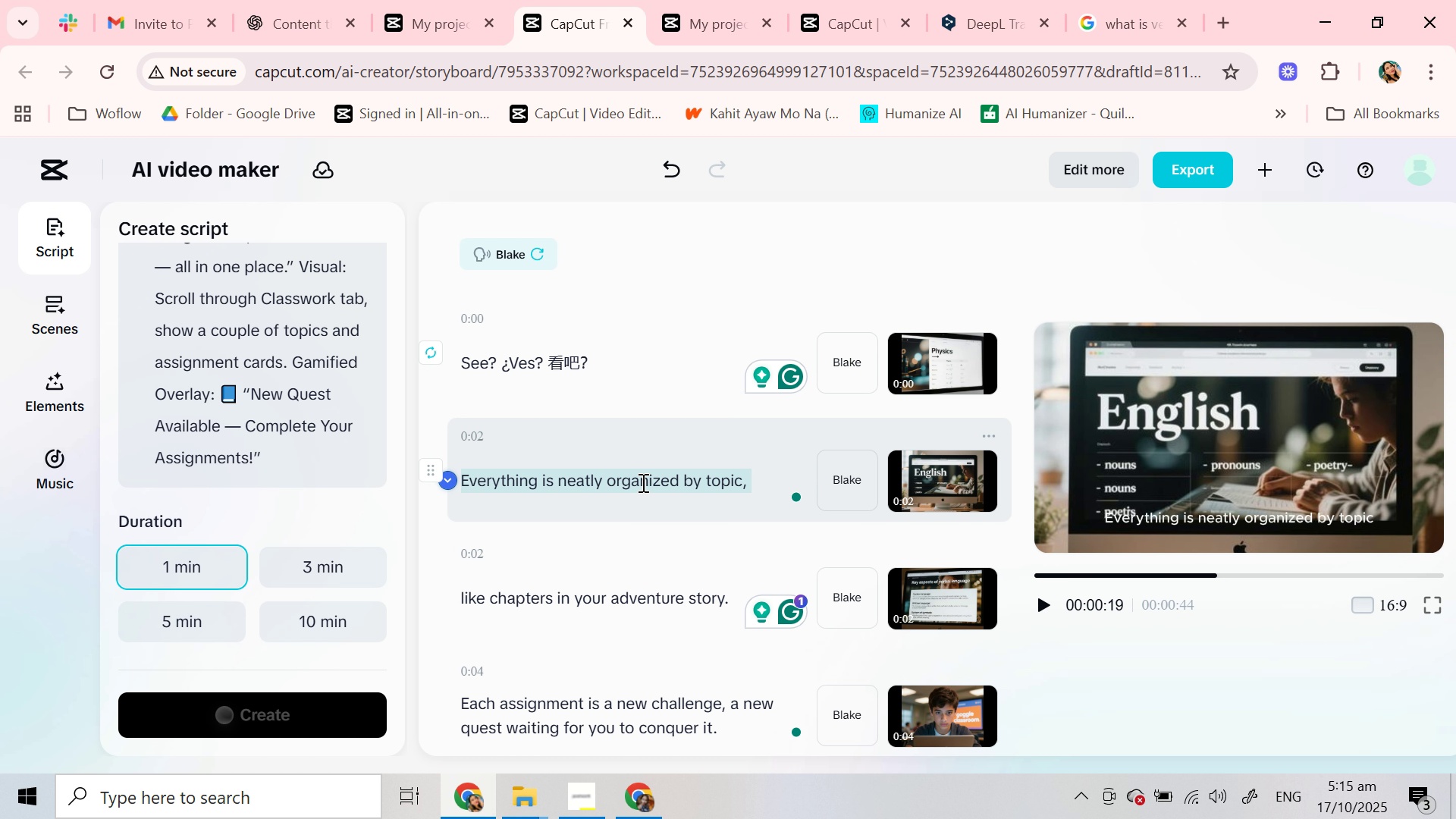 
triple_click([642, 482])
 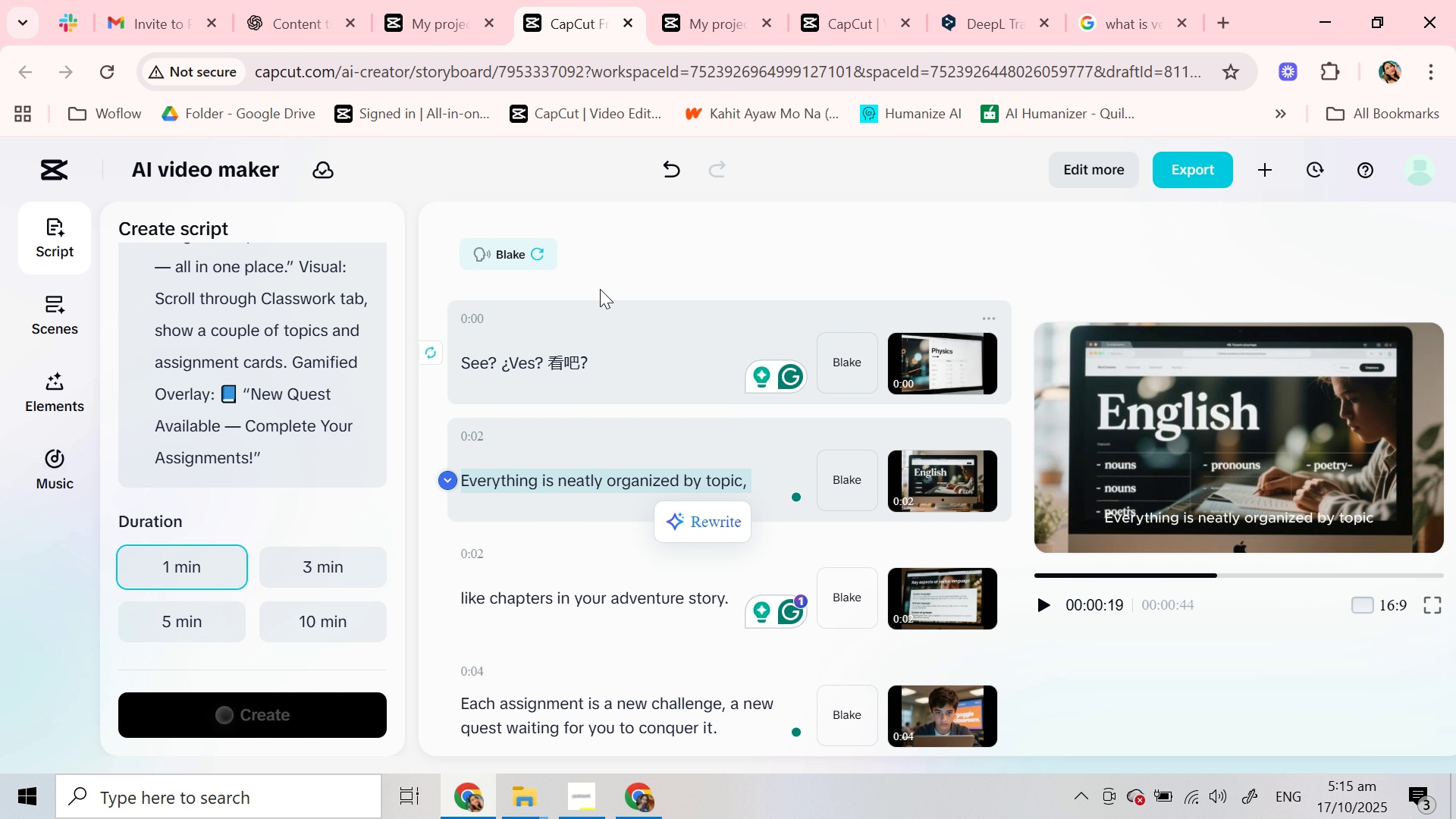 
left_click([632, 802])
 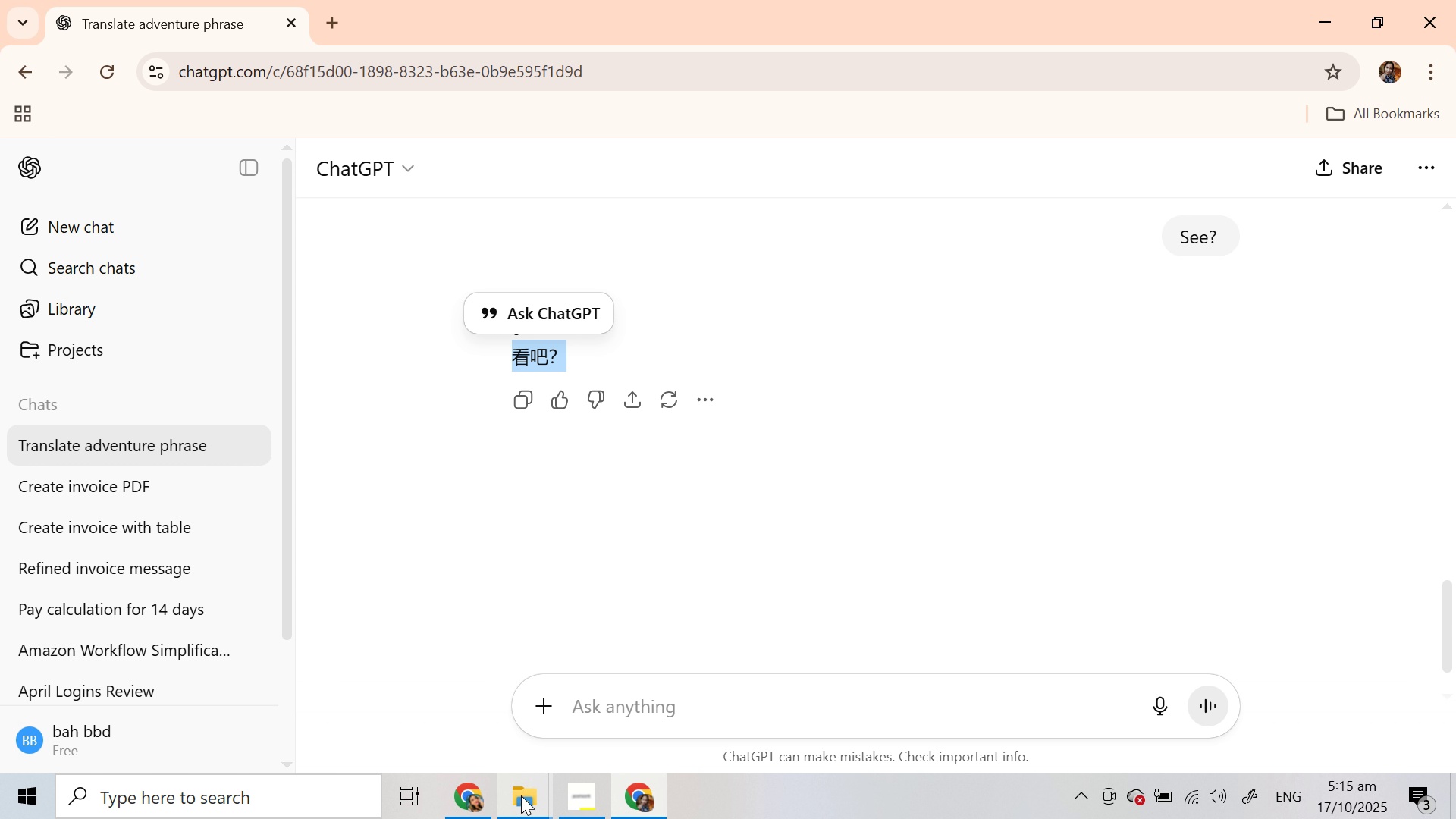 
left_click([458, 811])
 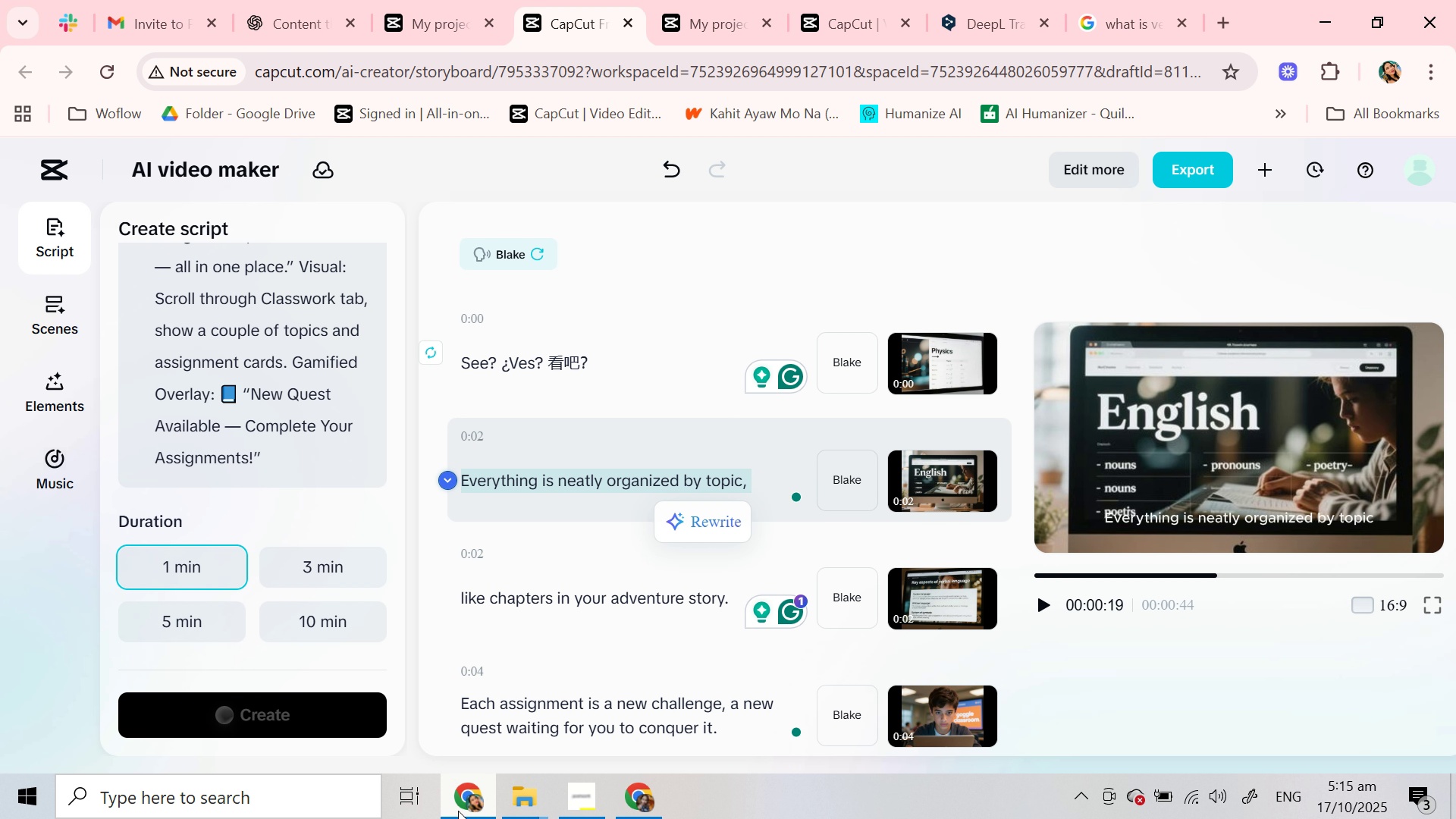 
key(Control+C)
 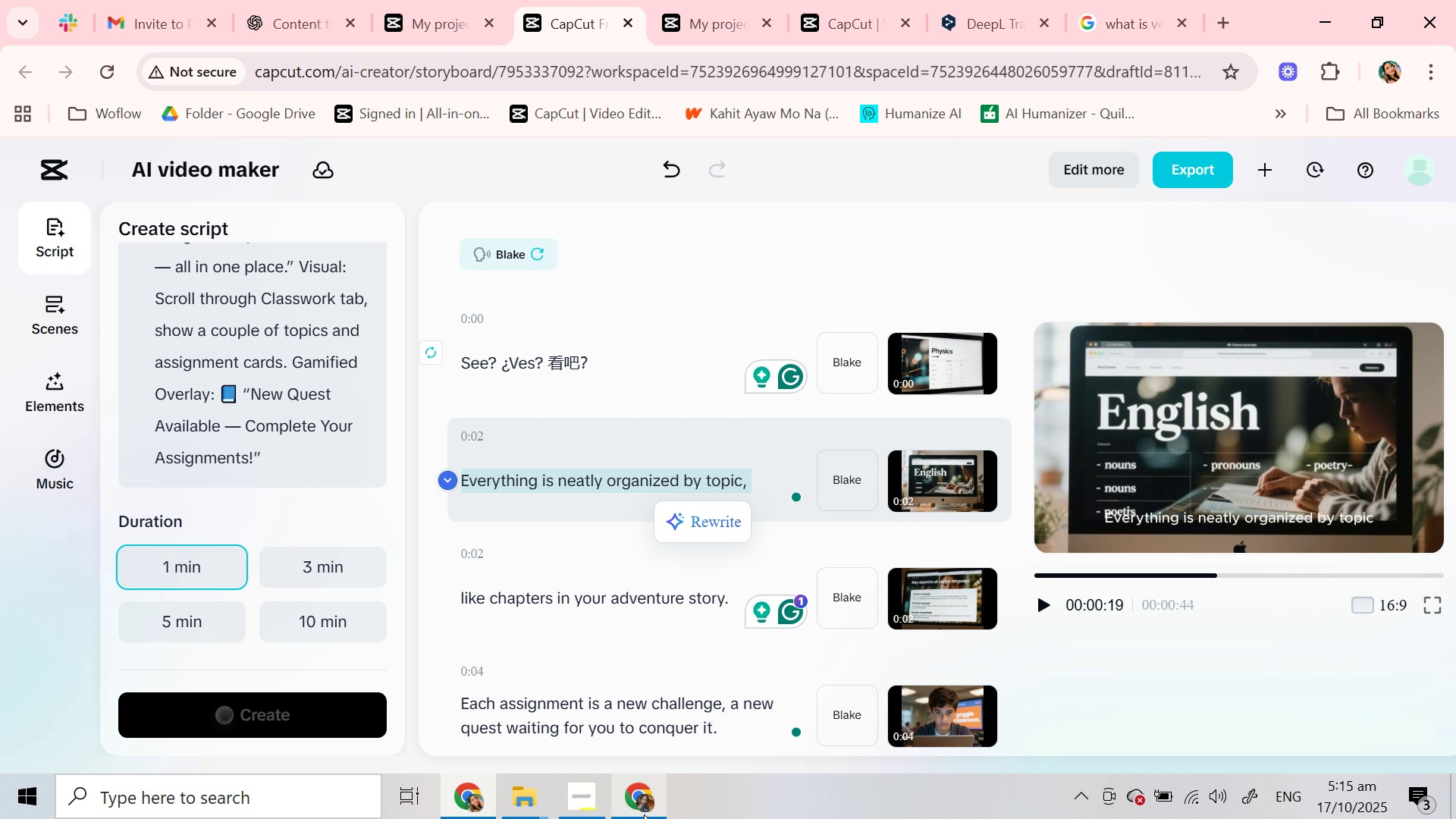 
left_click([644, 814])
 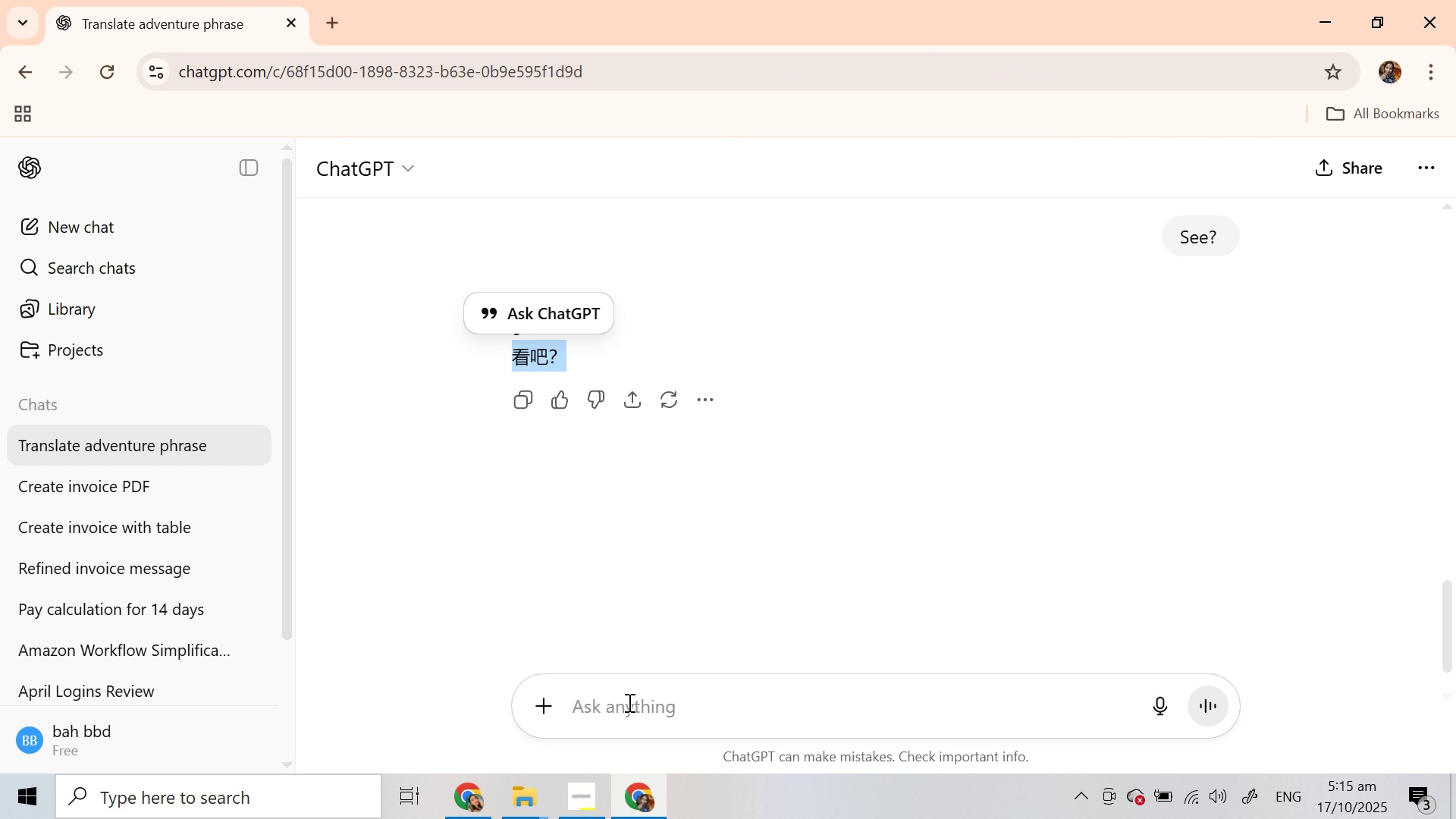 
left_click([628, 702])
 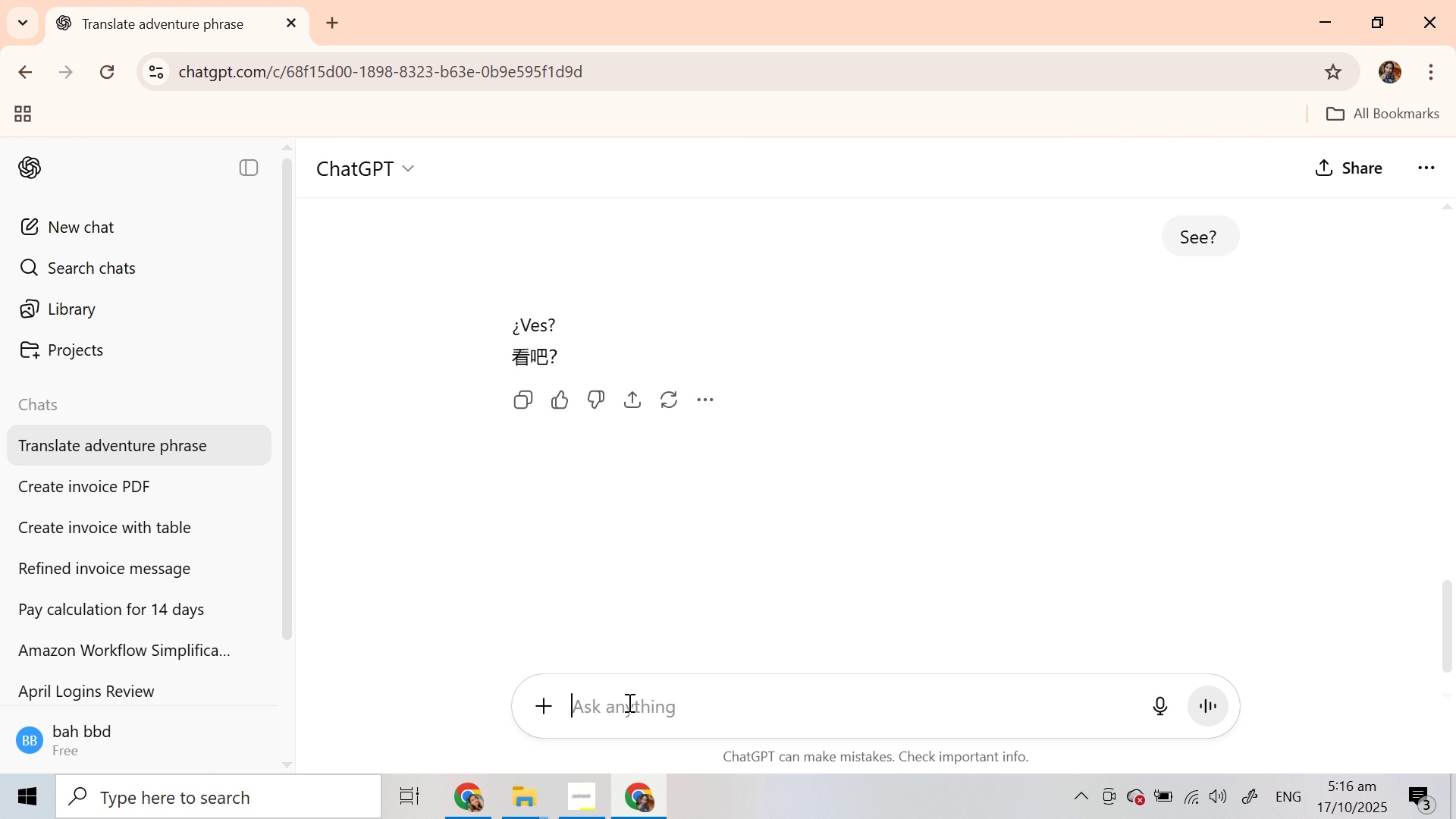 
key(Control+V)
 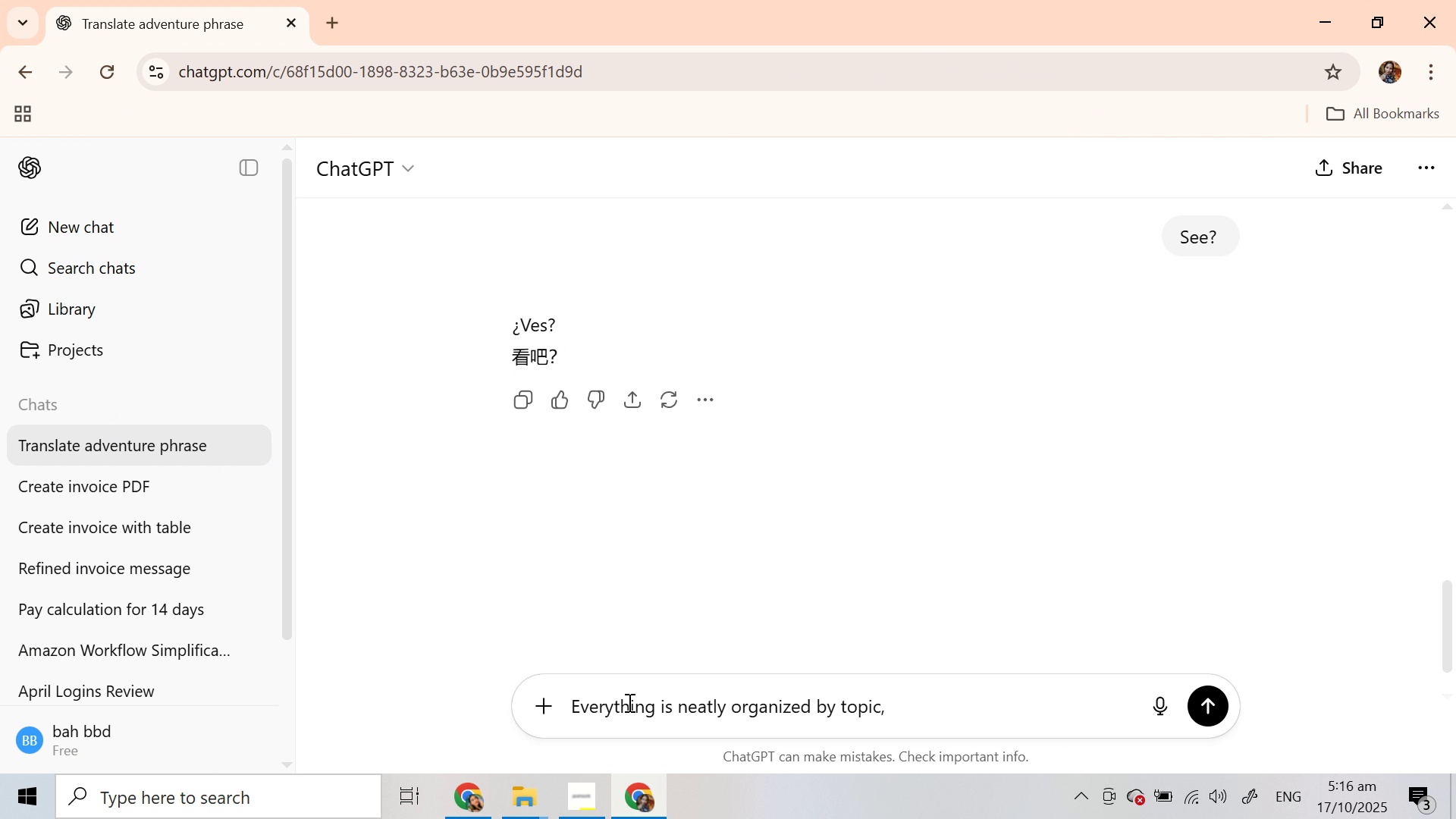 
key(Enter)
 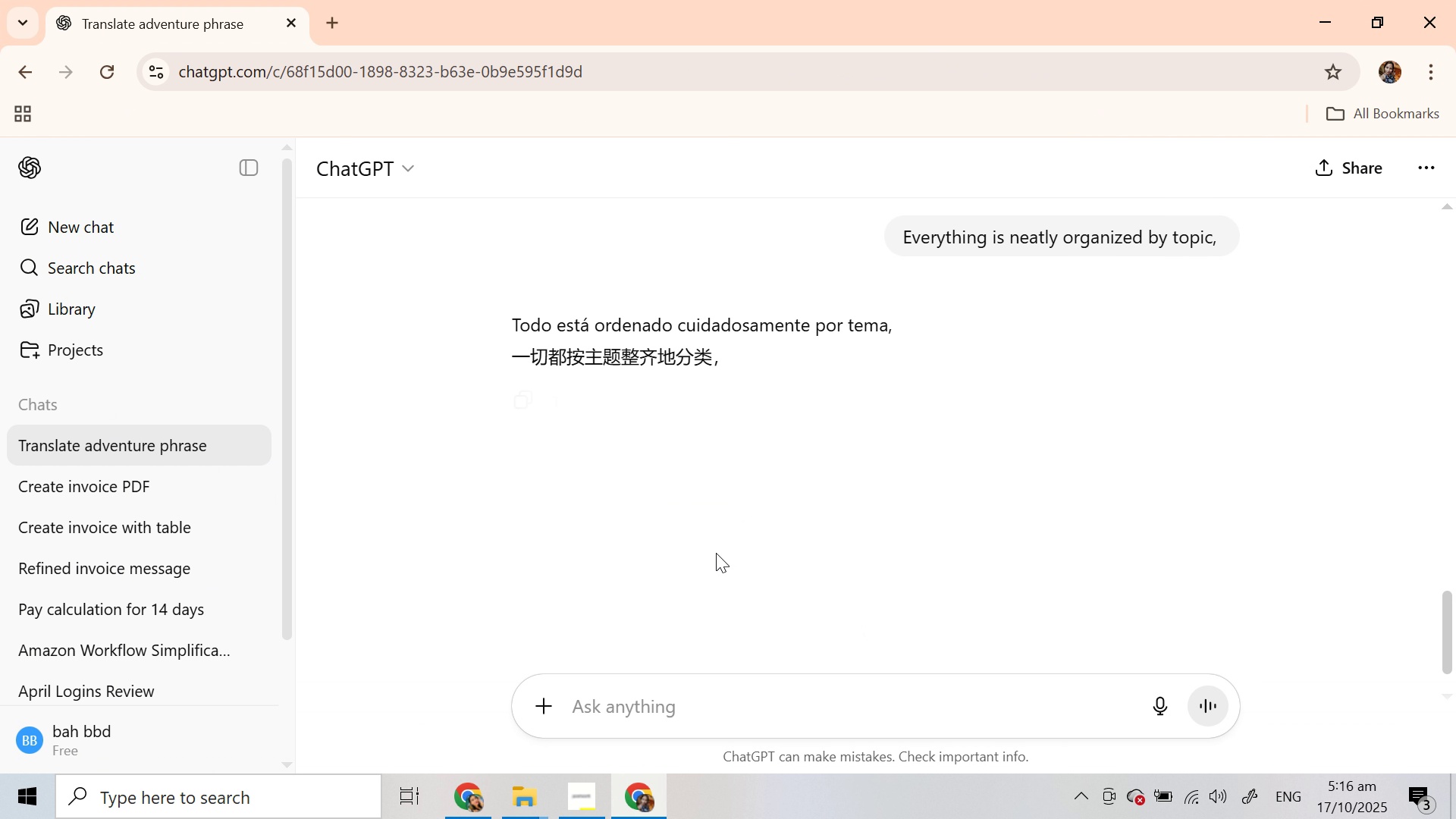 
wait(5.67)
 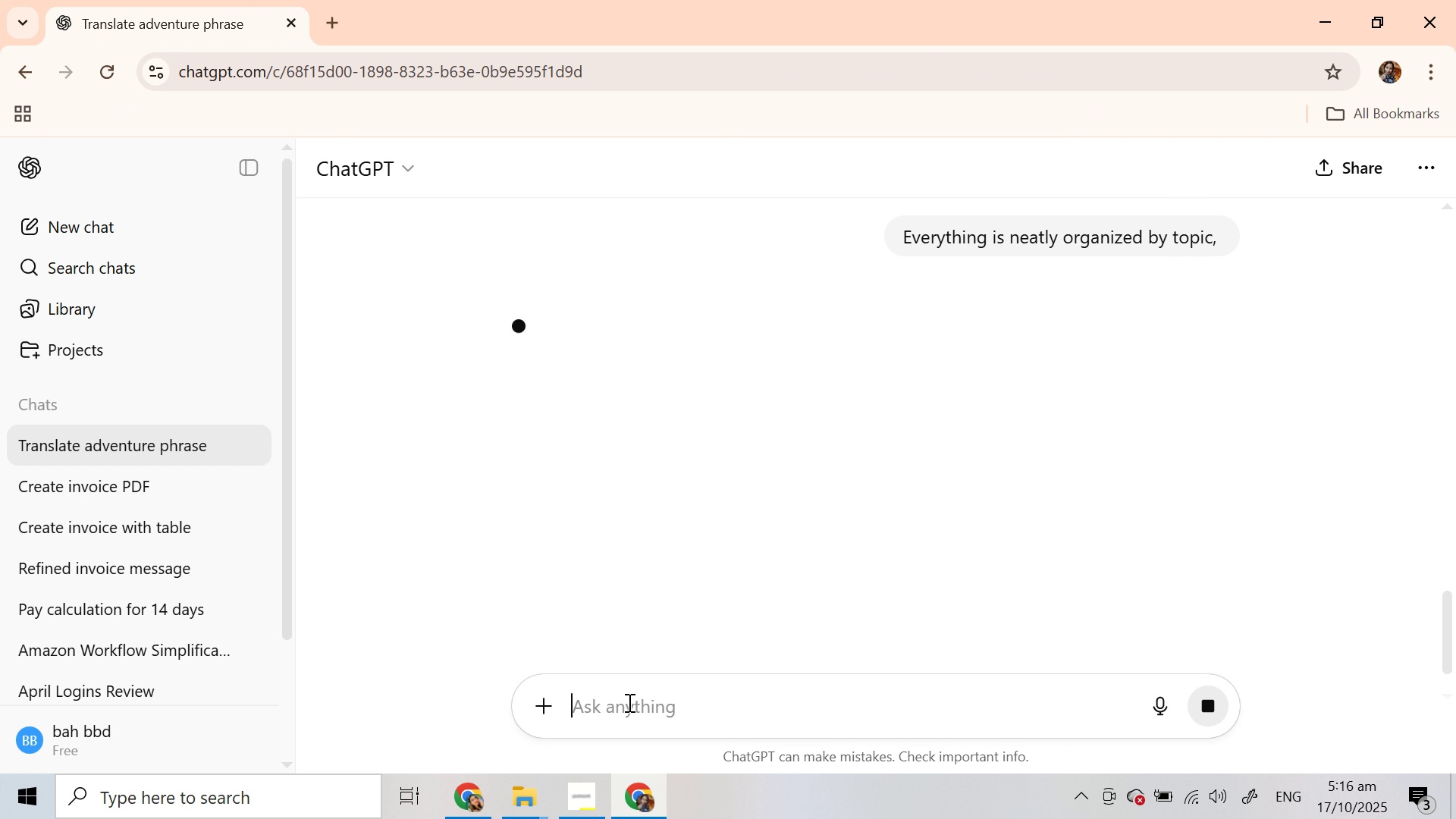 
double_click([667, 323])
 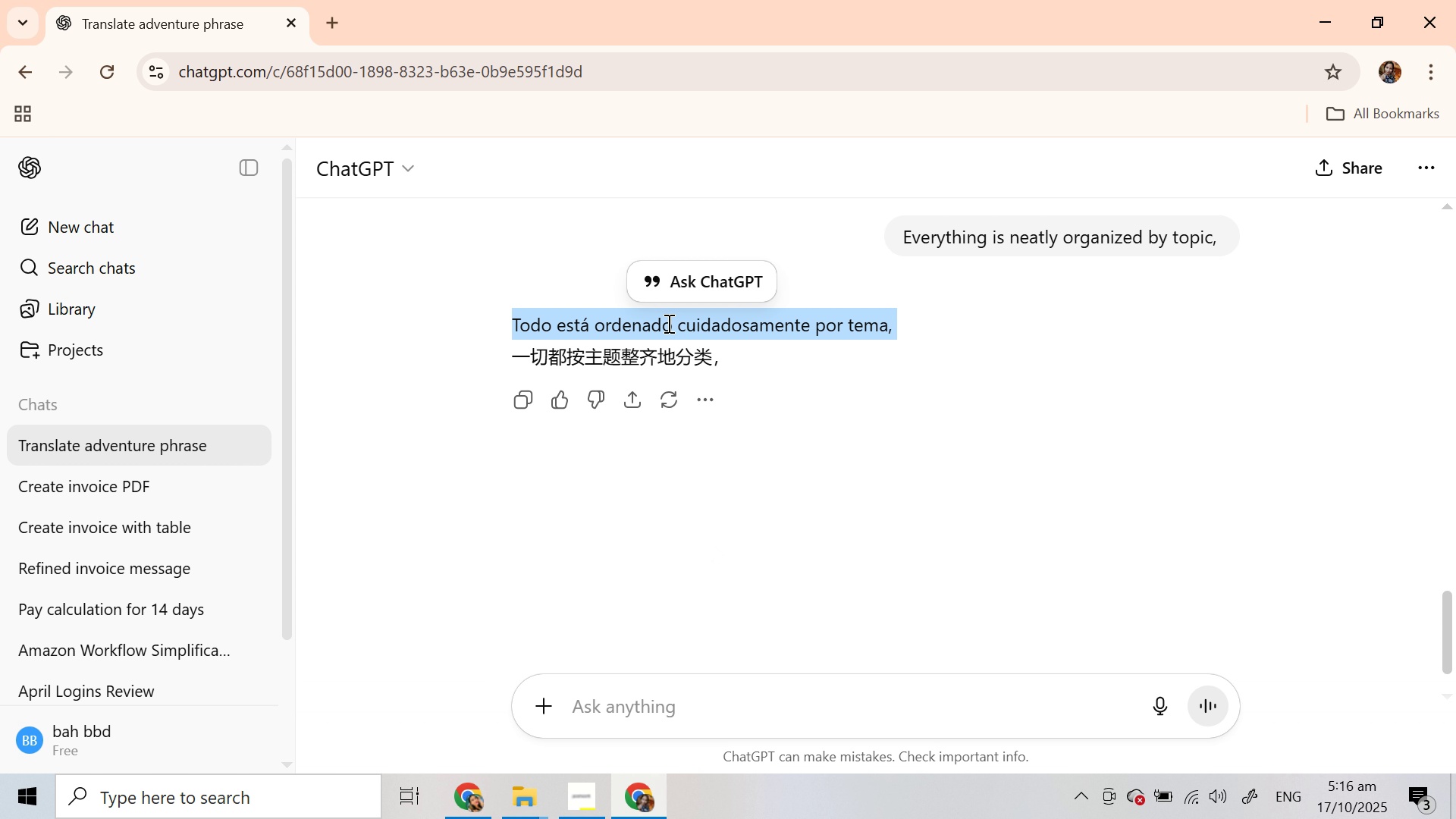 
triple_click([667, 323])
 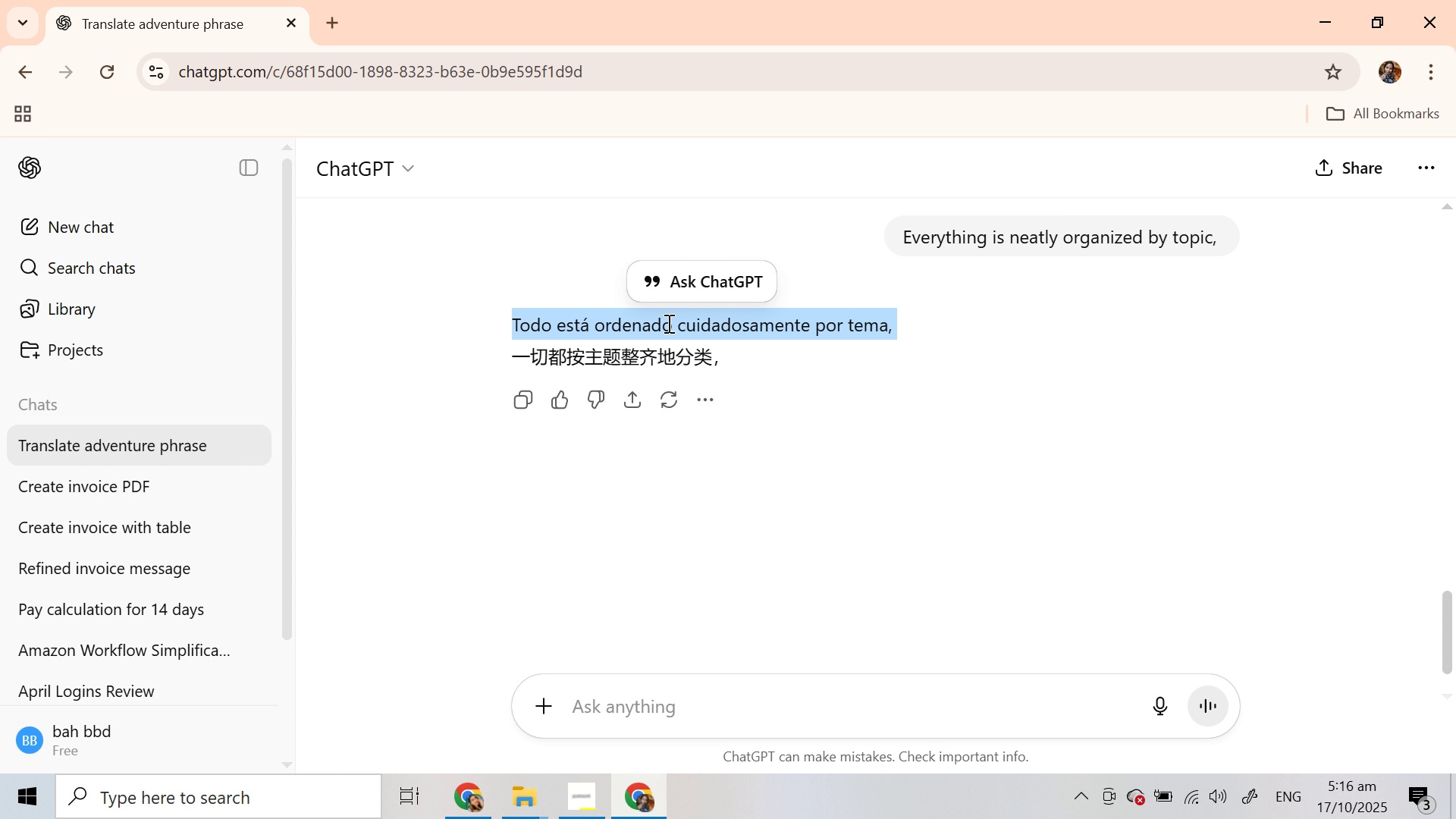 
key(Control+C)
 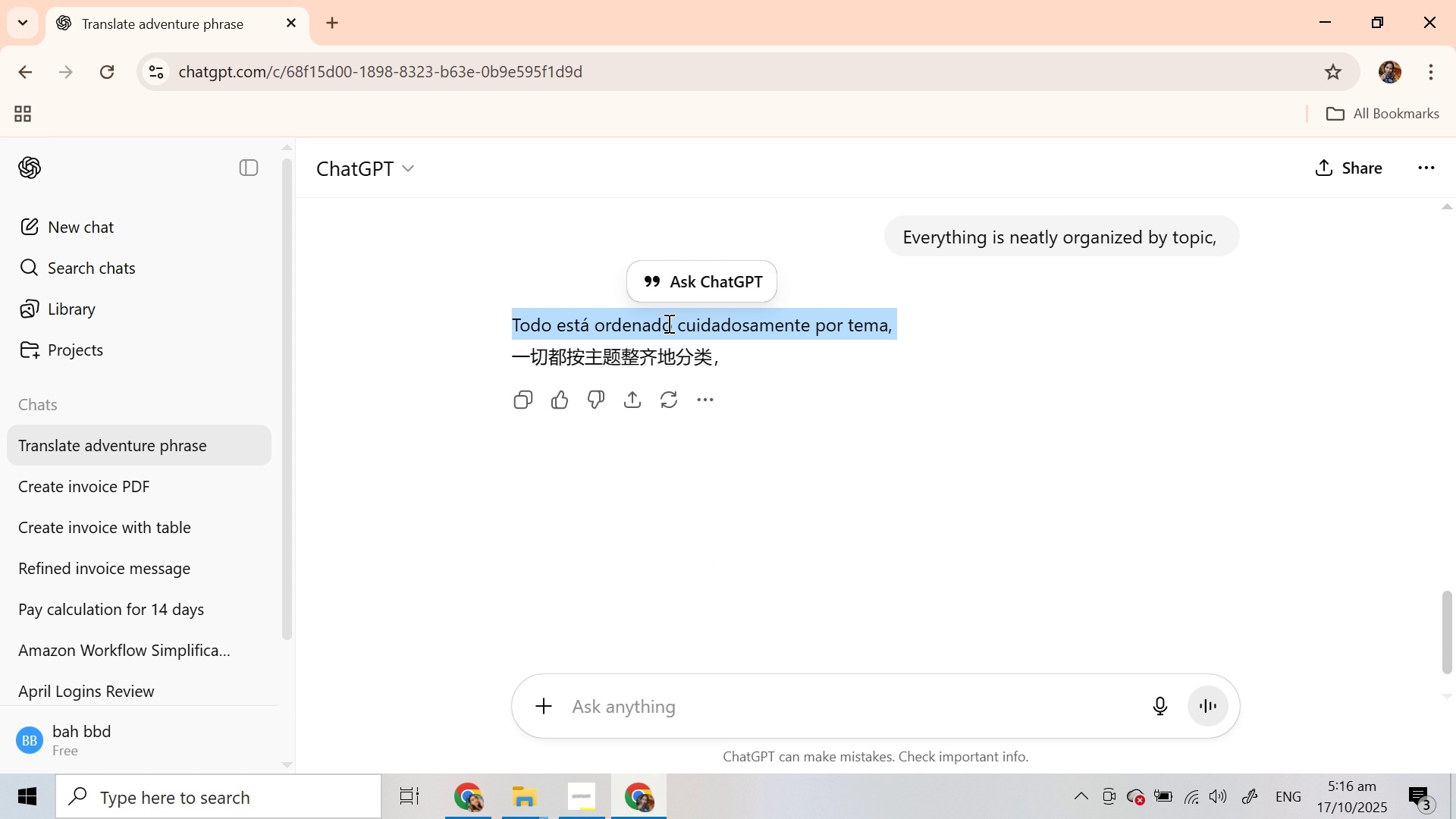 
key(Control+C)
 